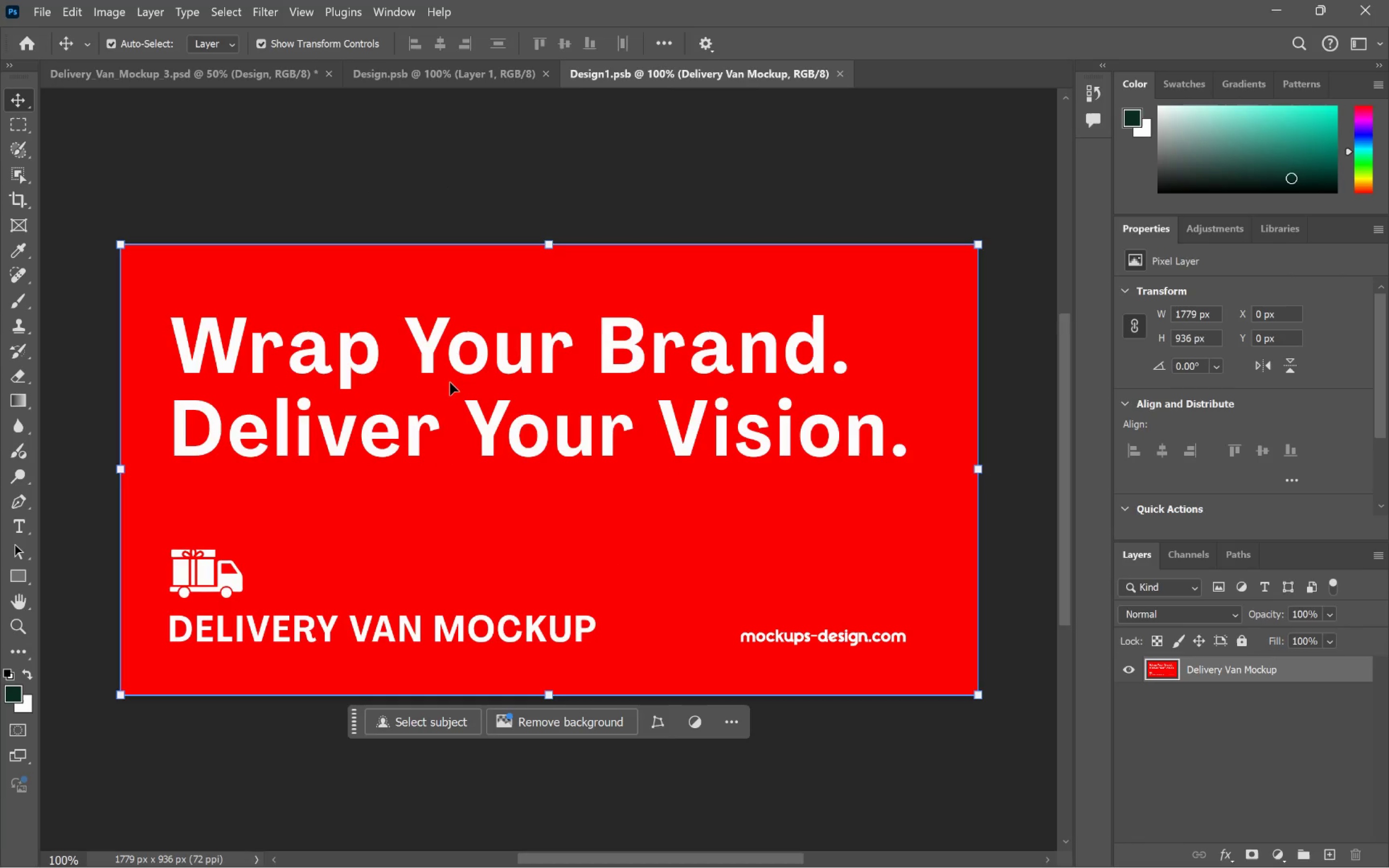 
left_click([1327, 851])
 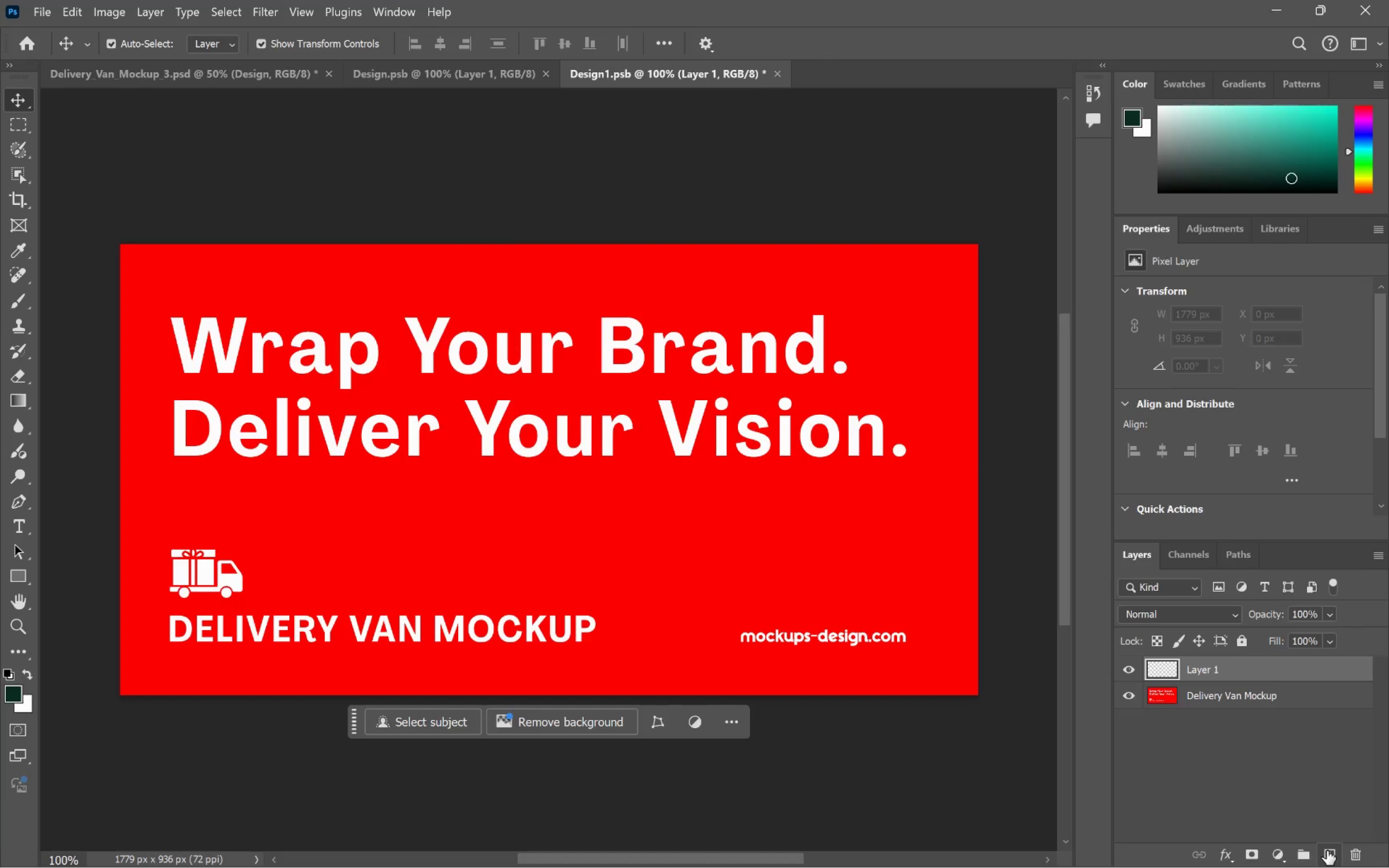 
key(Alt+Backspace)
 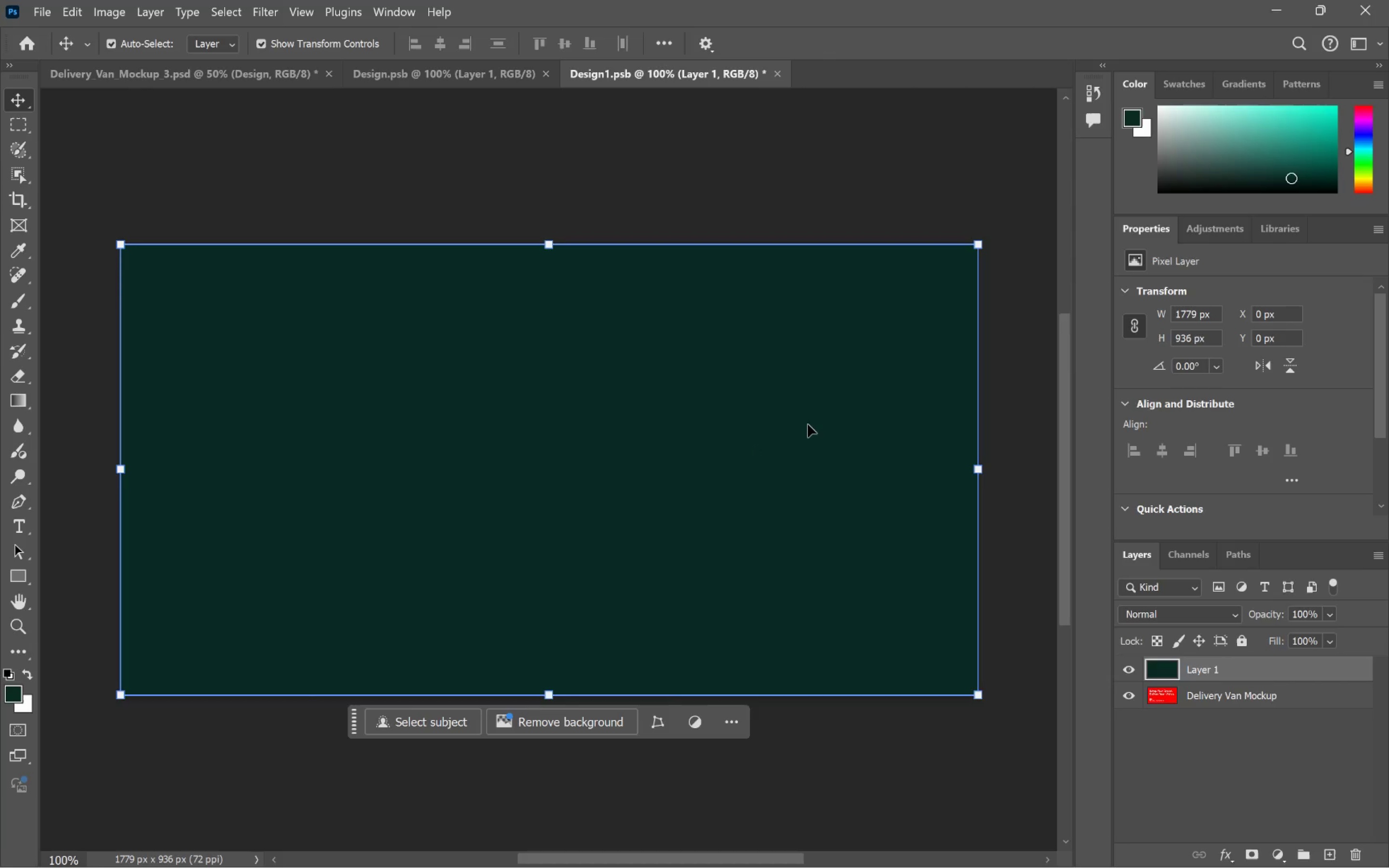 
wait(7.56)
 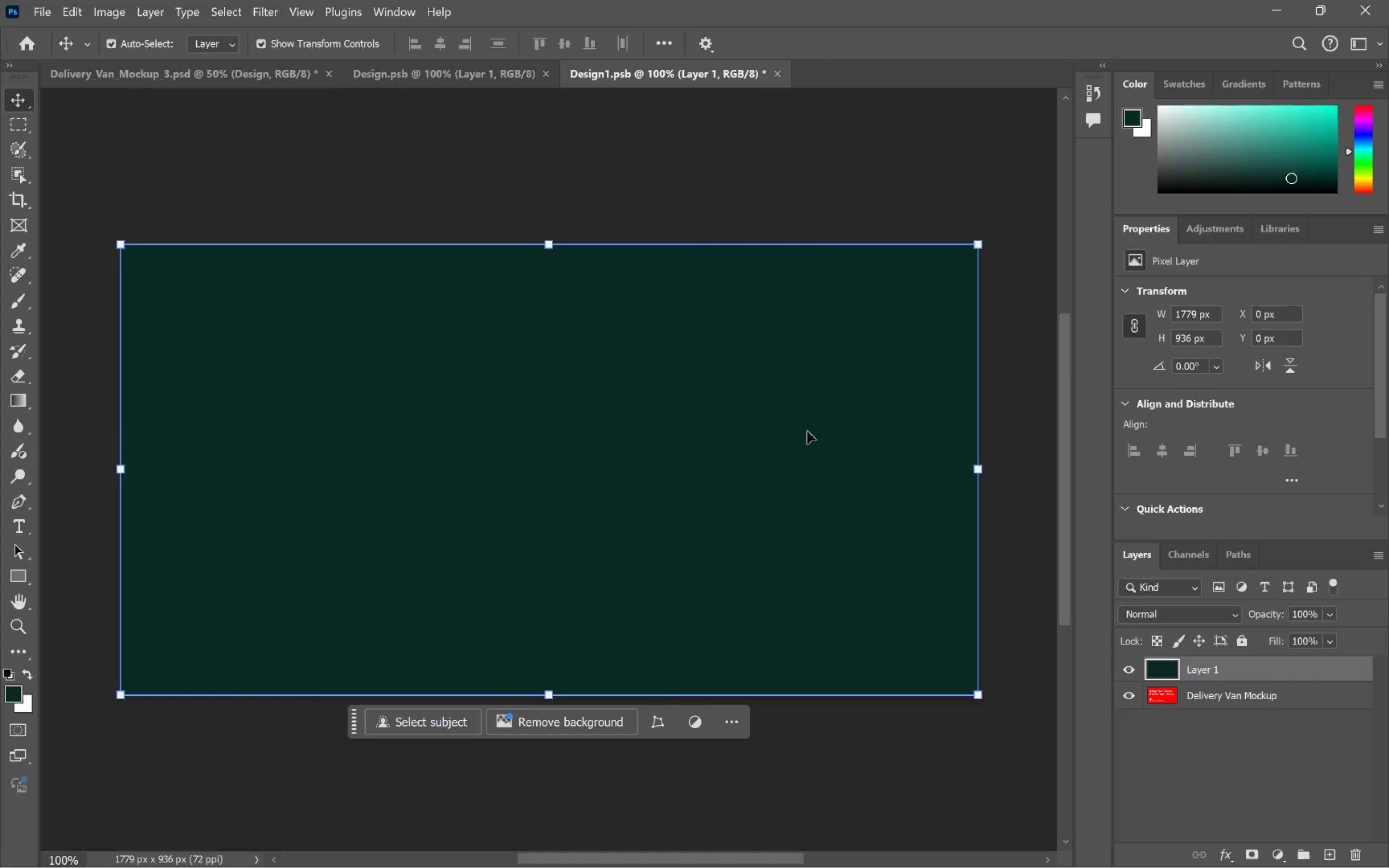 
key(Alt+Tab)
 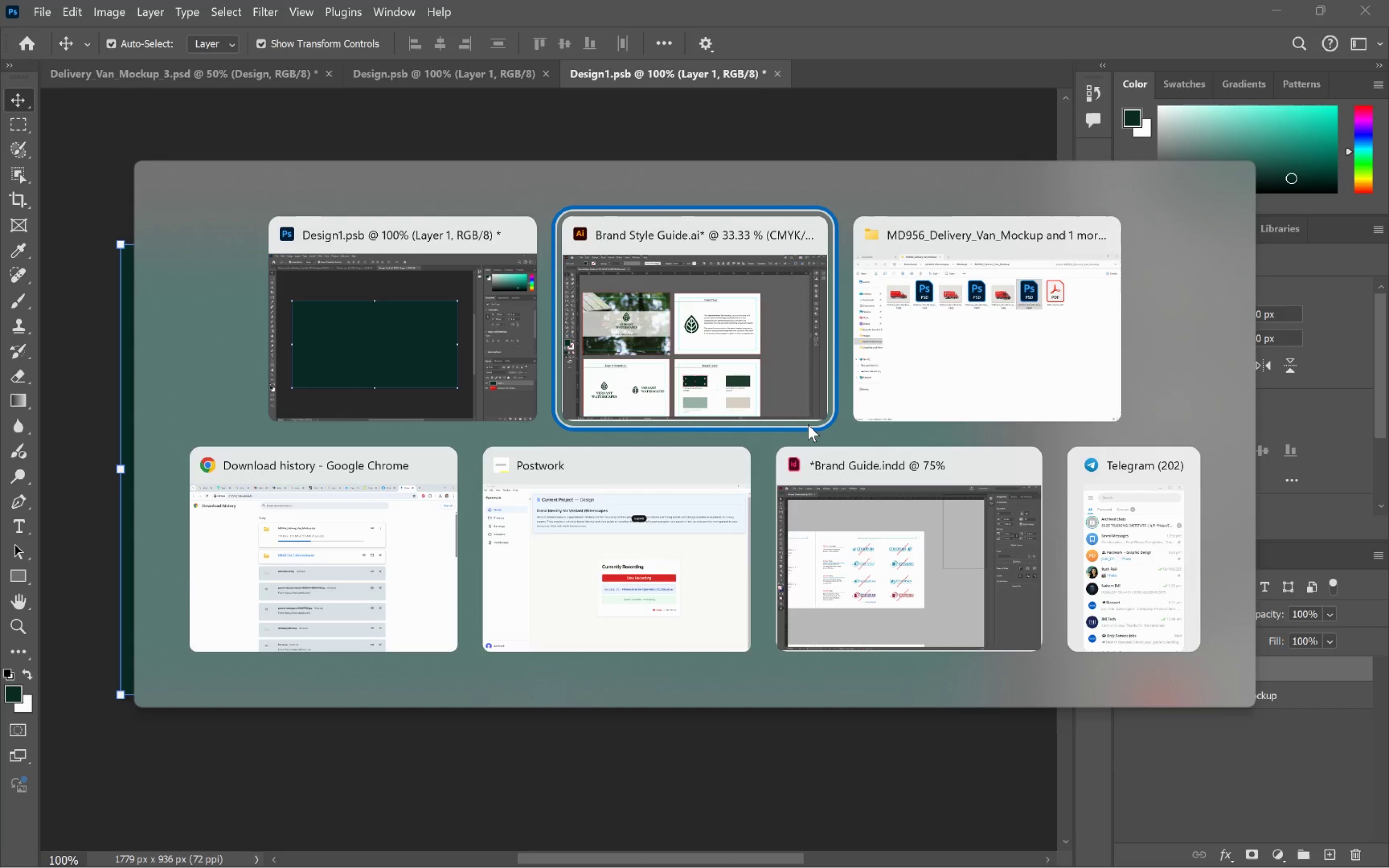 
key(Alt+Tab)
 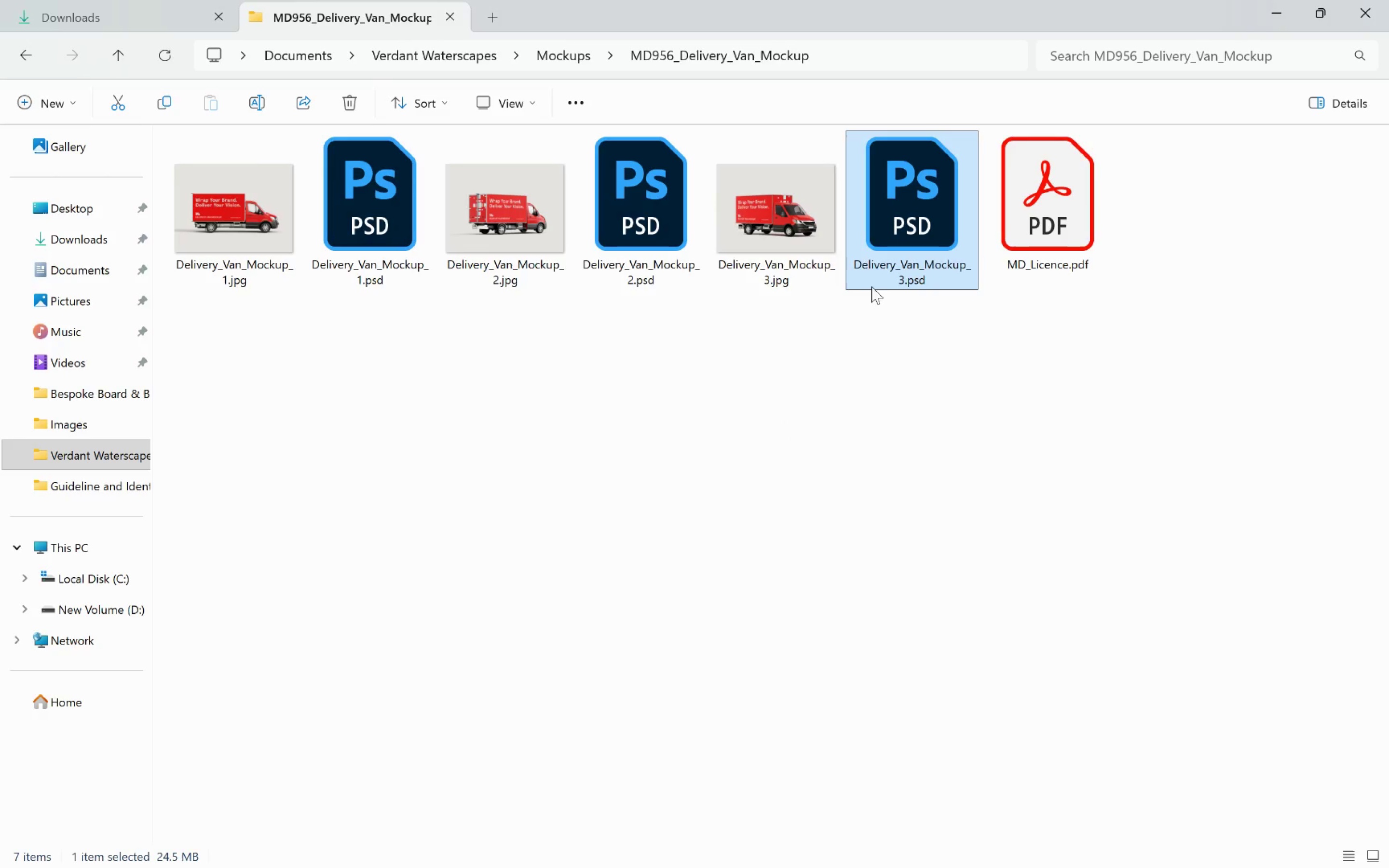 
left_click([929, 445])
 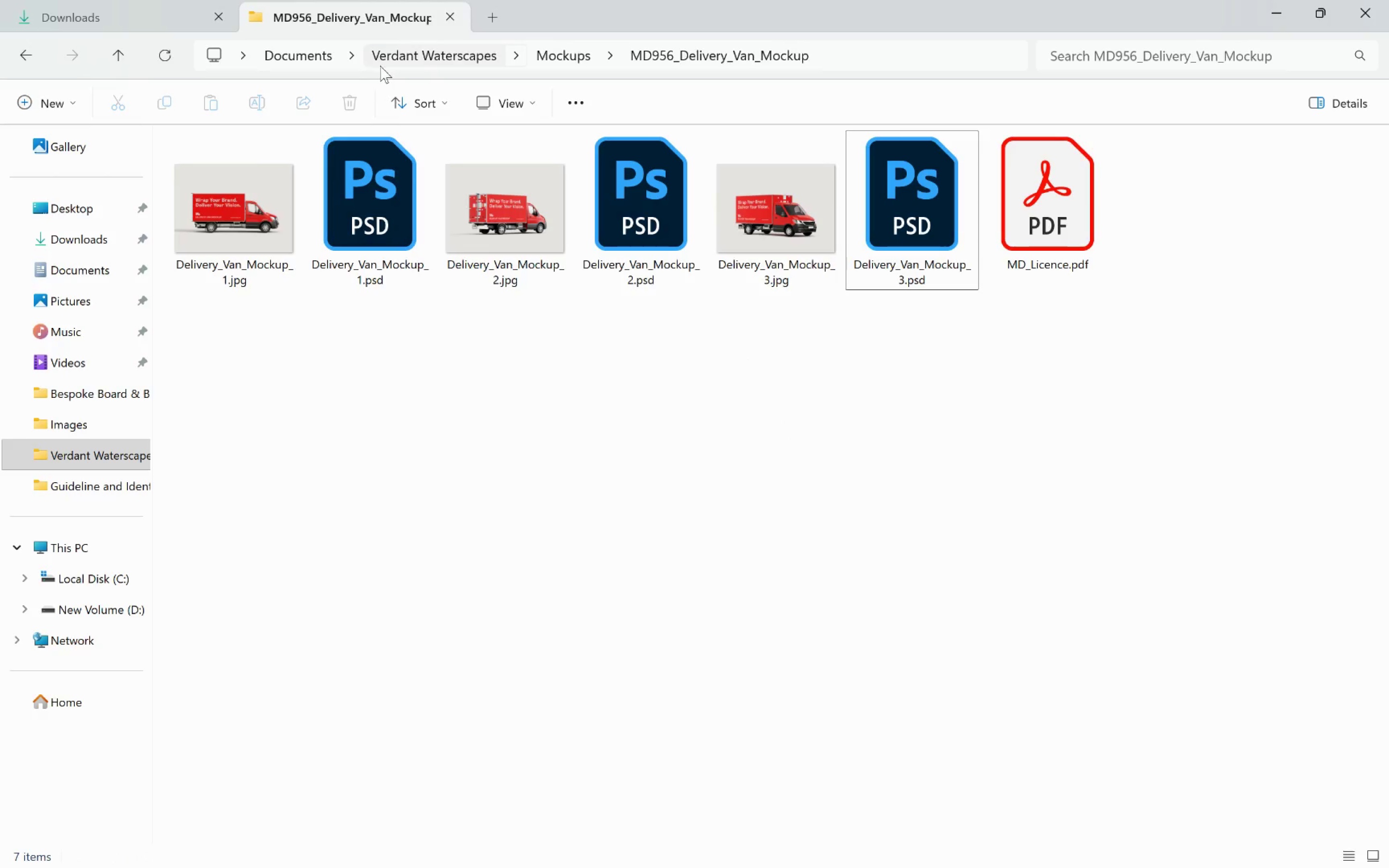 
left_click([431, 56])
 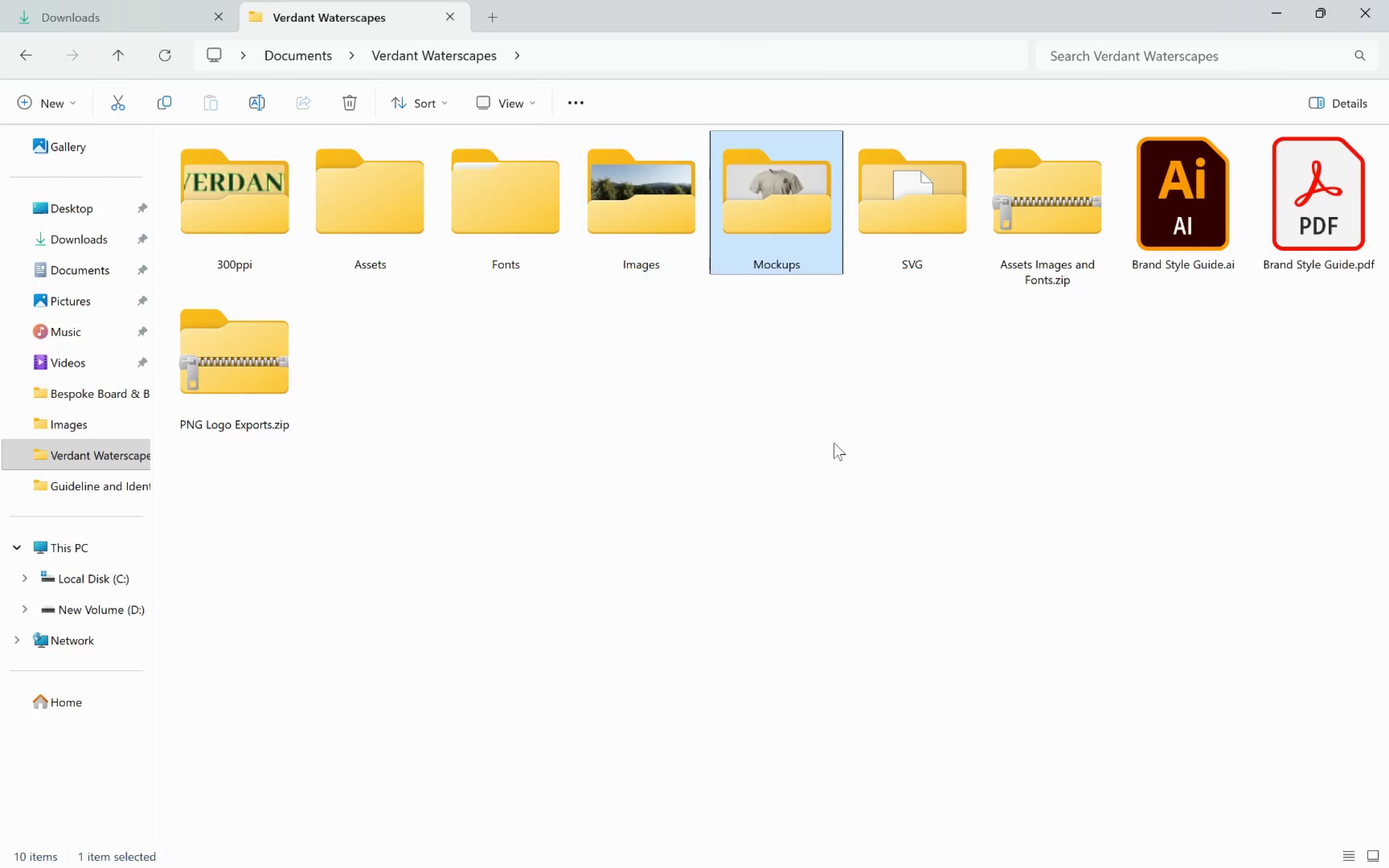 
left_click([858, 456])
 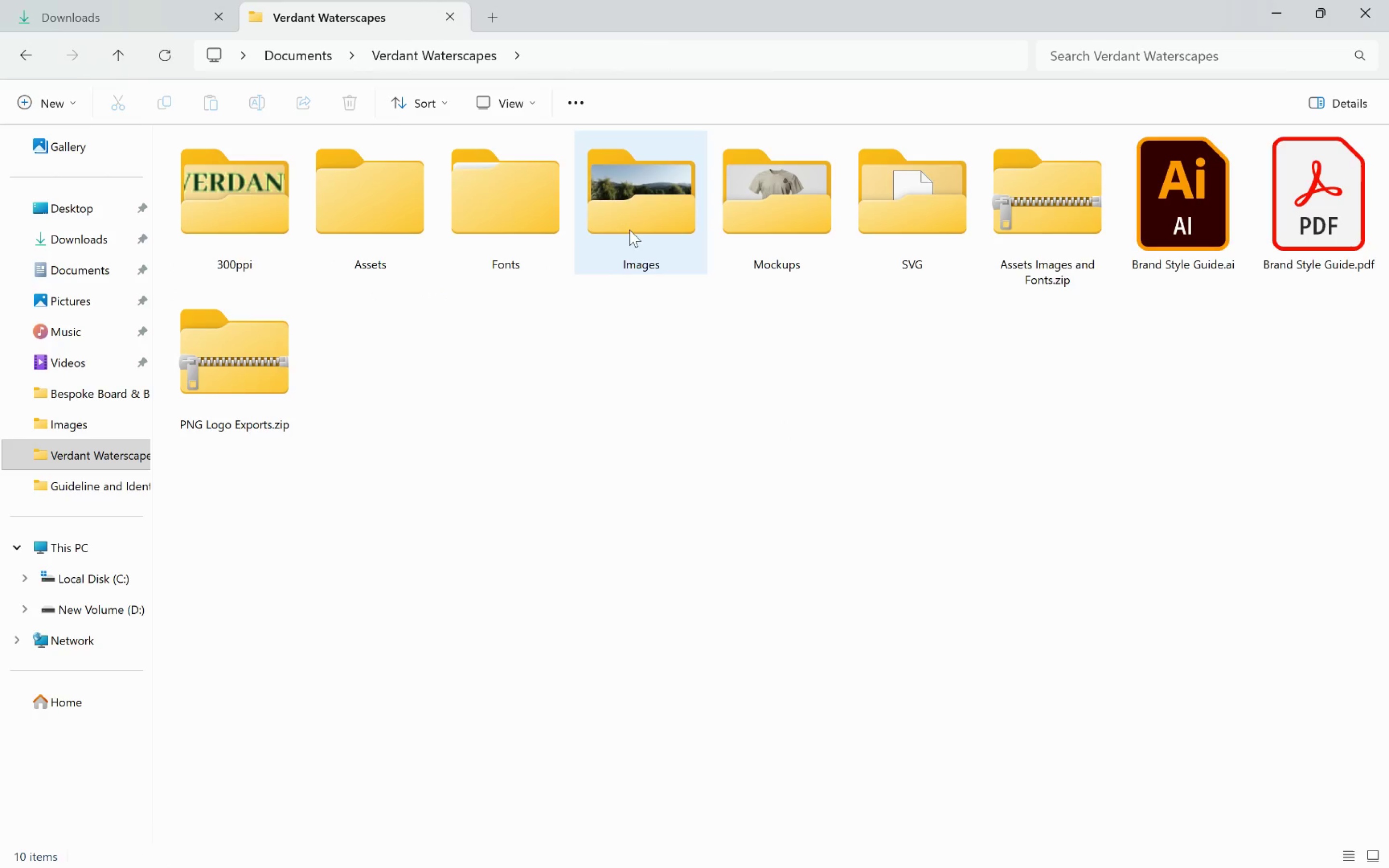 
double_click([630, 230])
 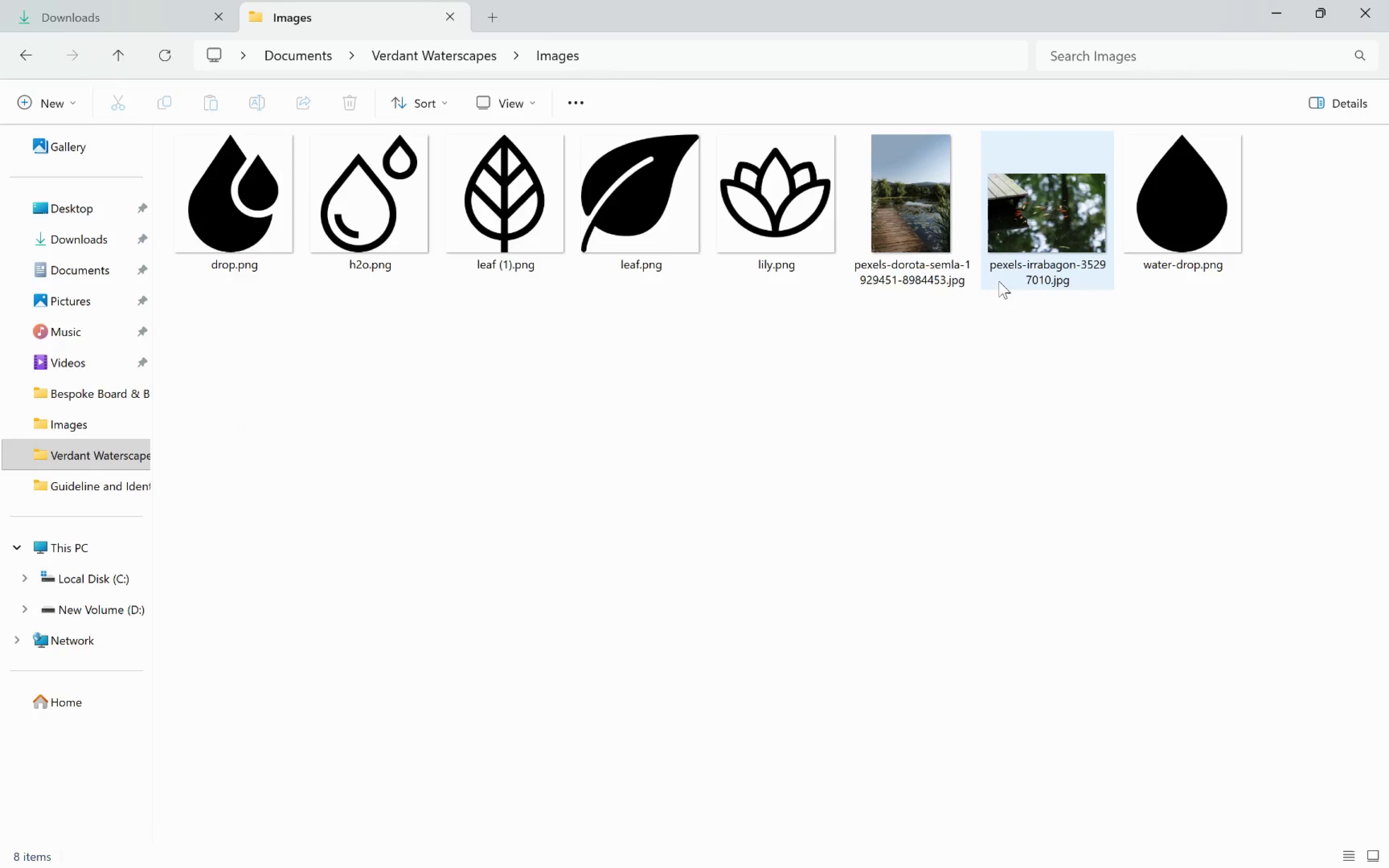 
left_click_drag(start_coordinate=[1061, 221], to_coordinate=[723, 424])
 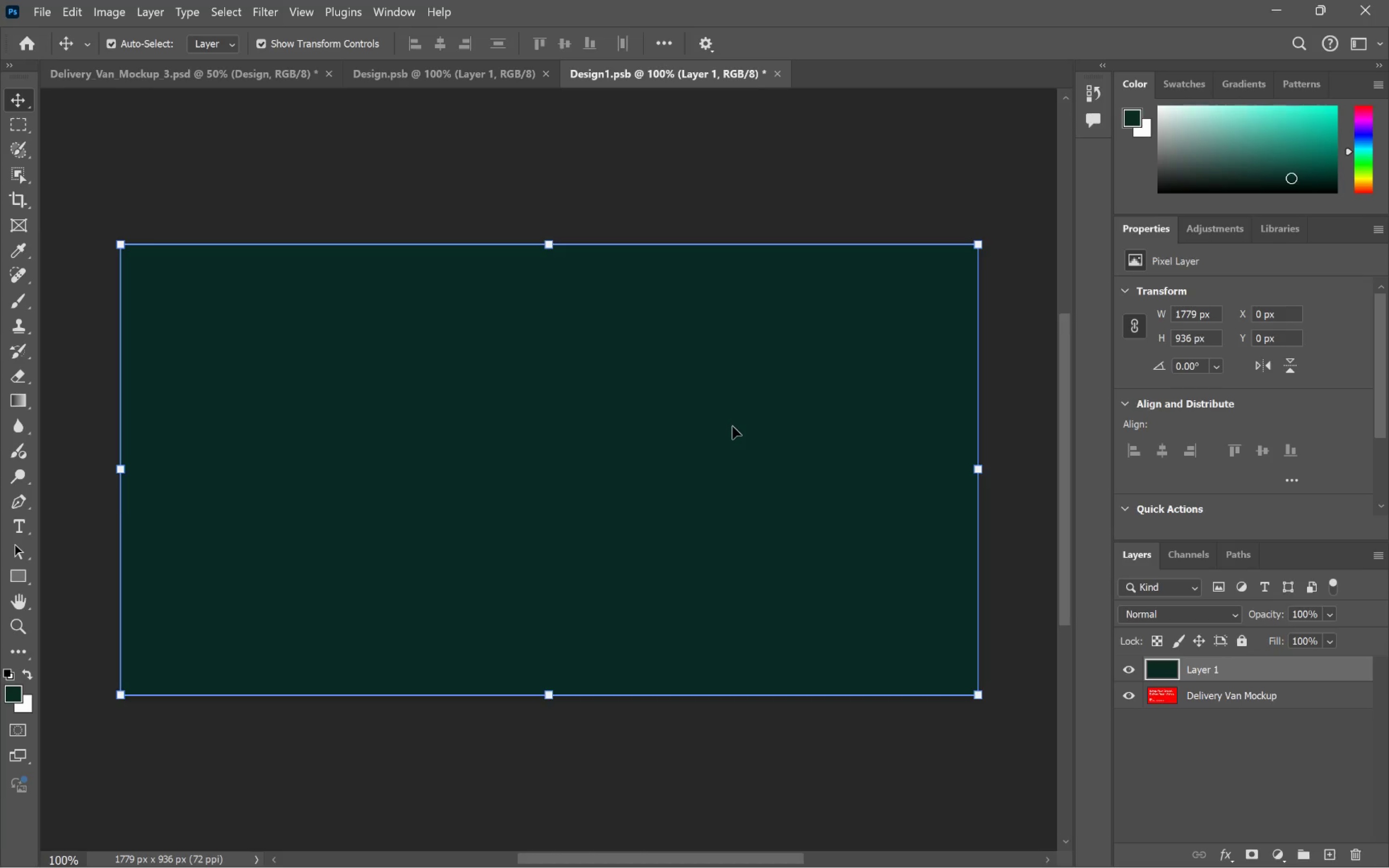 
key(Alt+Tab)
 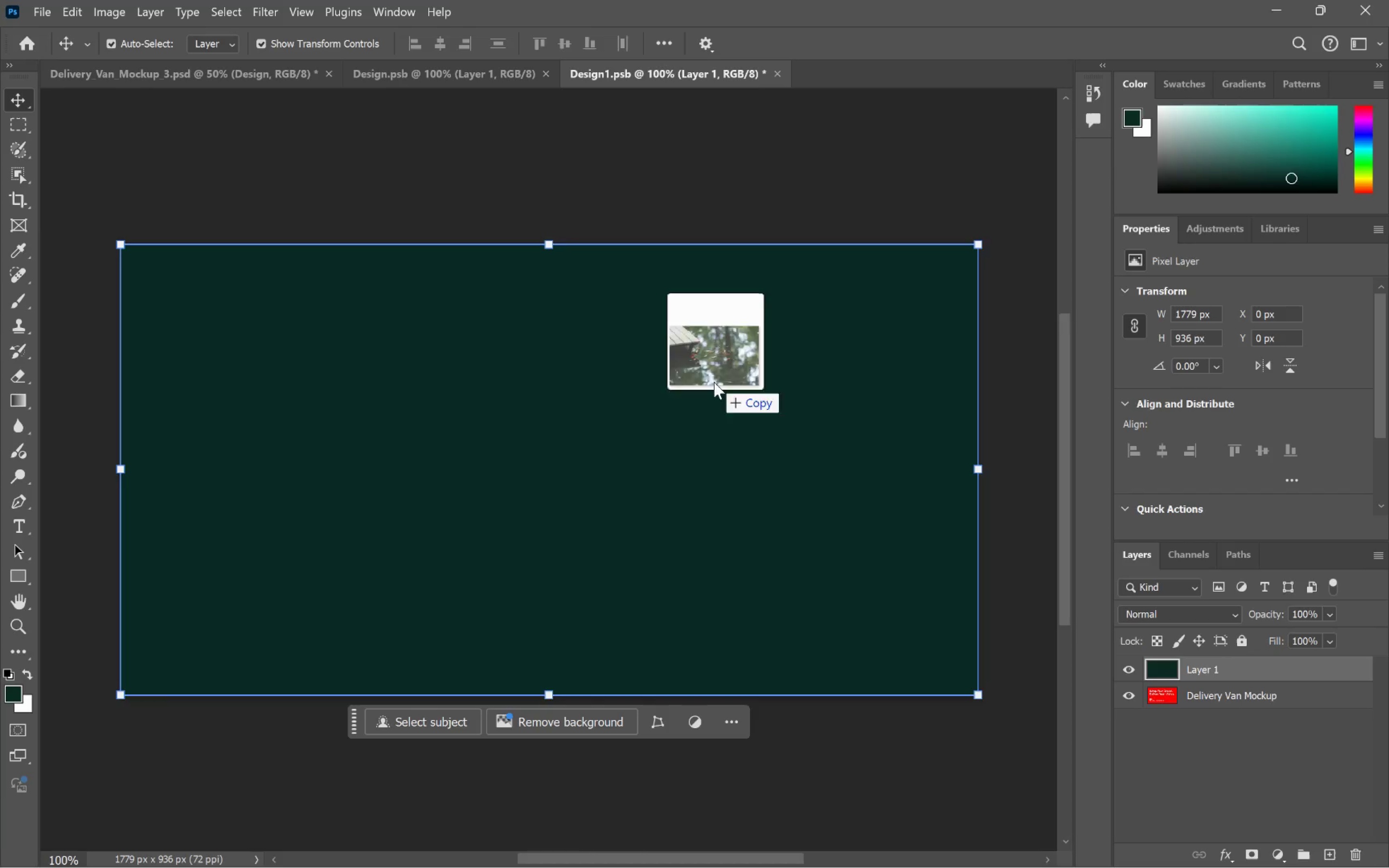 
hold_key(key=ShiftLeft, duration=2.51)
 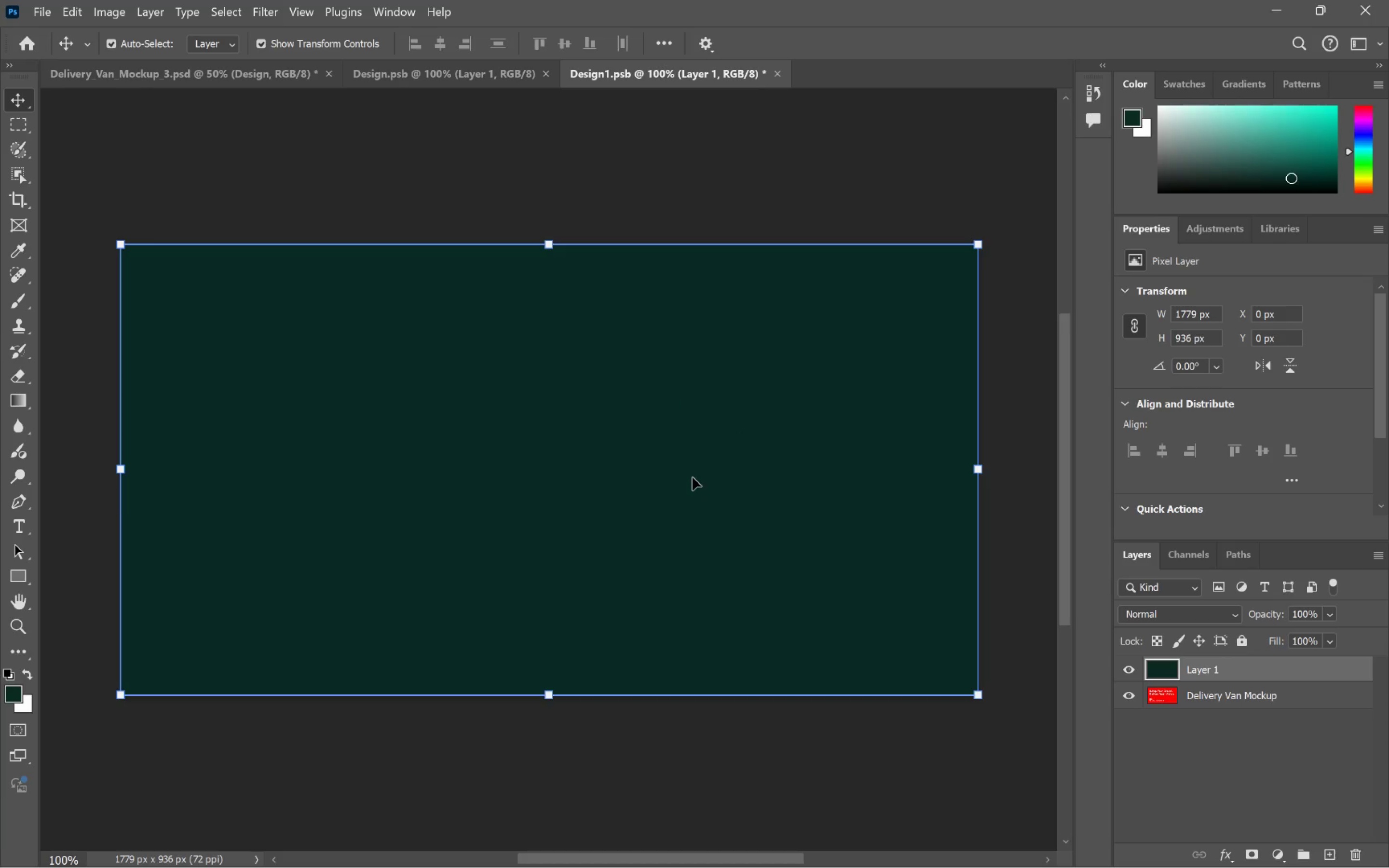 
wait(10.22)
 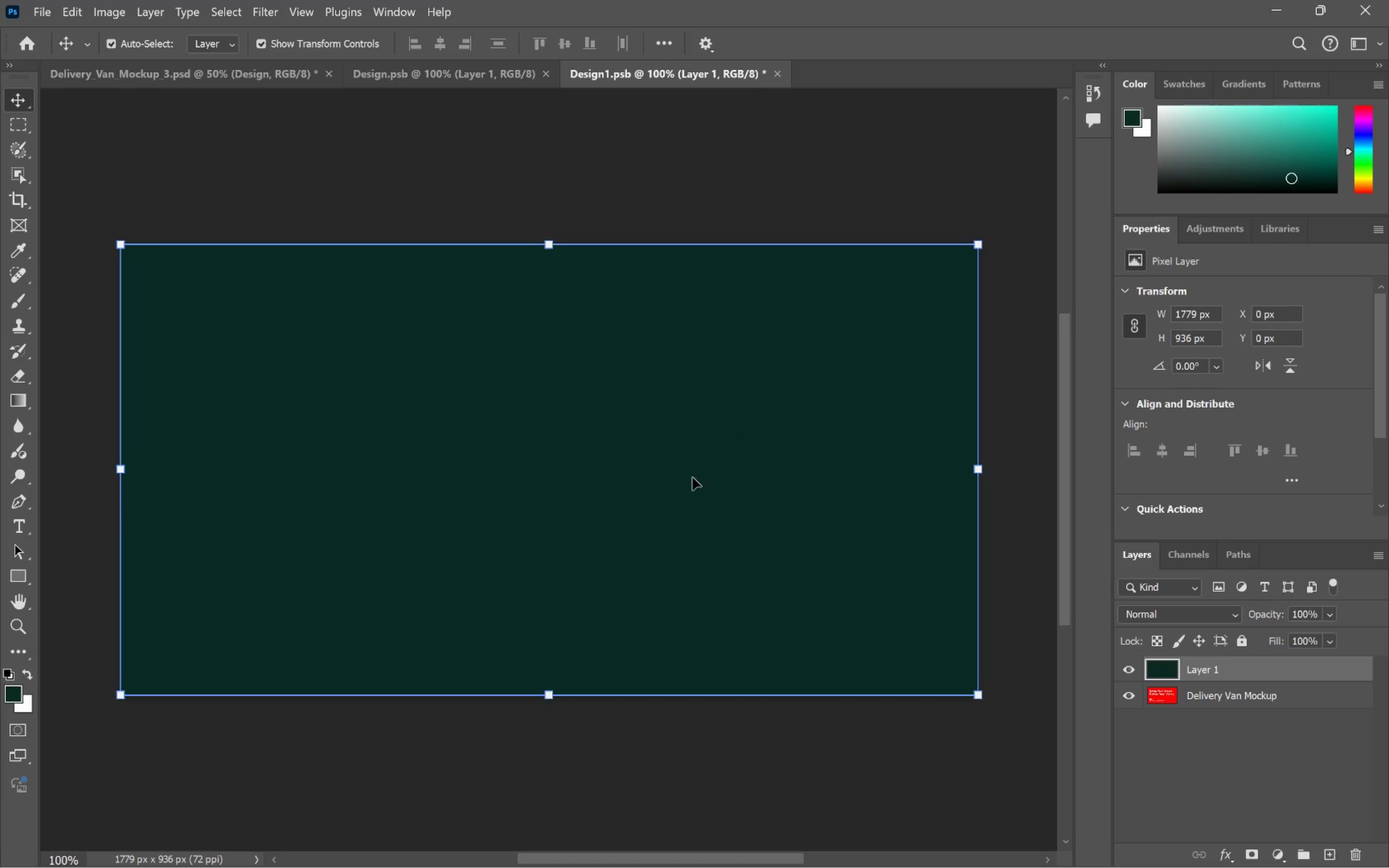 
left_click([411, 15])
 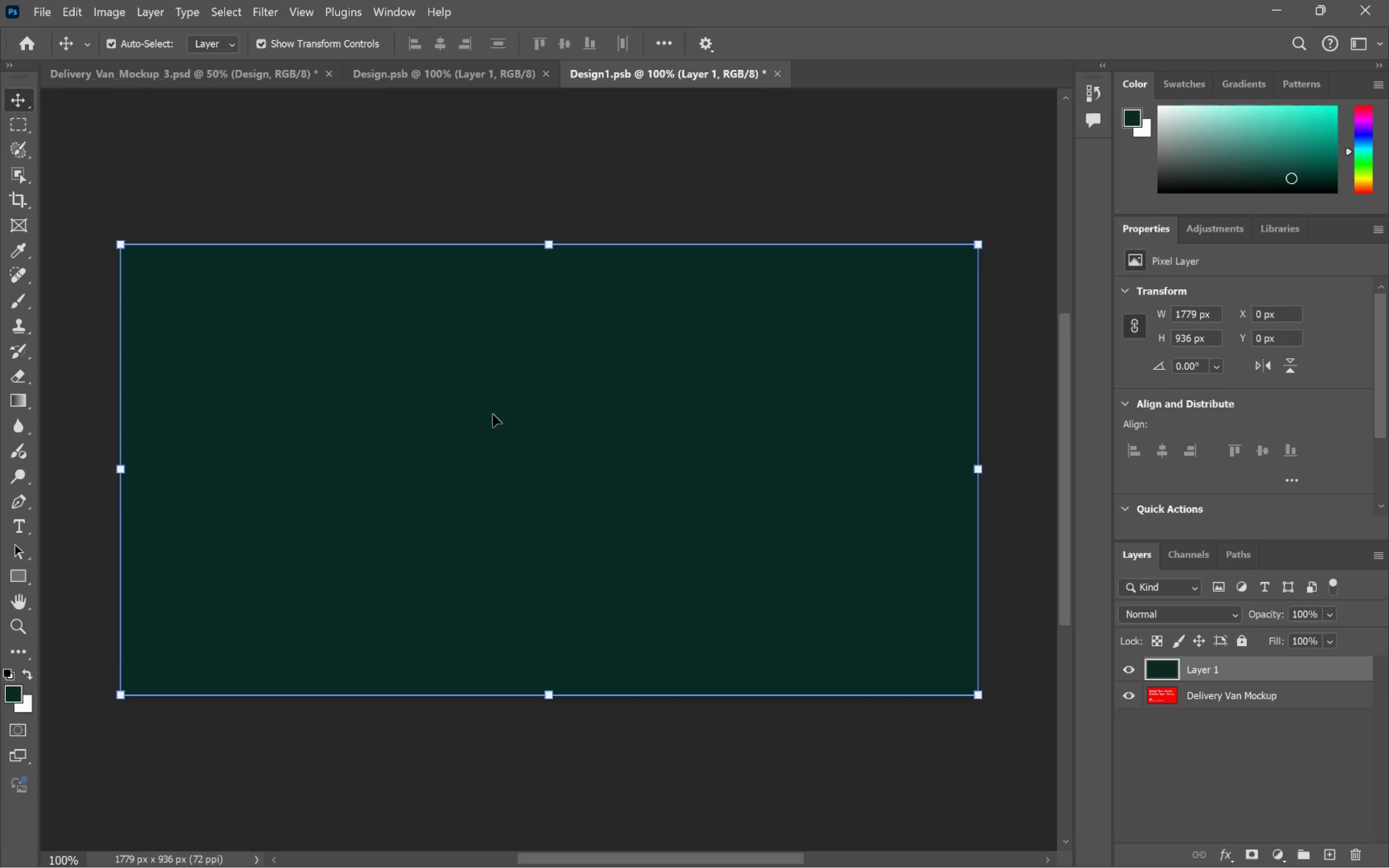 
mouse_move([524, 401])
 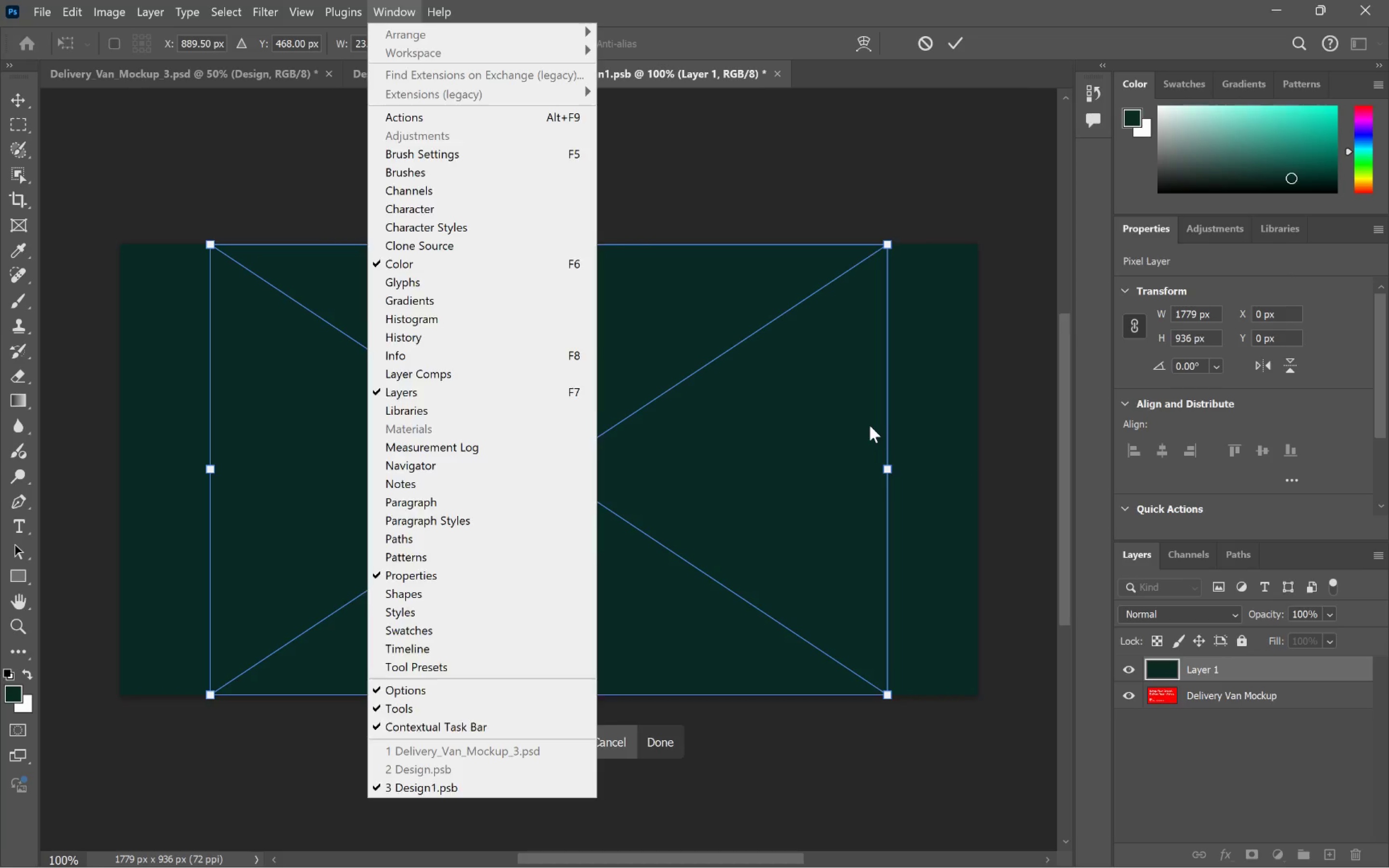 
left_click([870, 425])
 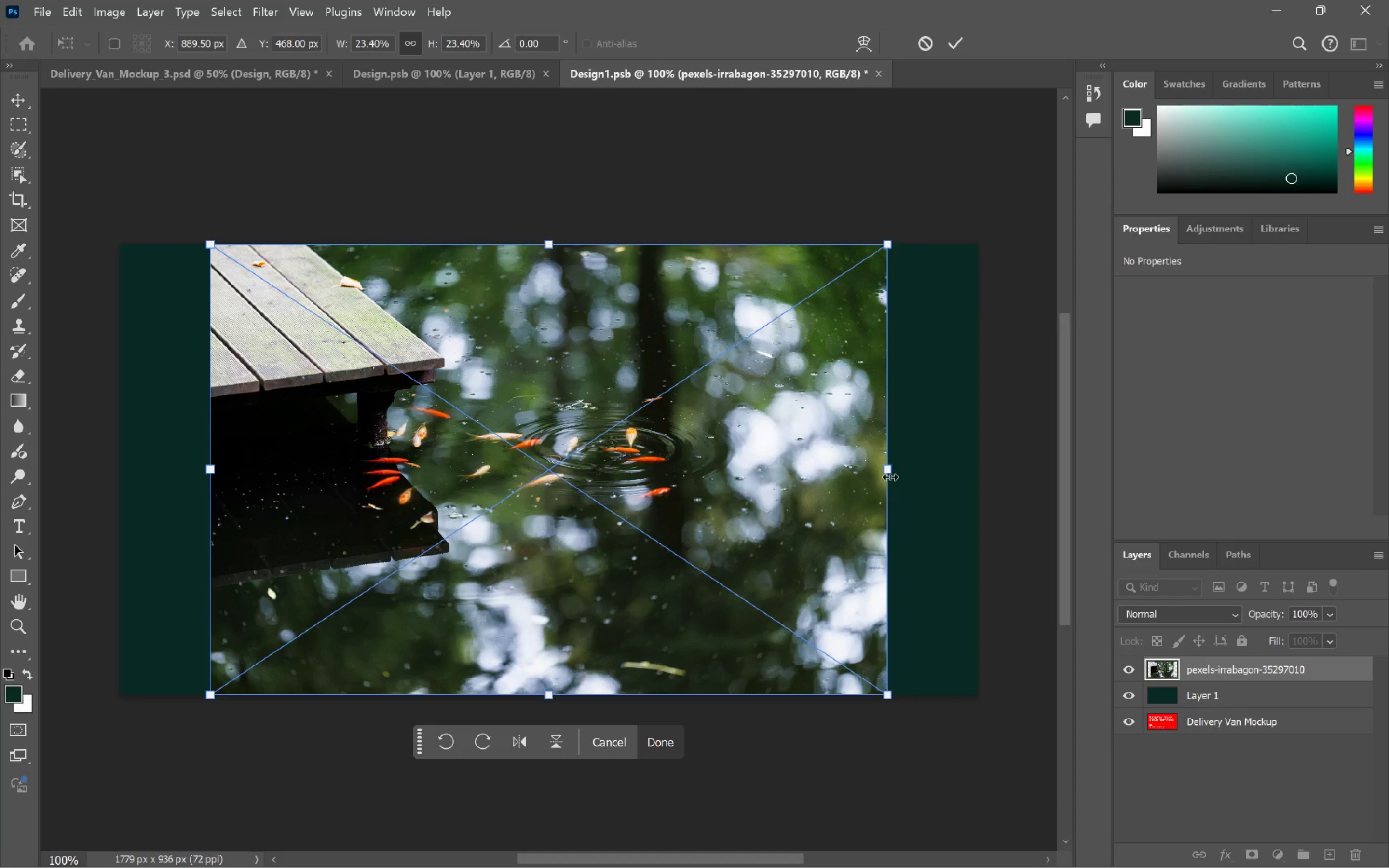 
left_click_drag(start_coordinate=[890, 472], to_coordinate=[984, 481])
 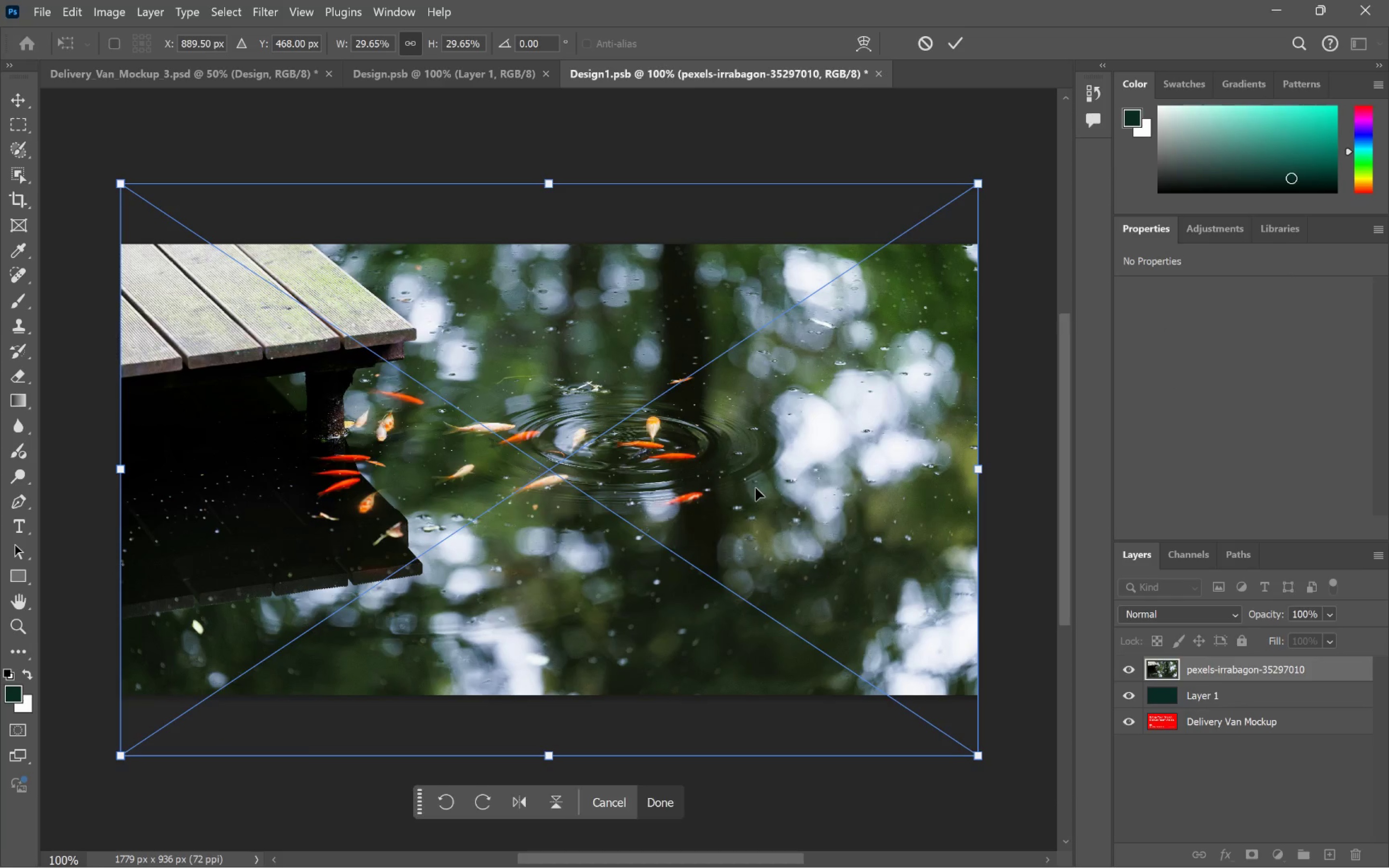 
hold_key(key=AltLeft, duration=1.46)
 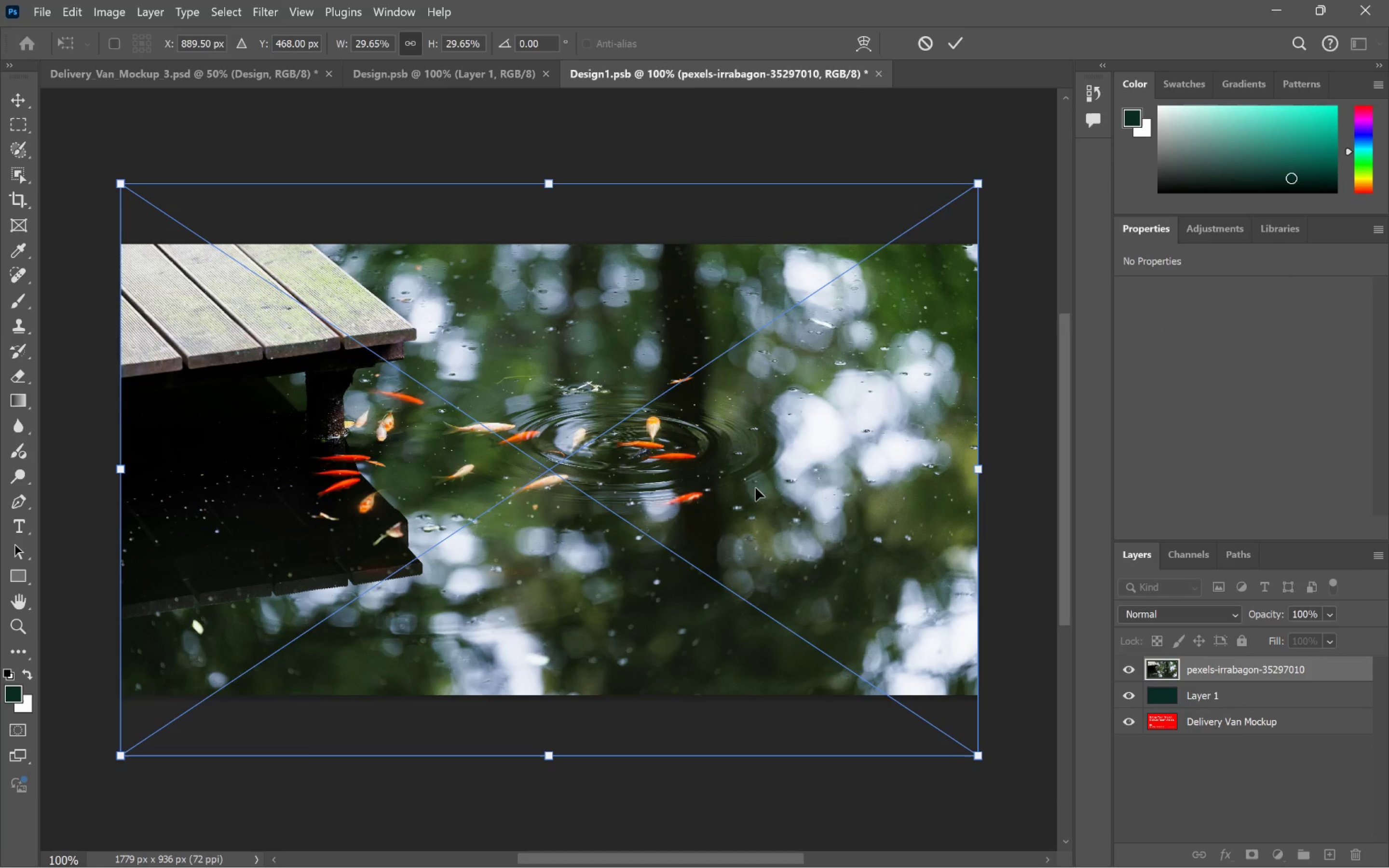 
double_click([756, 488])
 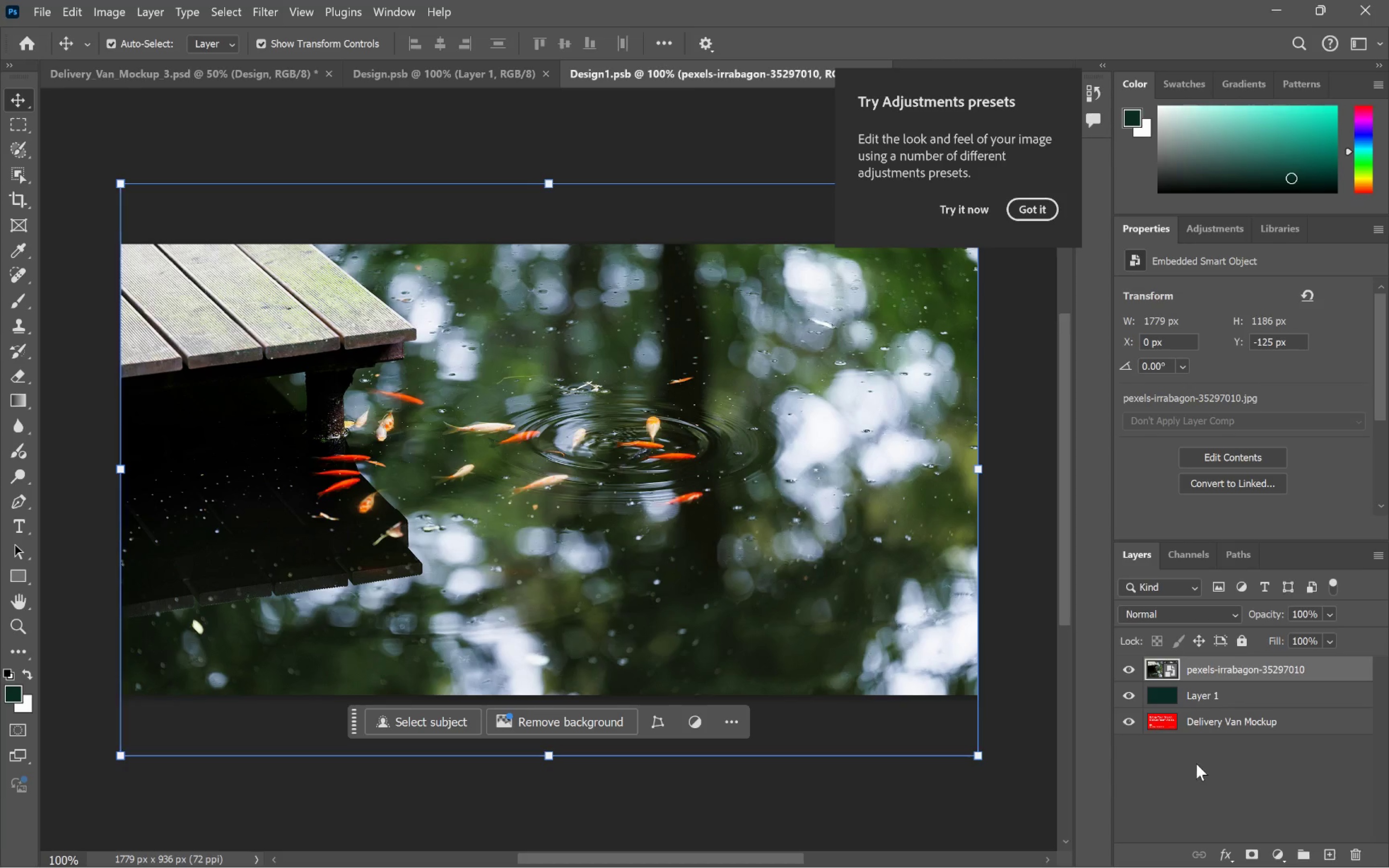 
left_click([1258, 847])
 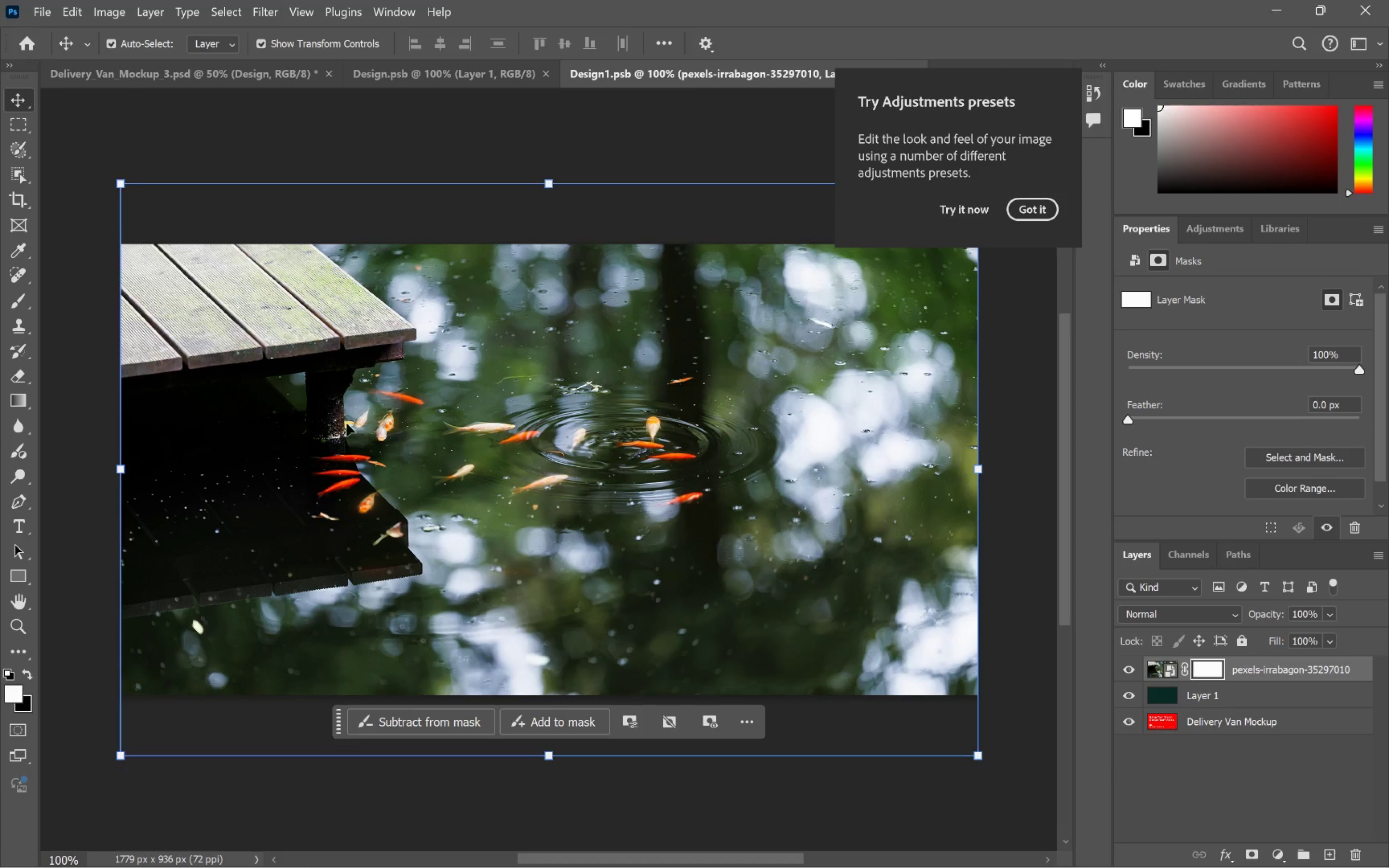 
key(B)
 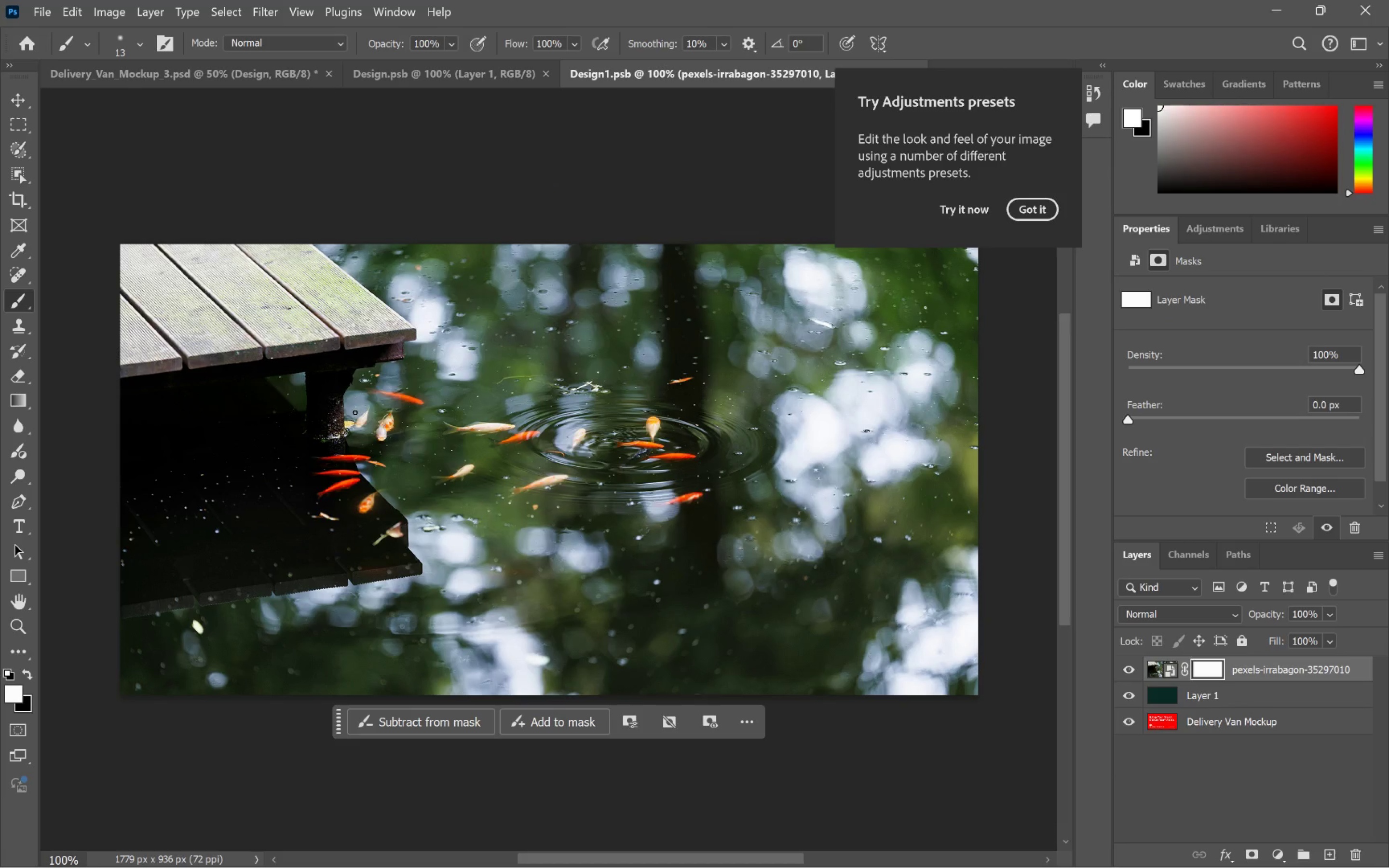 
hold_key(key=BracketRight, duration=1.24)
 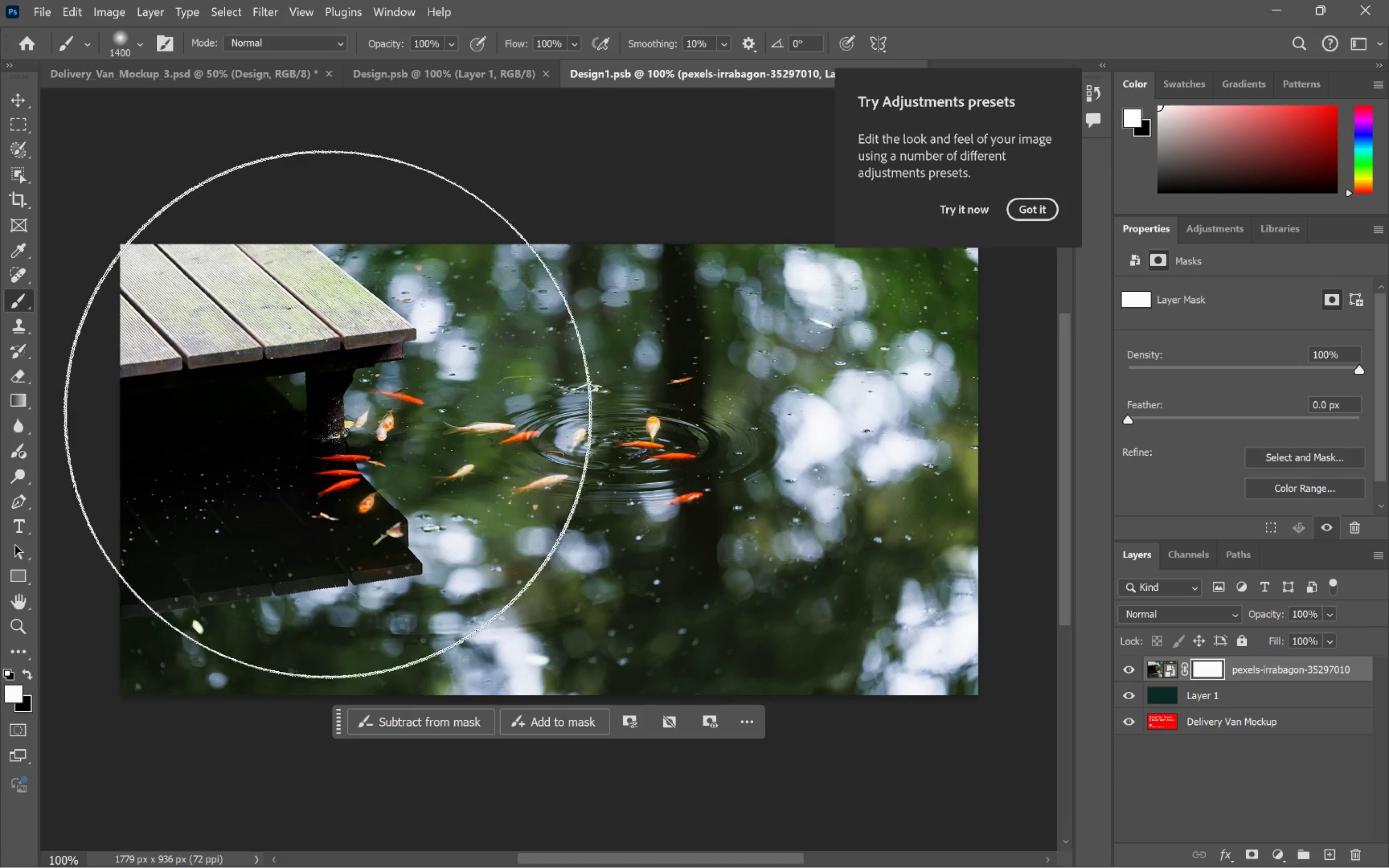 
key(BracketRight)
 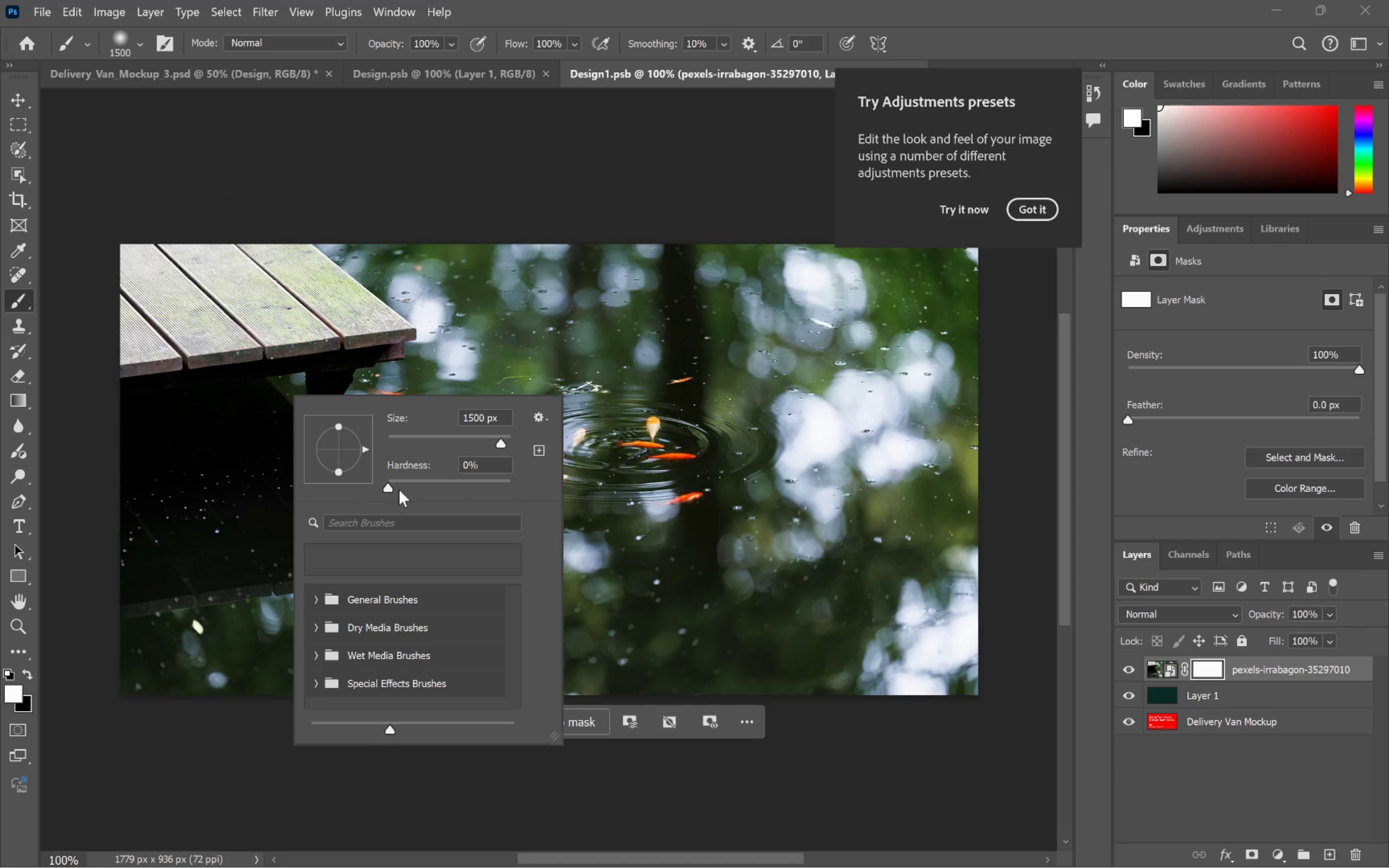 
left_click_drag(start_coordinate=[389, 490], to_coordinate=[381, 489])
 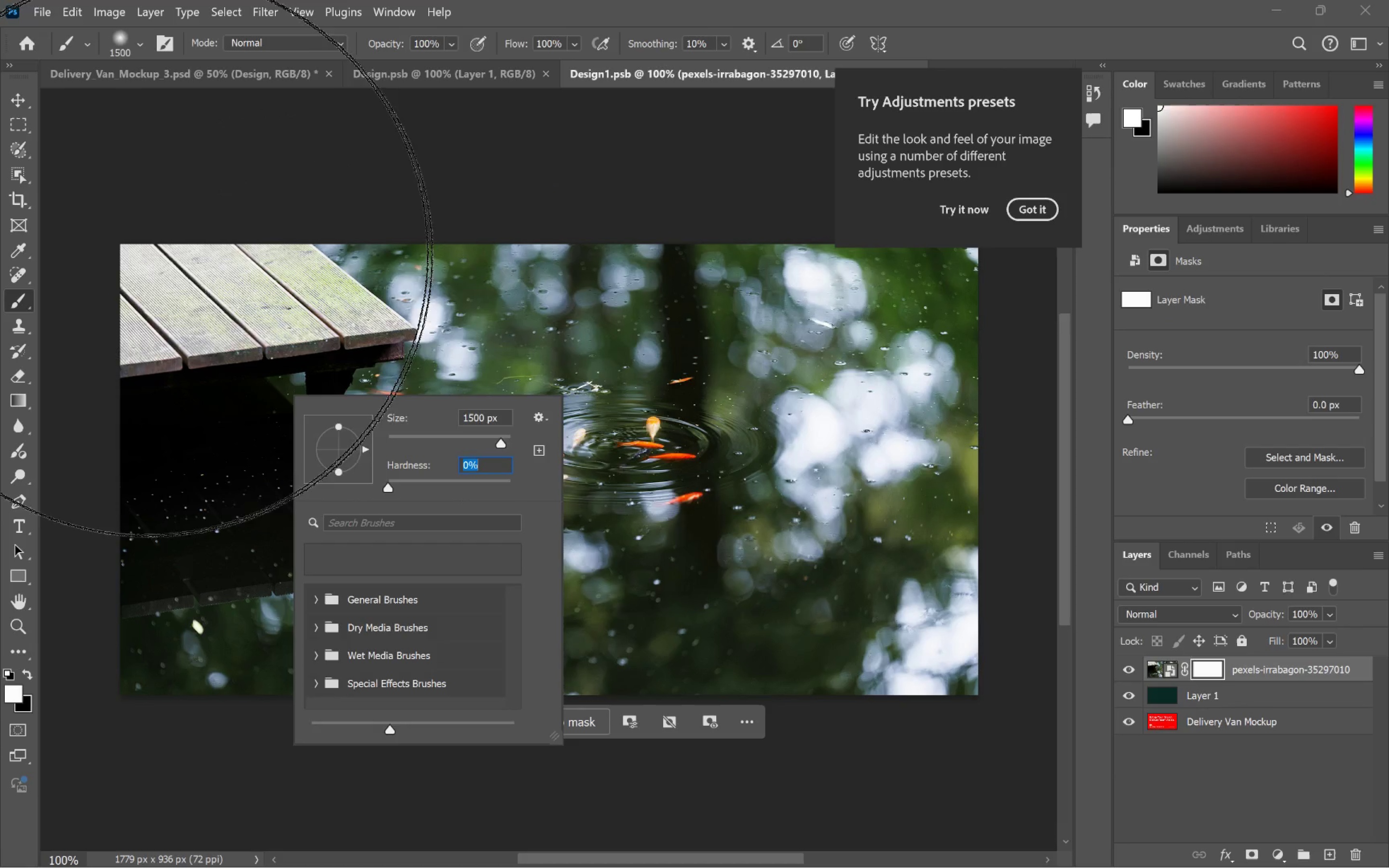 
left_click_drag(start_coordinate=[138, 251], to_coordinate=[141, 252])
 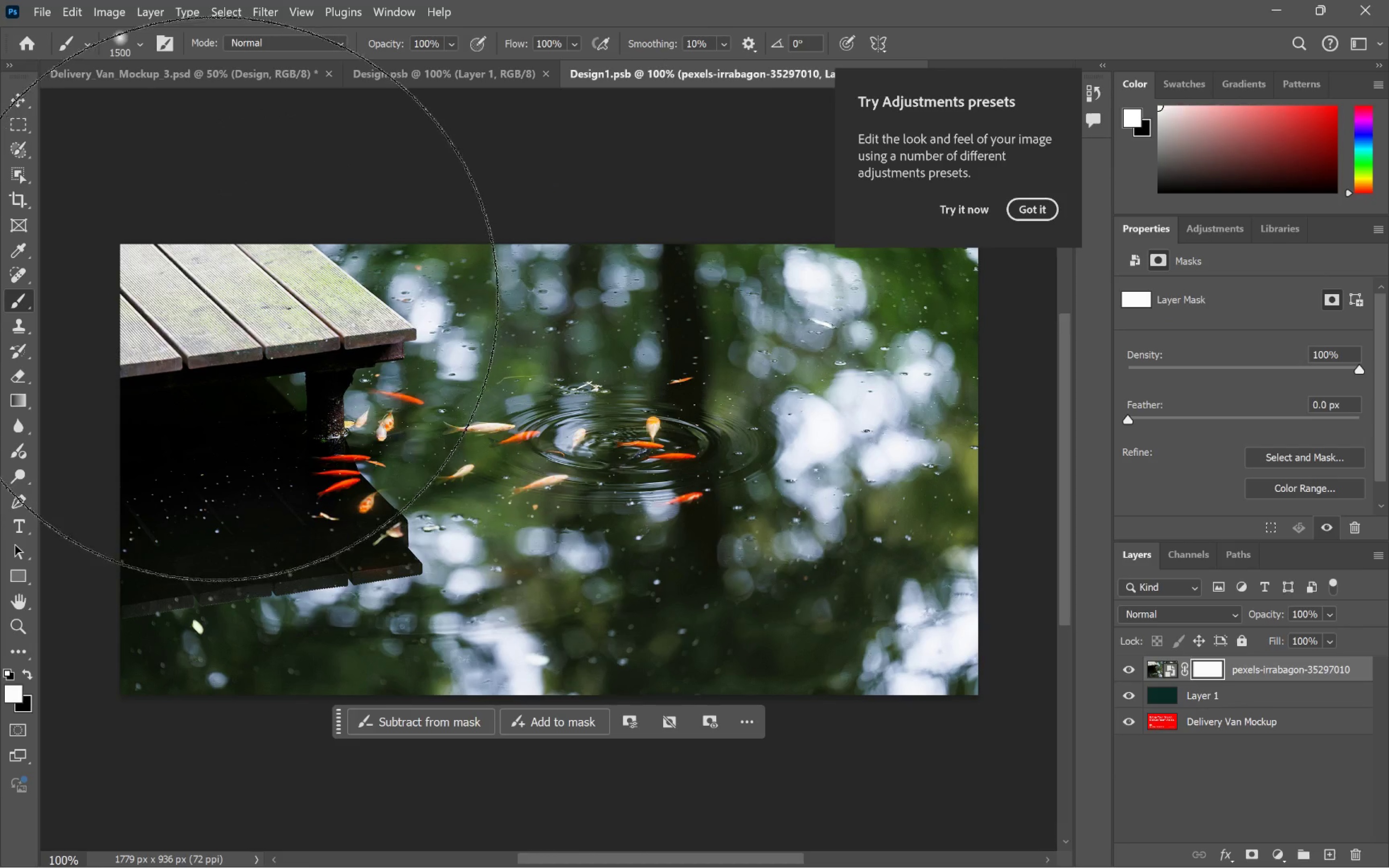 
left_click_drag(start_coordinate=[201, 280], to_coordinate=[237, 320])
 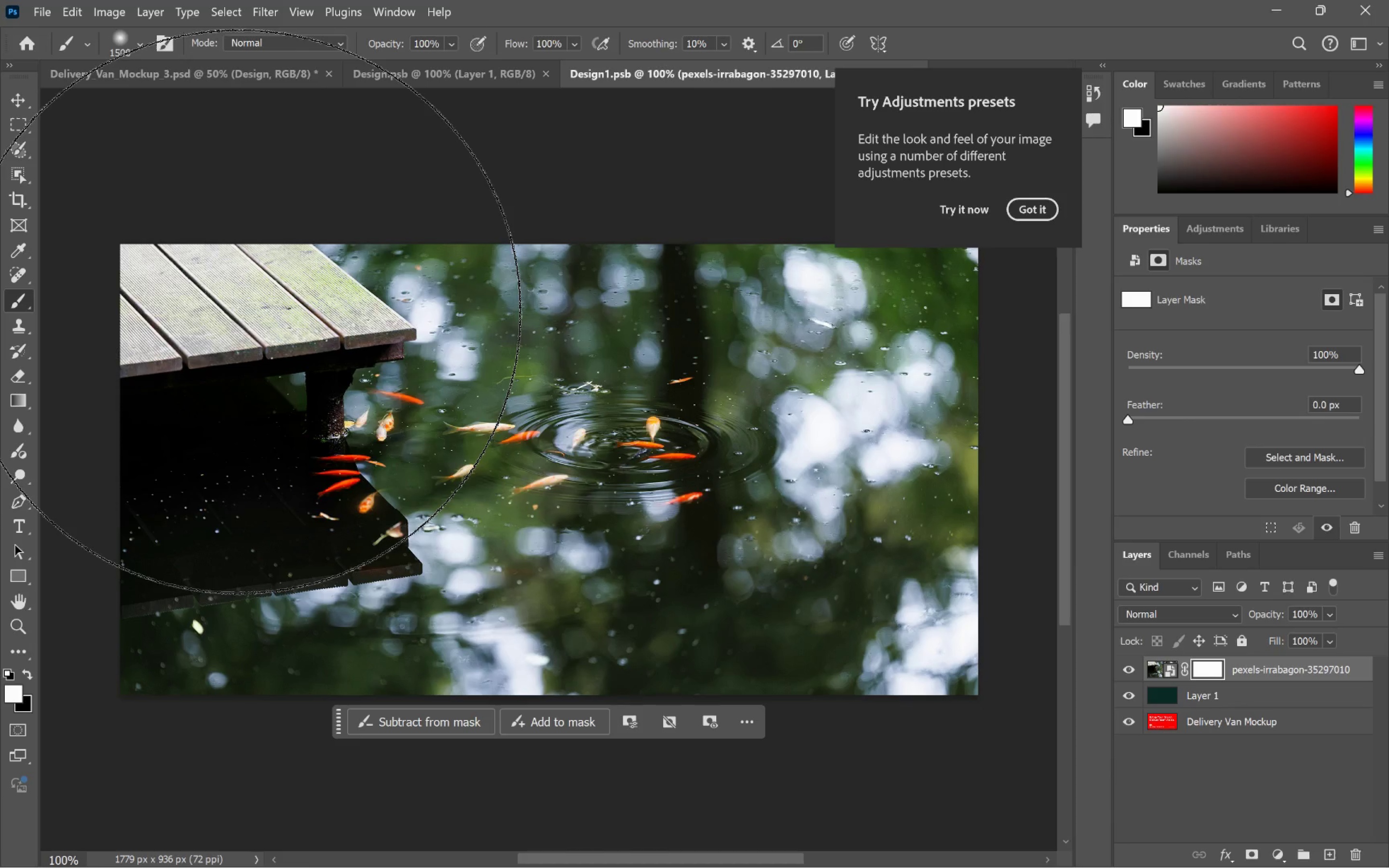 
key(X)
 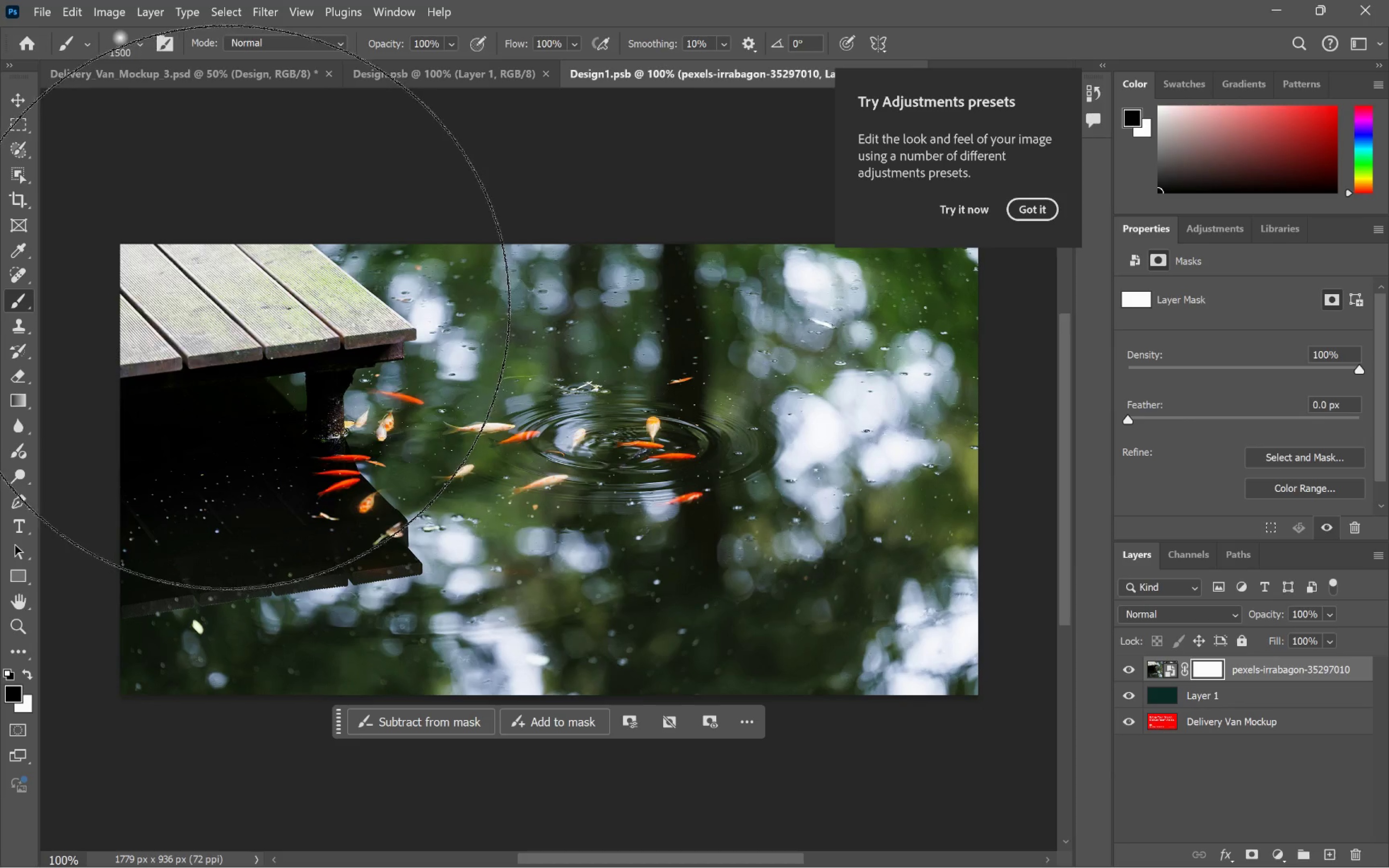 
left_click_drag(start_coordinate=[228, 307], to_coordinate=[229, 312])
 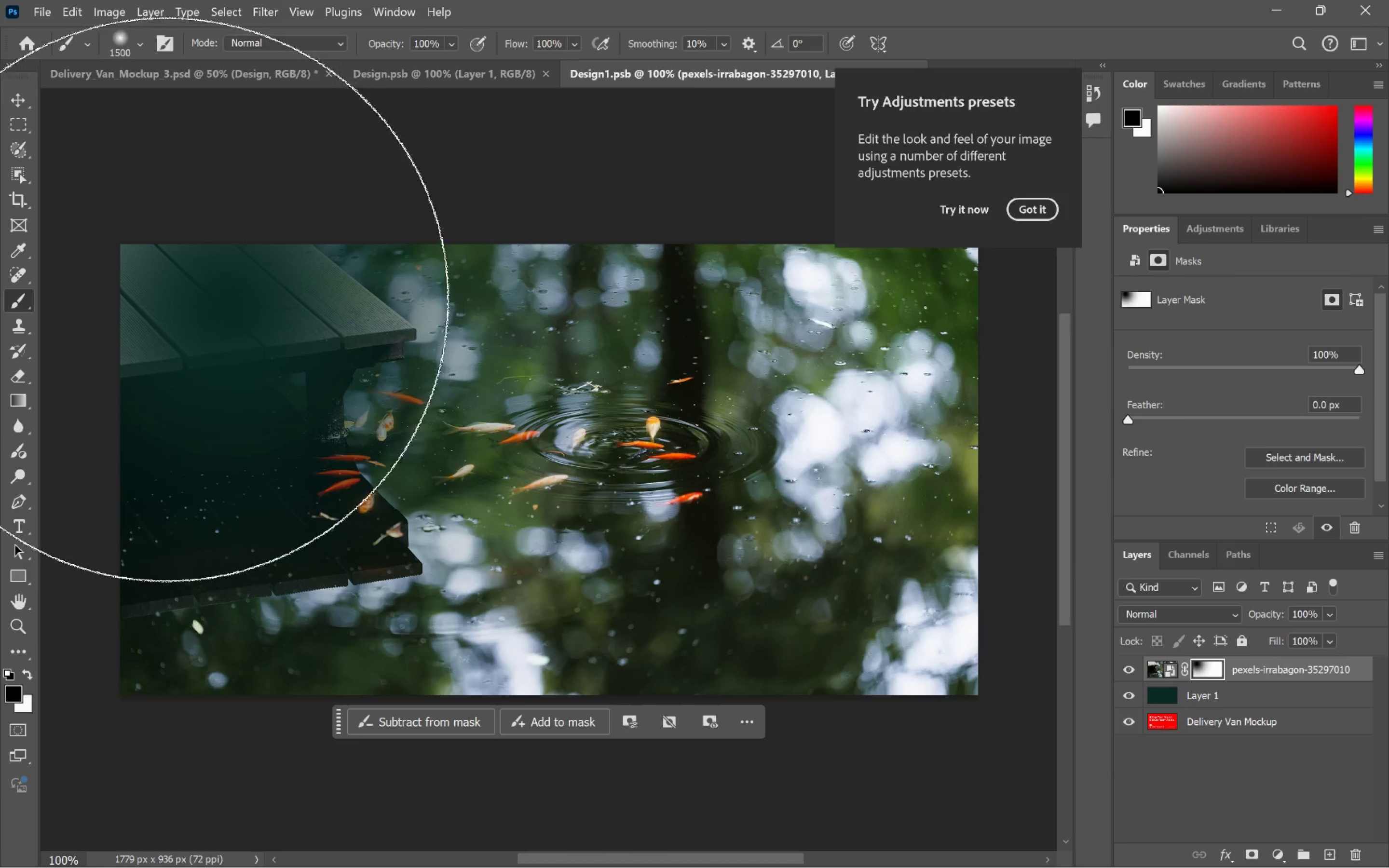 
left_click_drag(start_coordinate=[143, 299], to_coordinate=[313, 533])
 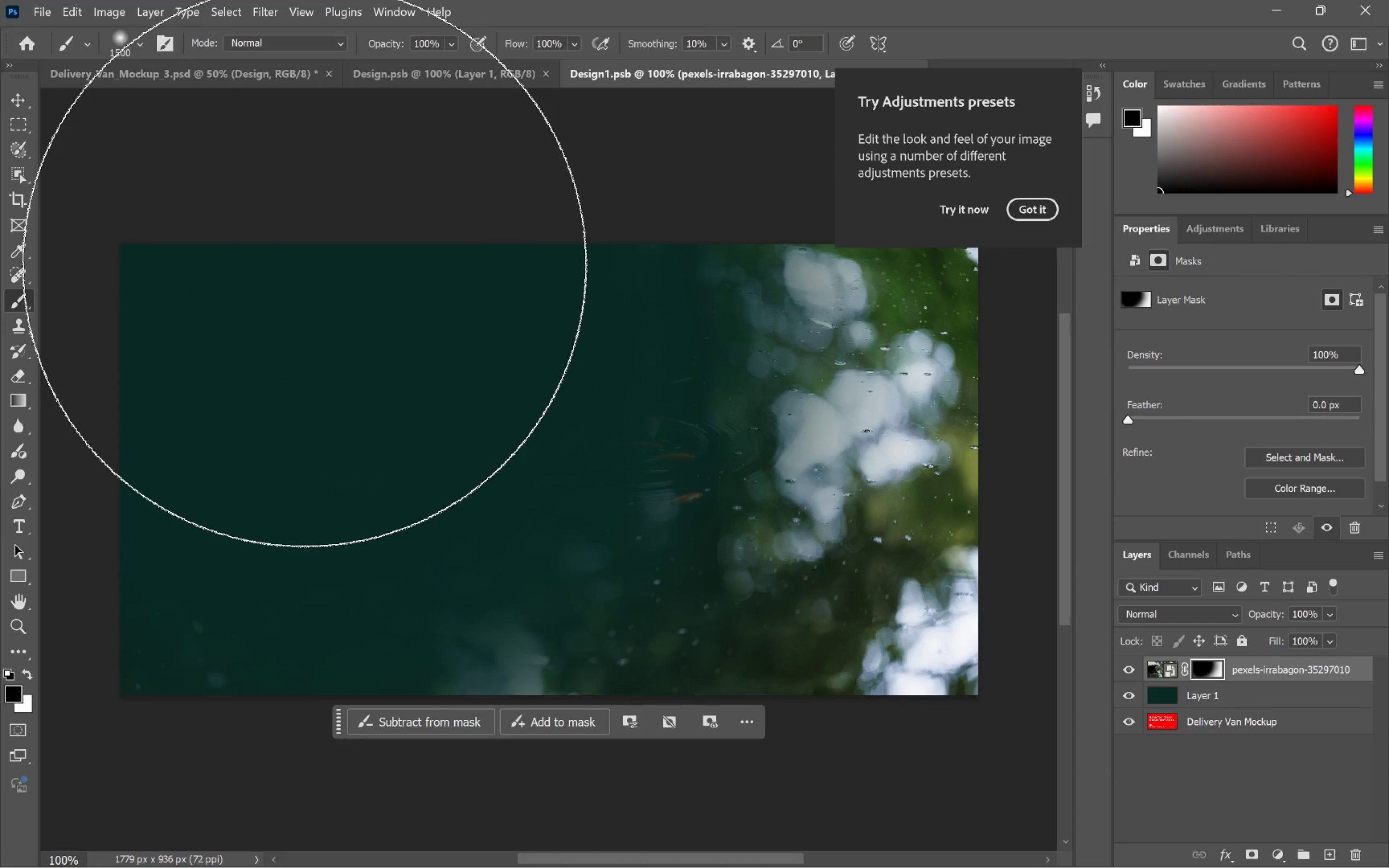 
key(V)
 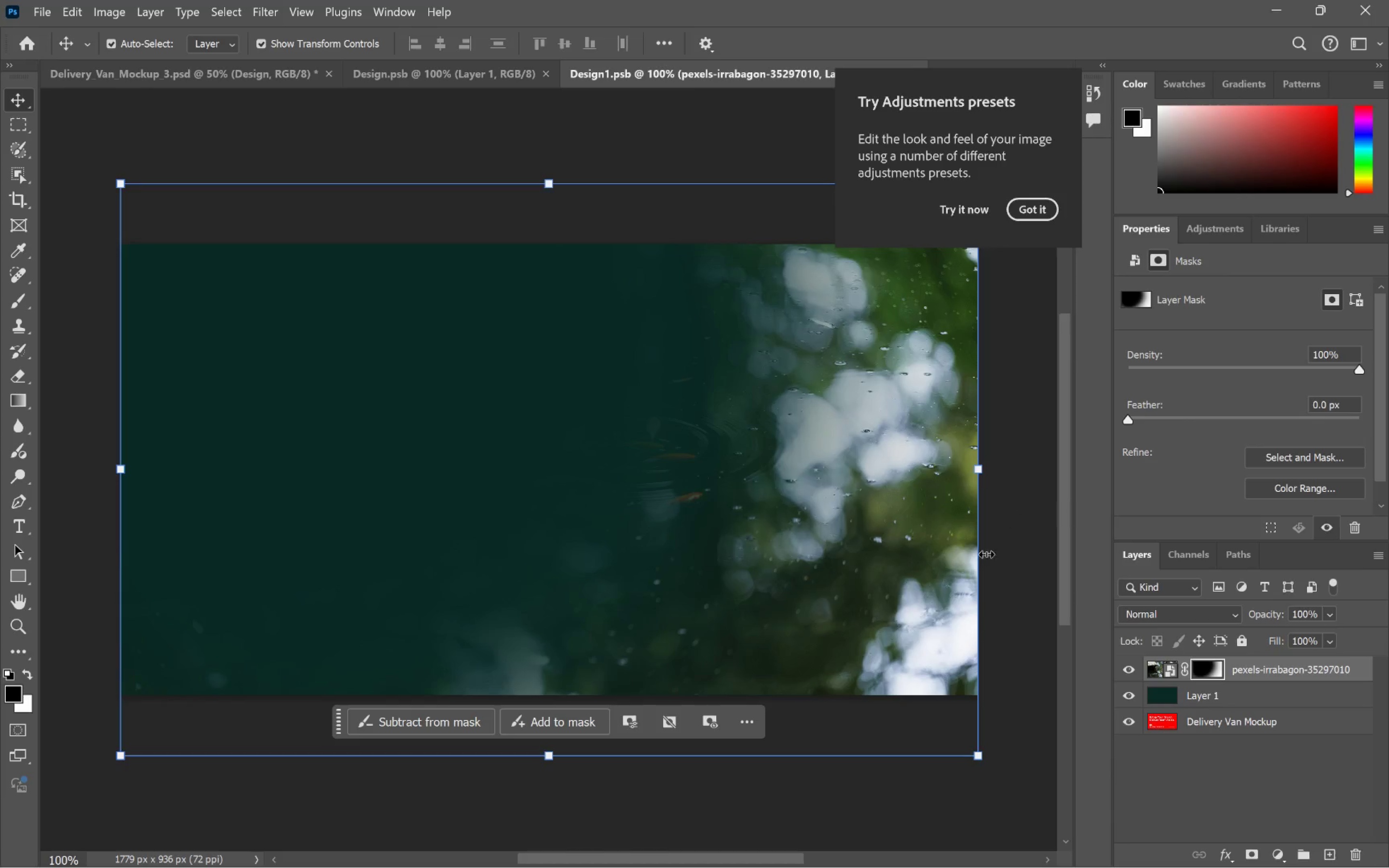 
left_click([981, 472])
 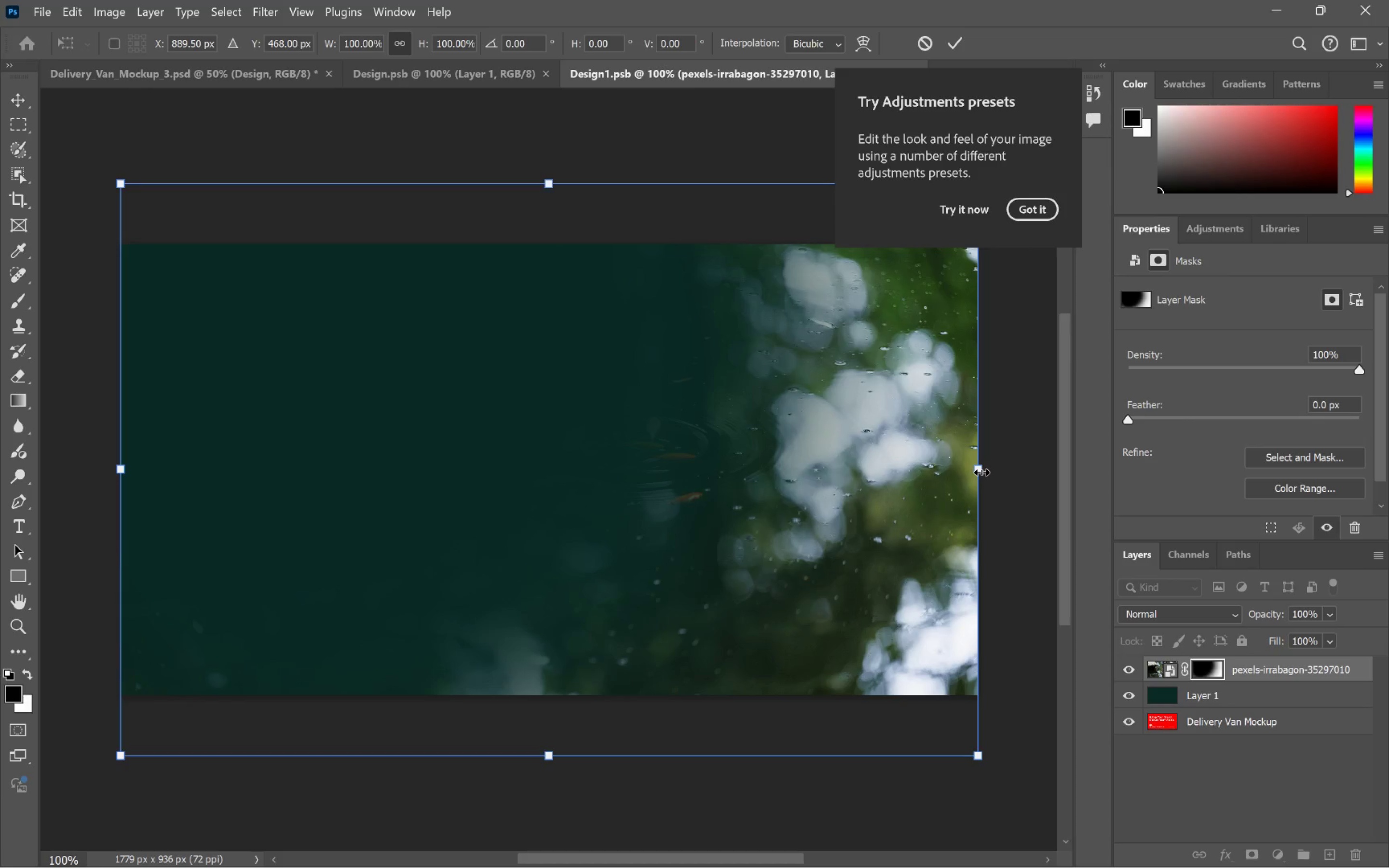 
left_click([981, 472])
 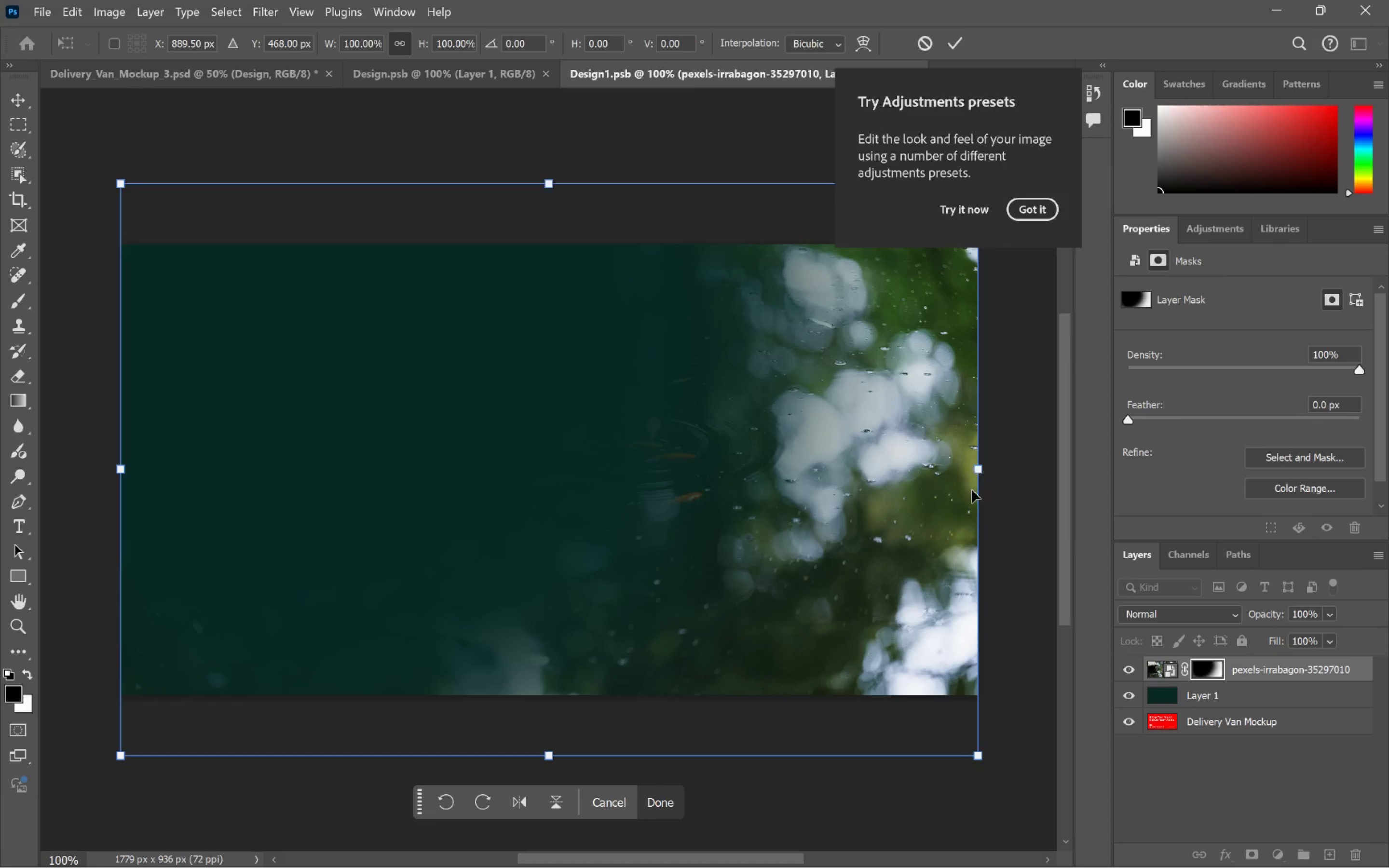 
right_click([970, 486])
 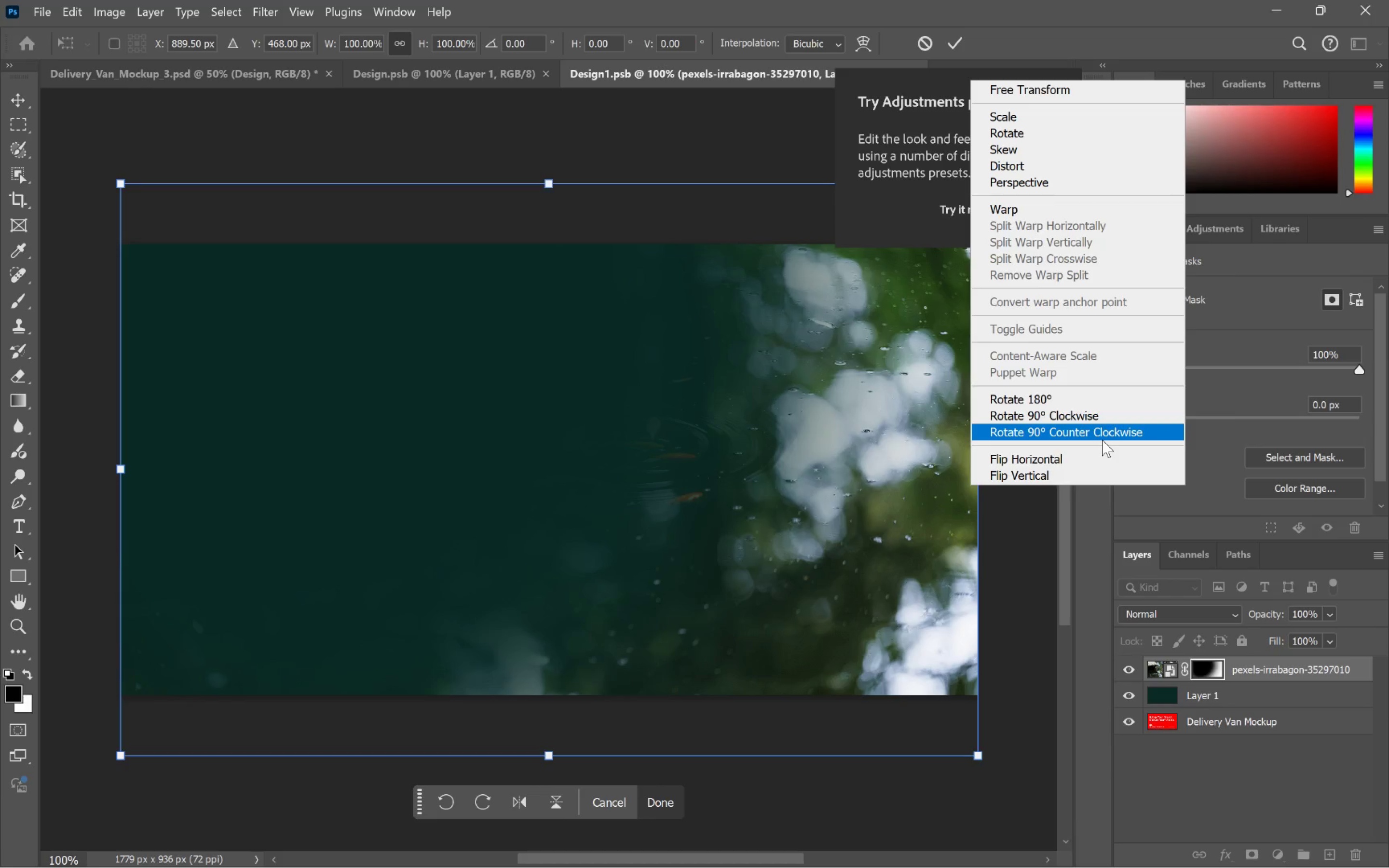 
left_click([1089, 460])
 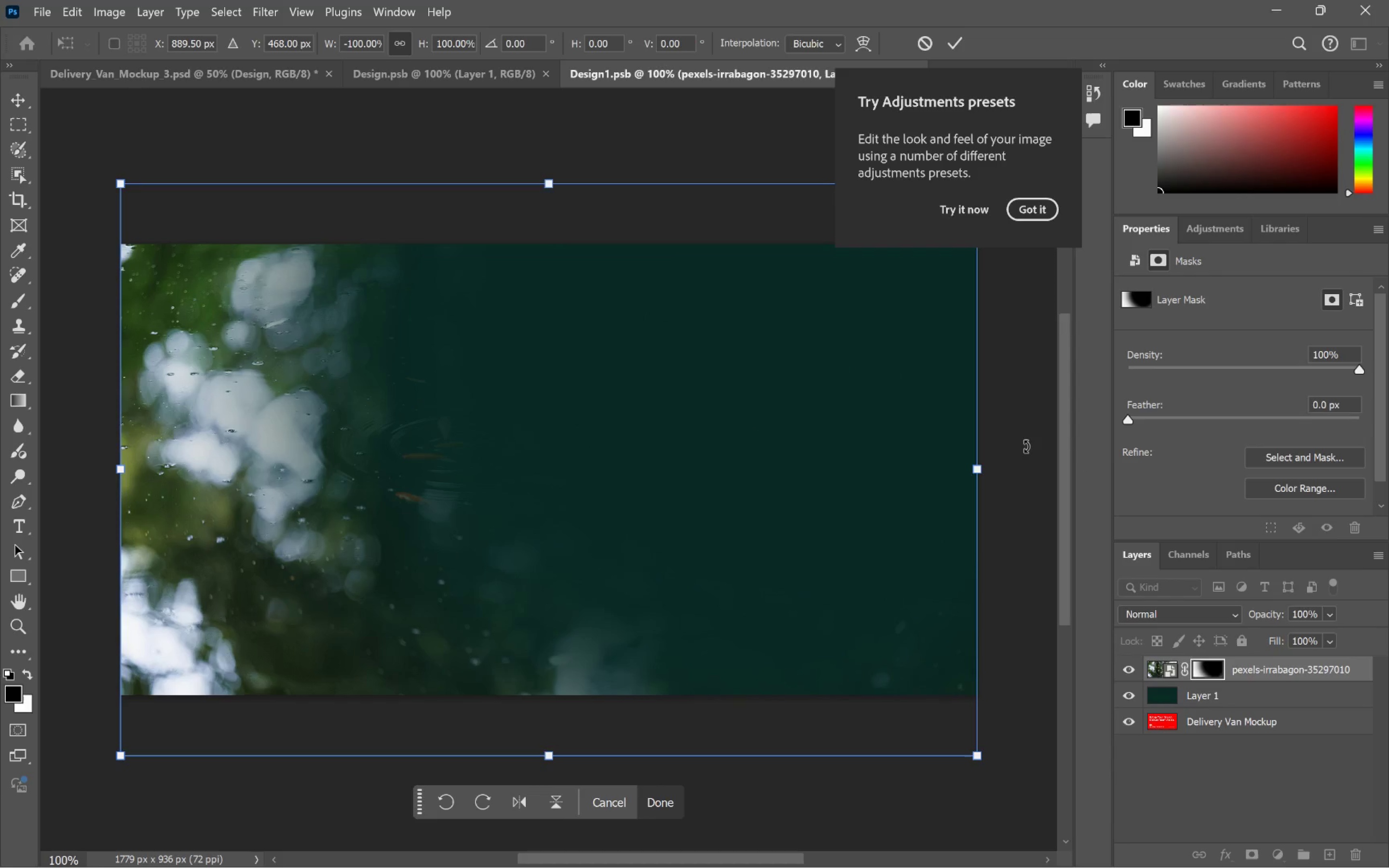 
key(Control+Z)
 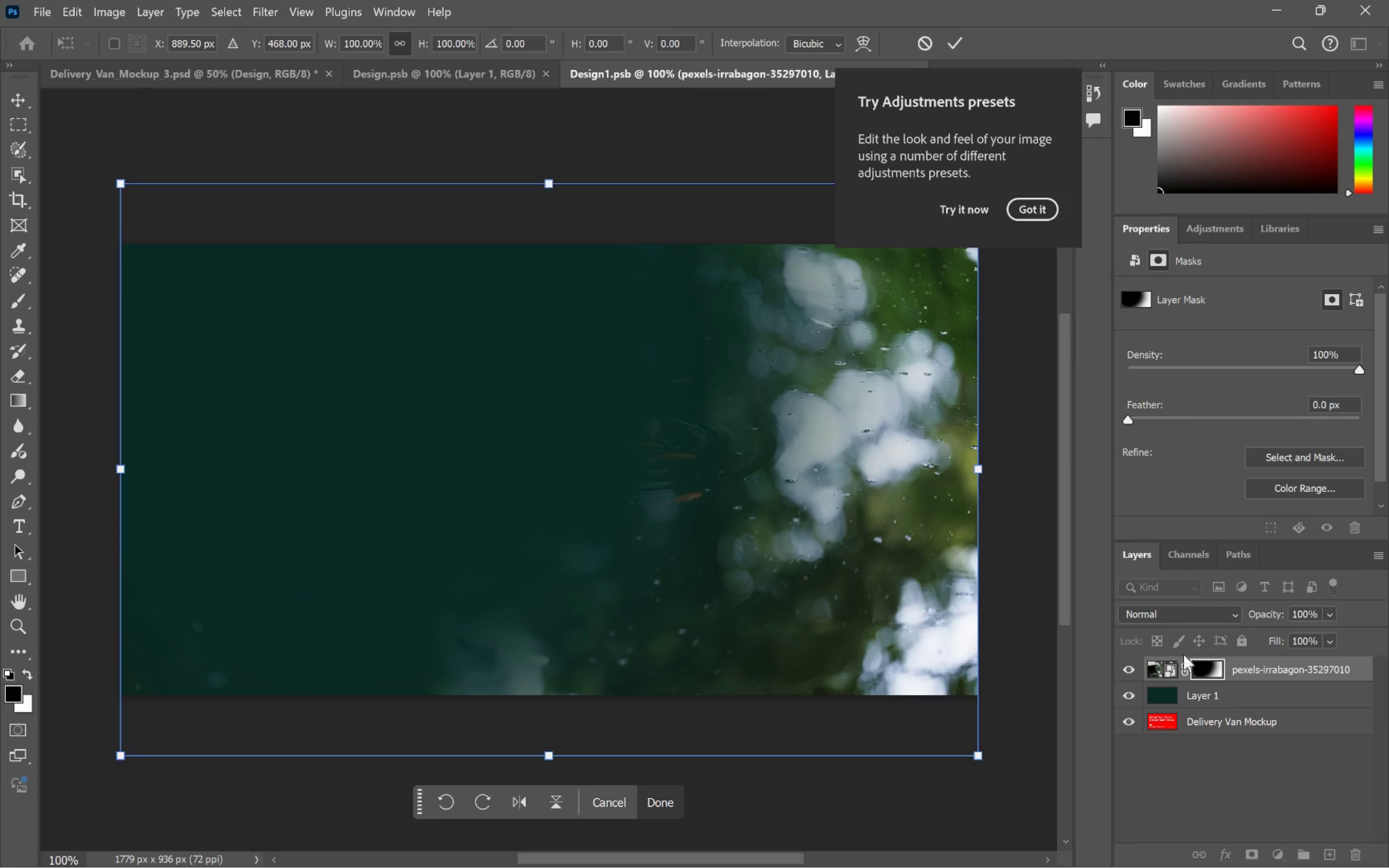 
hold_key(key=AltLeft, duration=0.47)
left_click([1182, 669])
 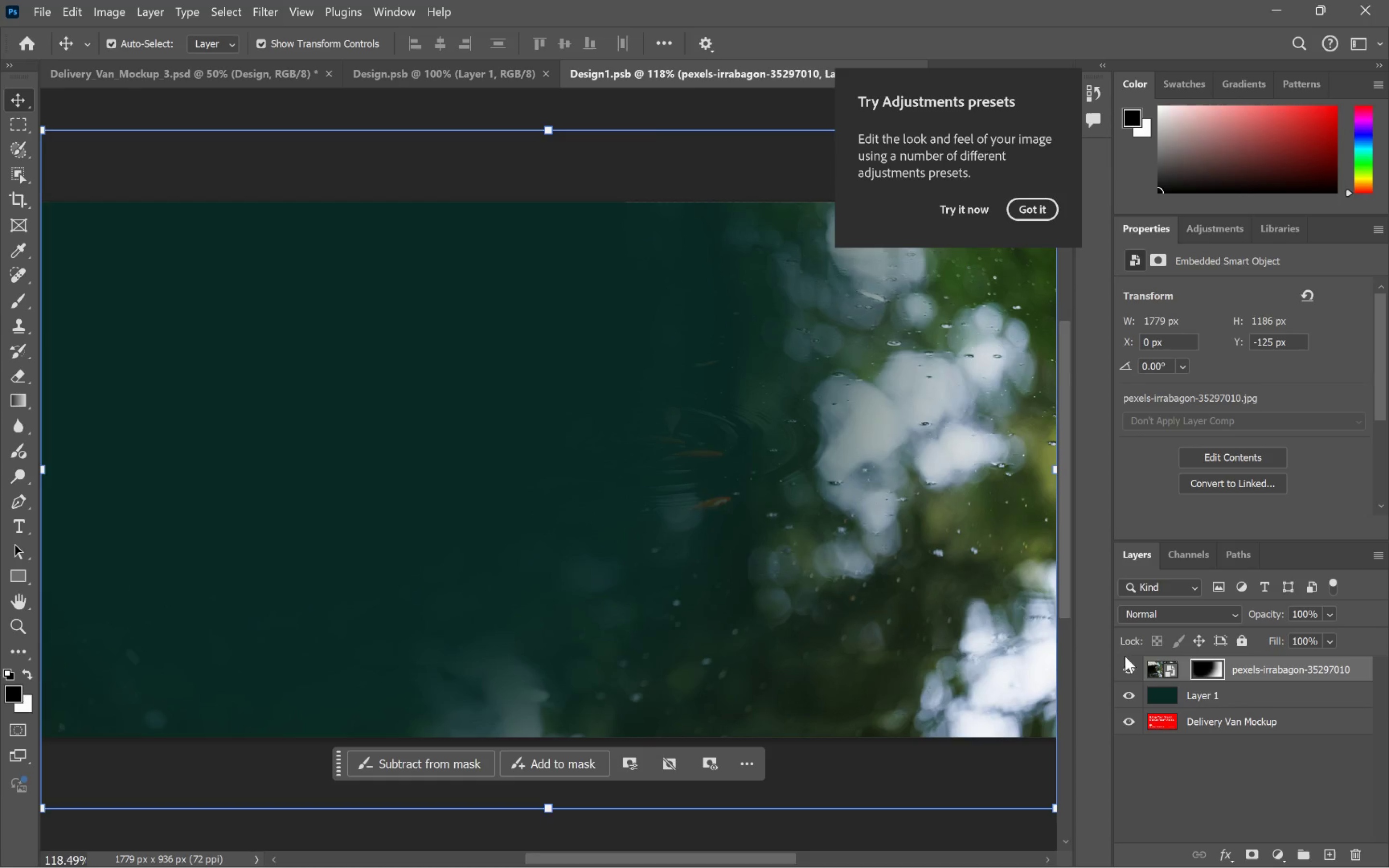 
hold_key(key=AltLeft, duration=1.06)
 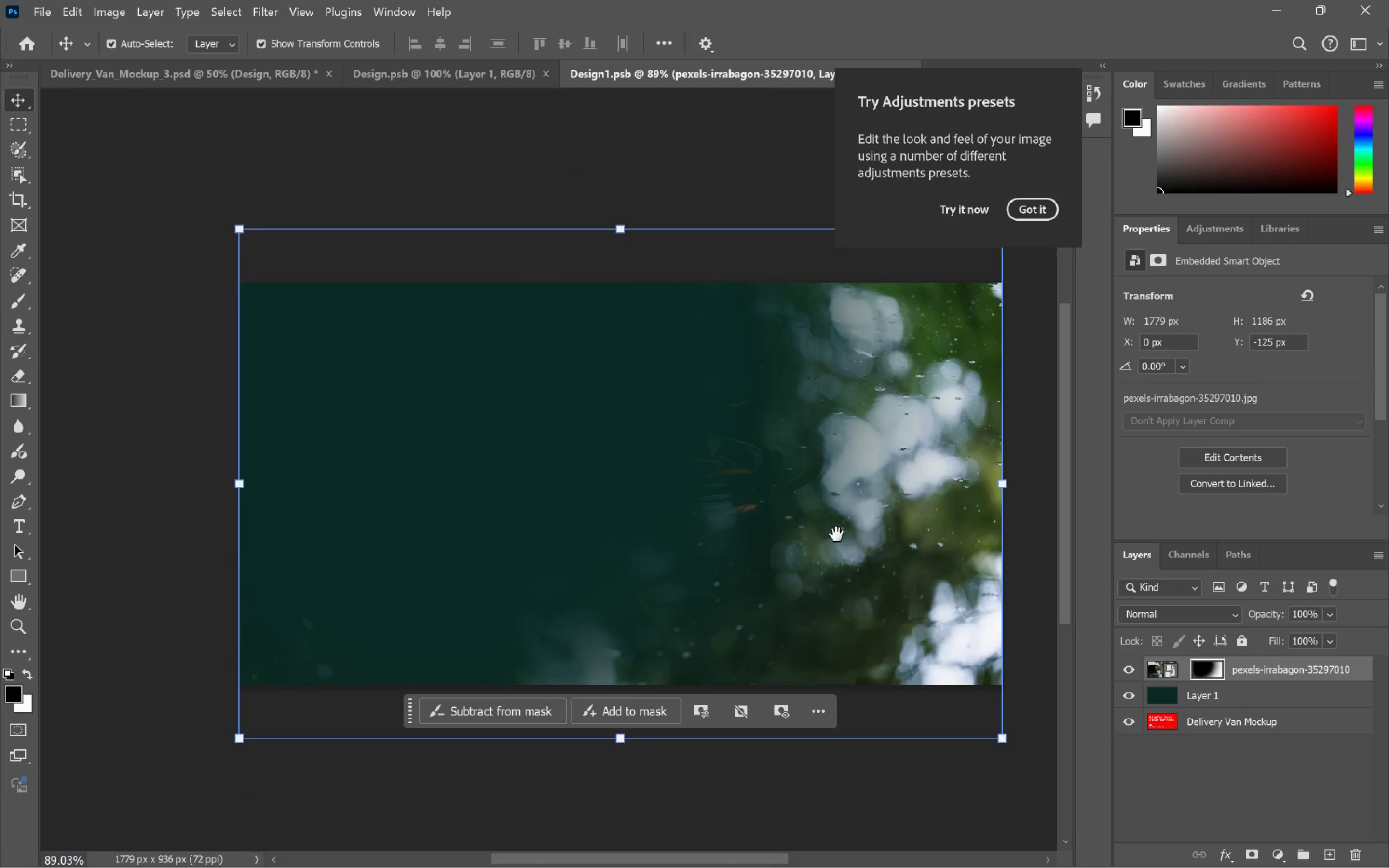 
hold_key(key=Space, duration=0.91)
 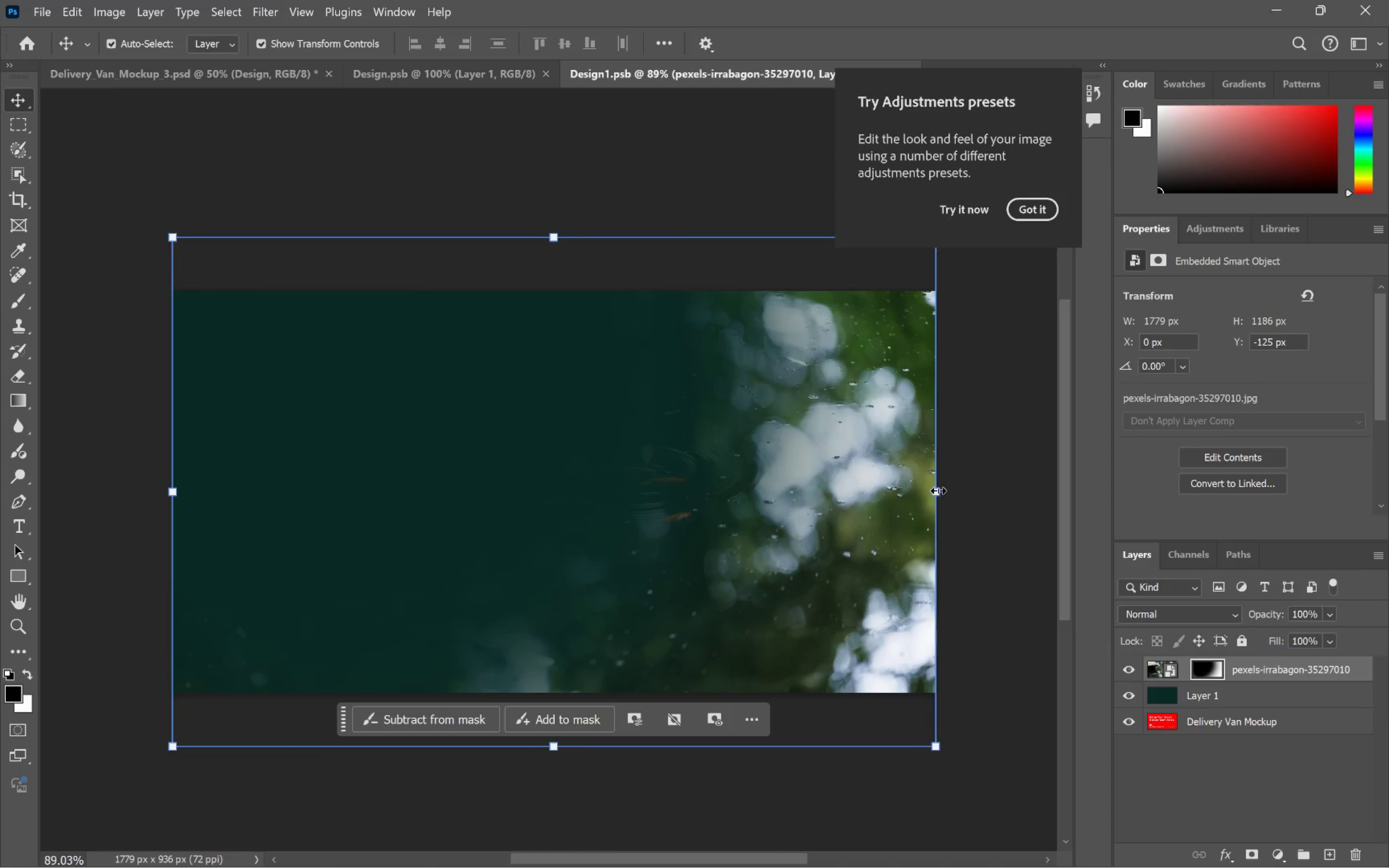 
scroll: coordinate [837, 526], scroll_direction: down, amount: 3.0
 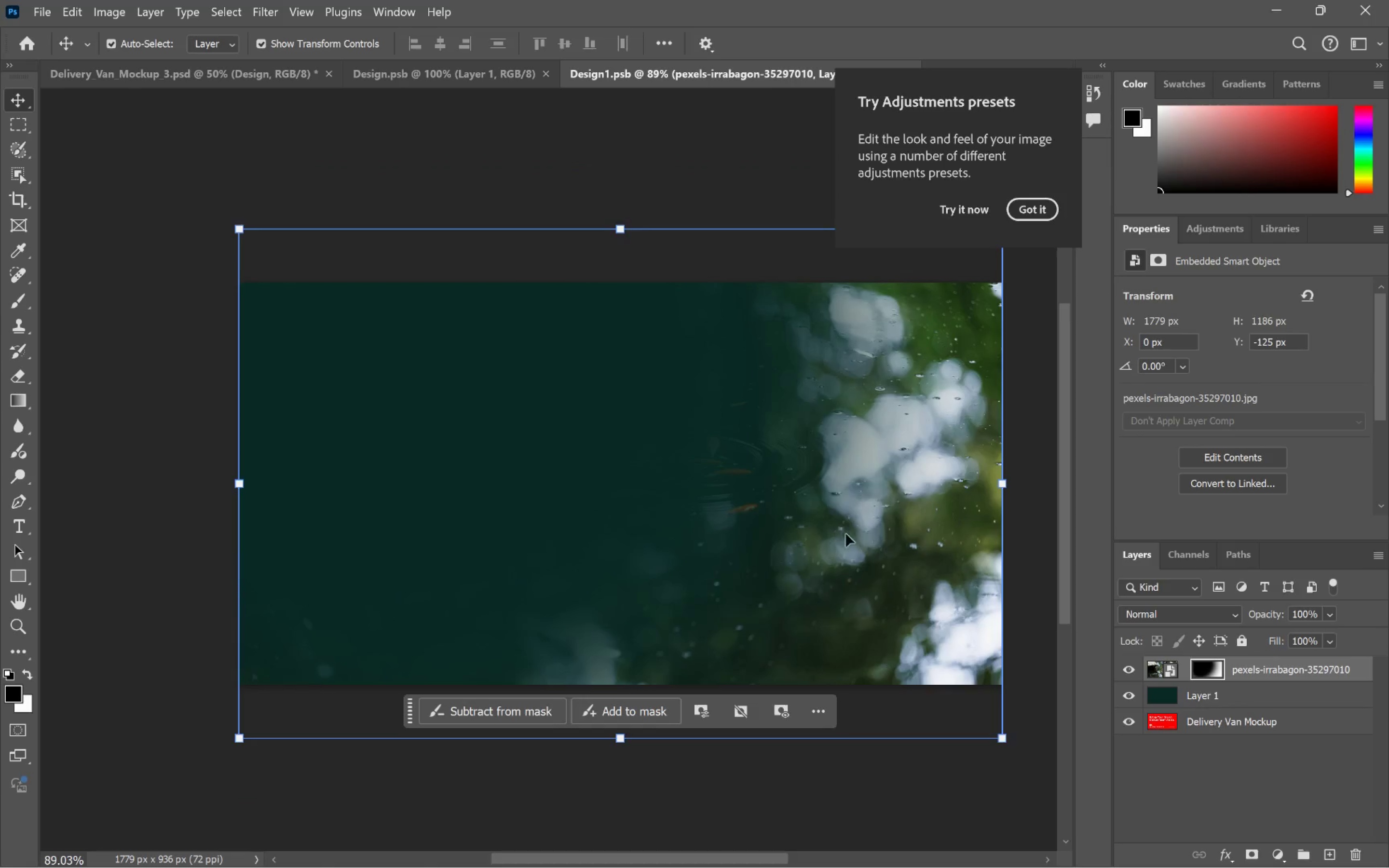 
left_click_drag(start_coordinate=[836, 534], to_coordinate=[770, 542])
 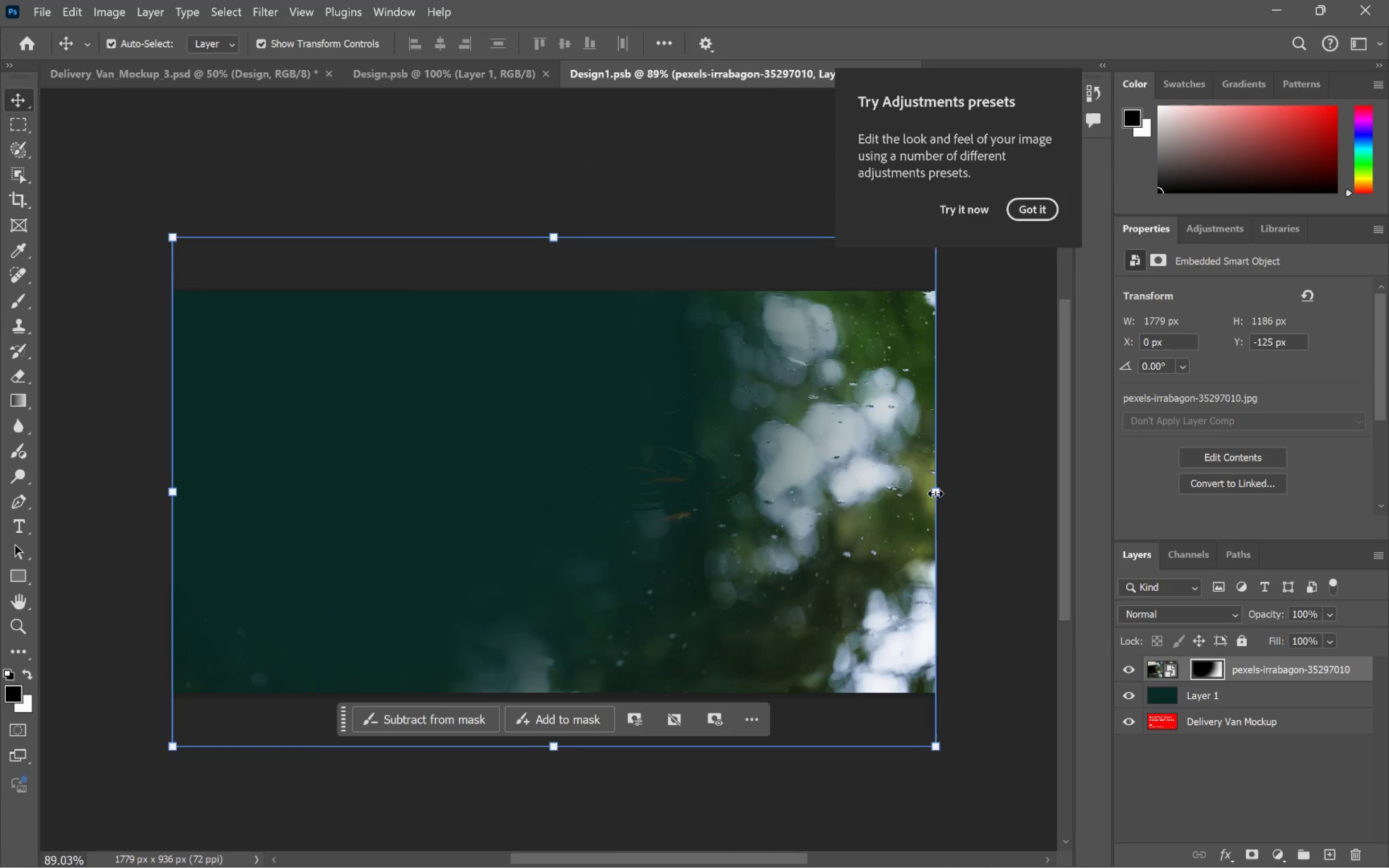 
left_click([939, 490])
 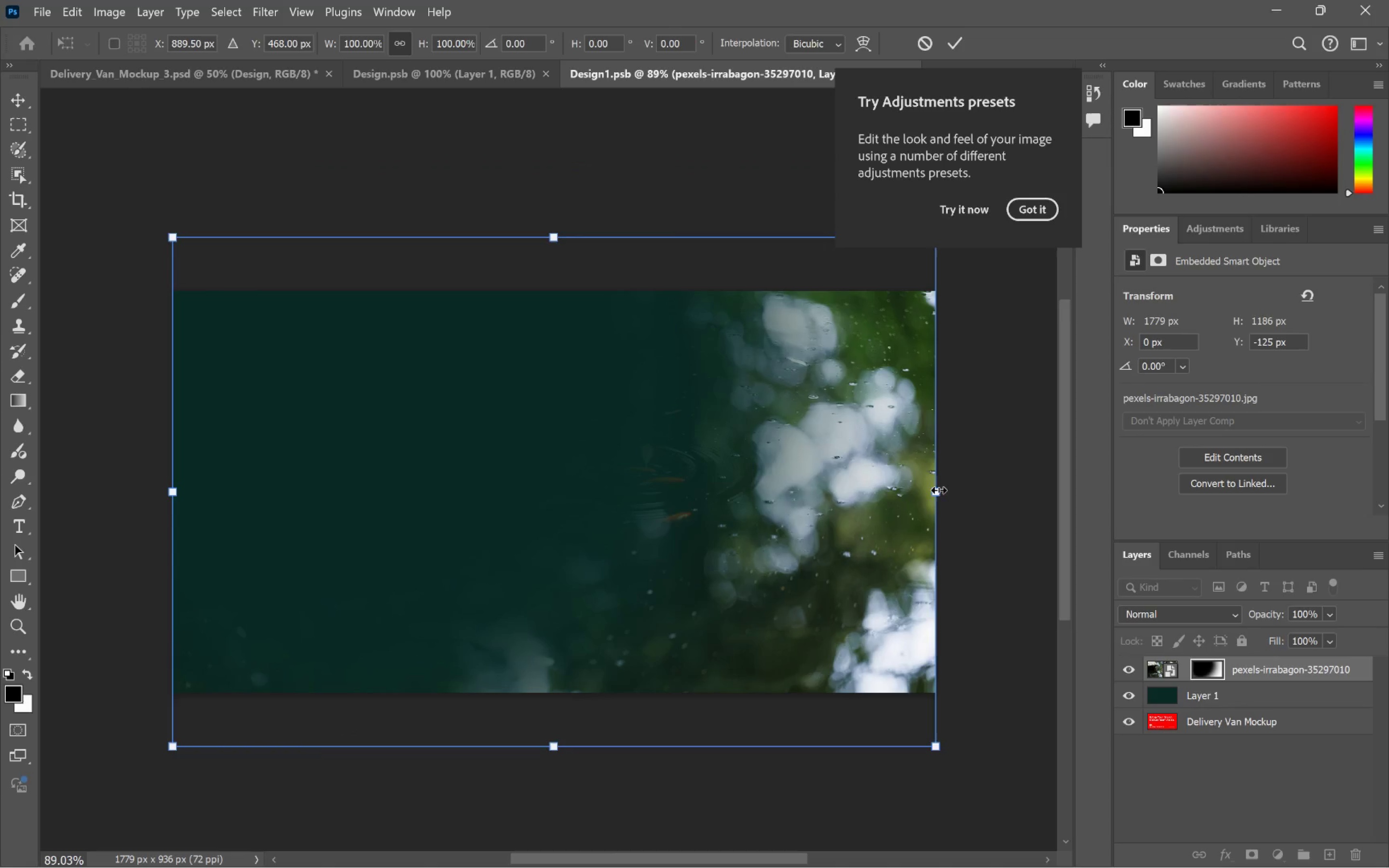 
left_click([939, 490])
 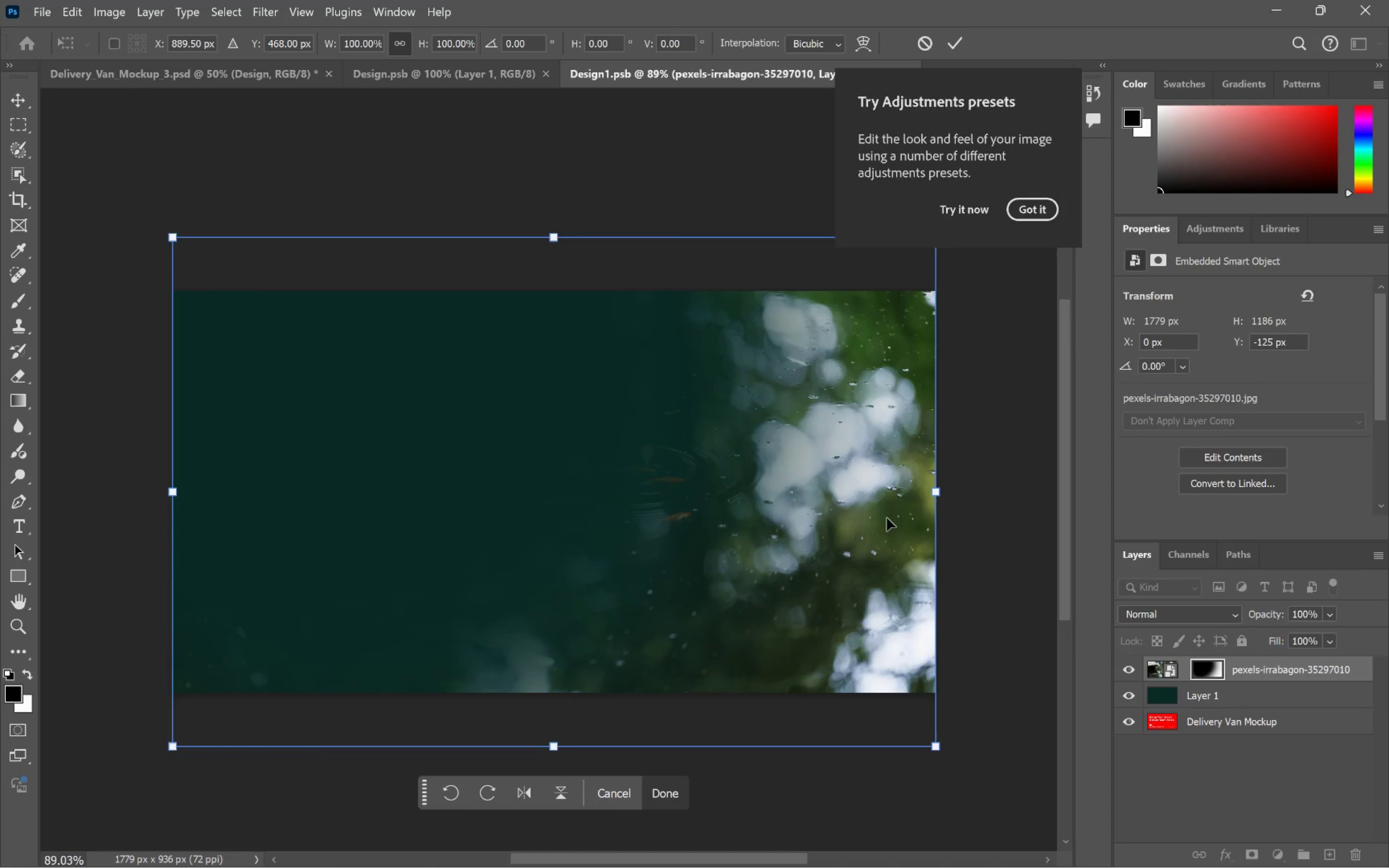 
right_click([886, 518])
 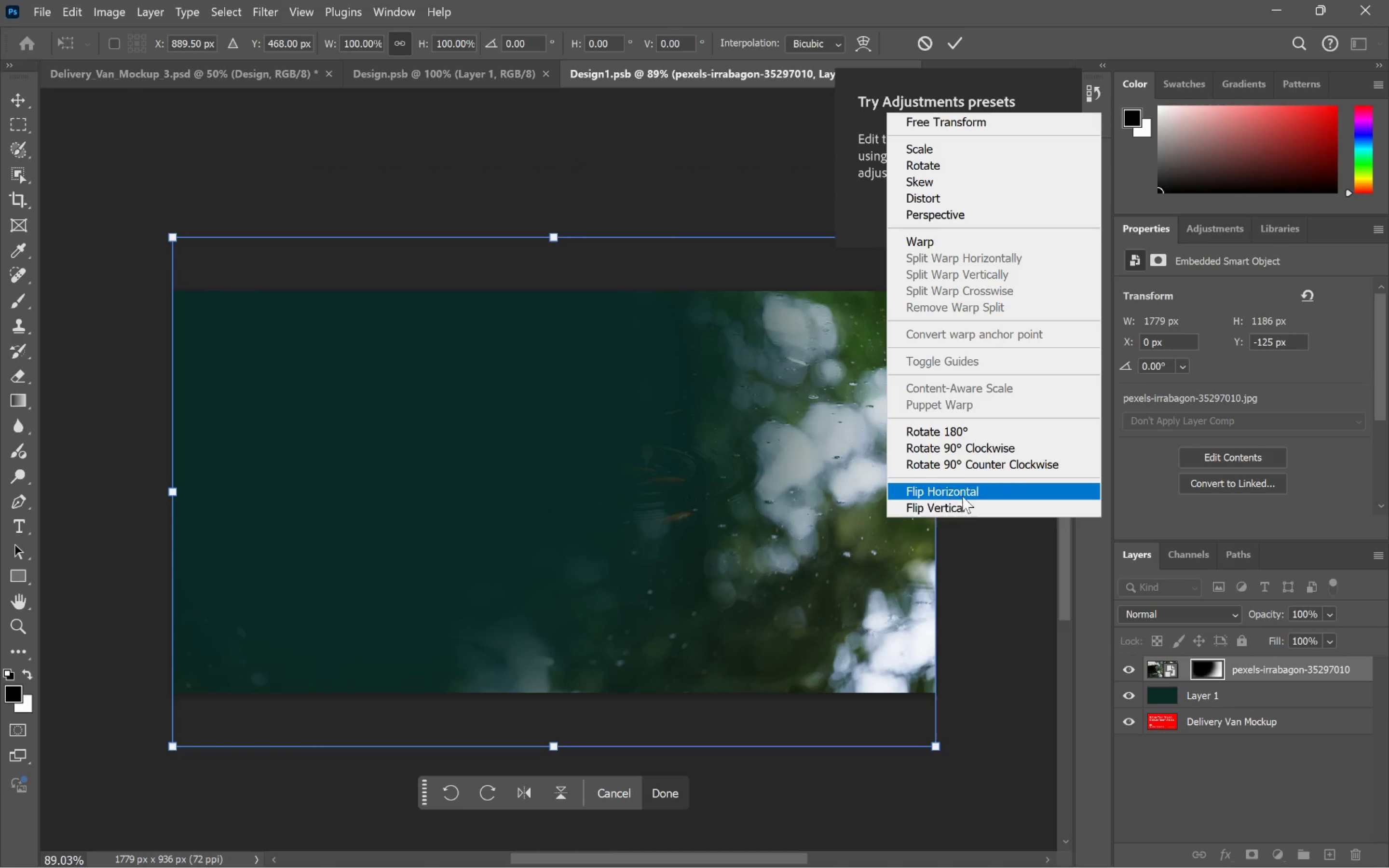 
left_click([965, 496])
 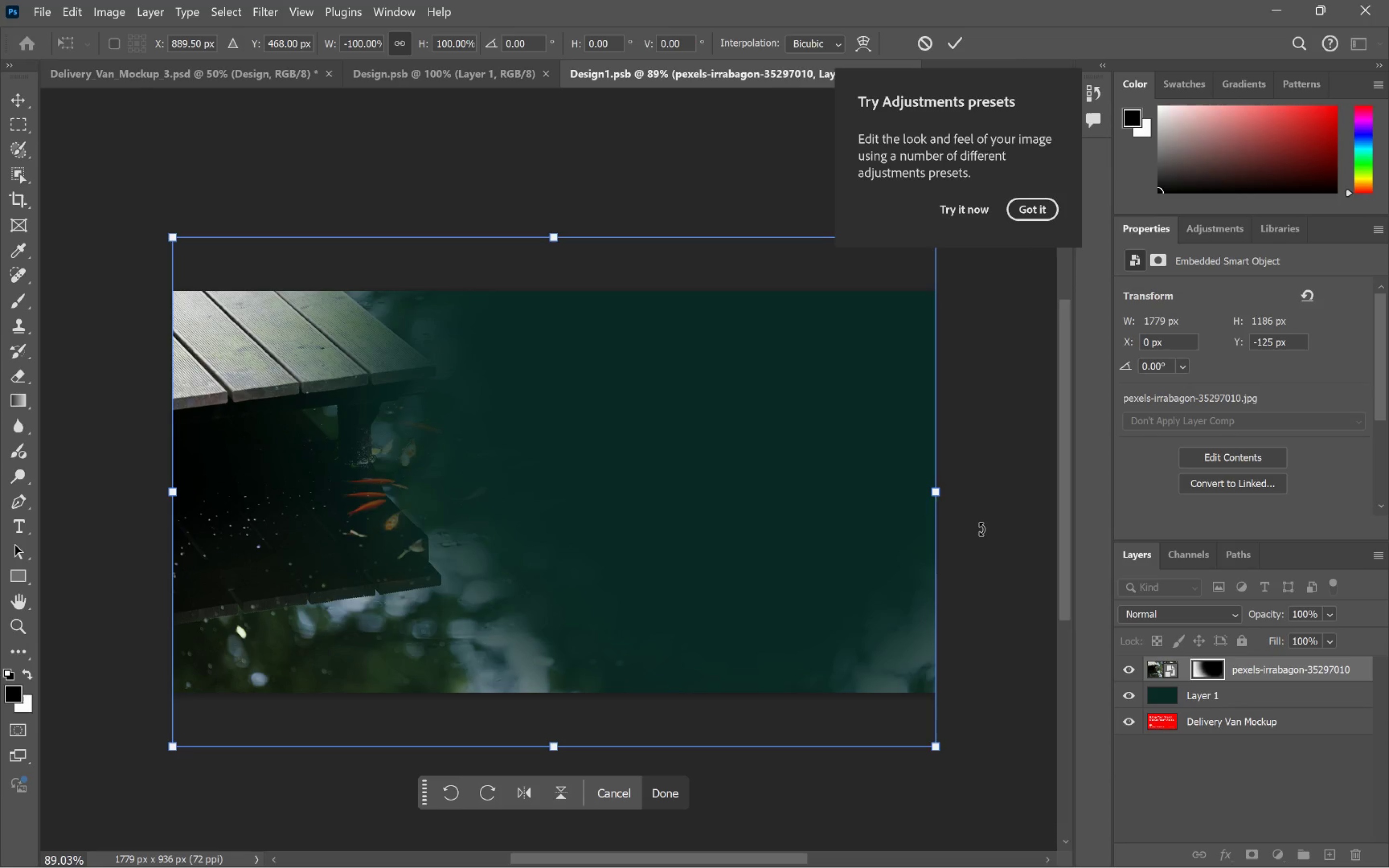 
wait(8.08)
 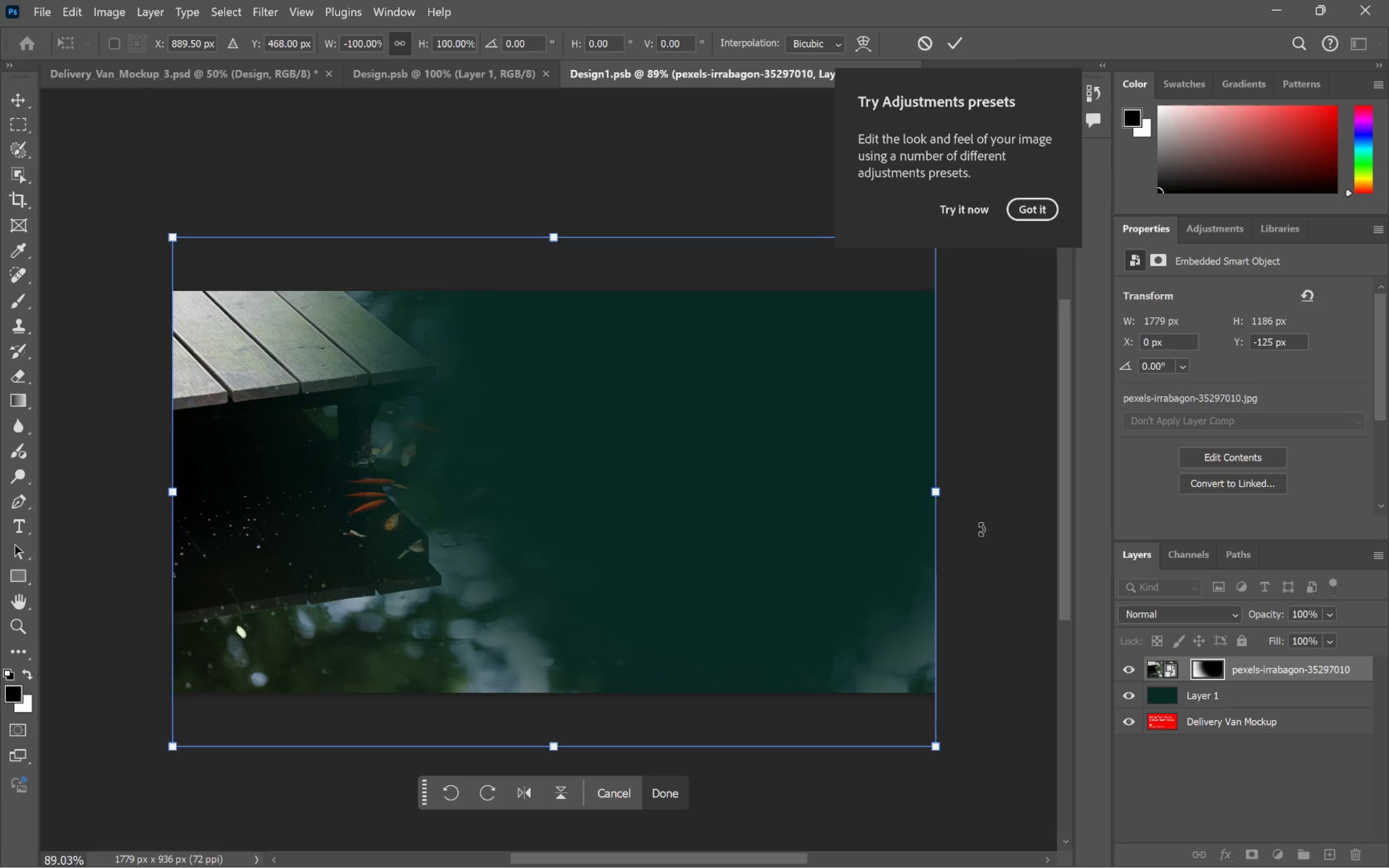 
key(B)
 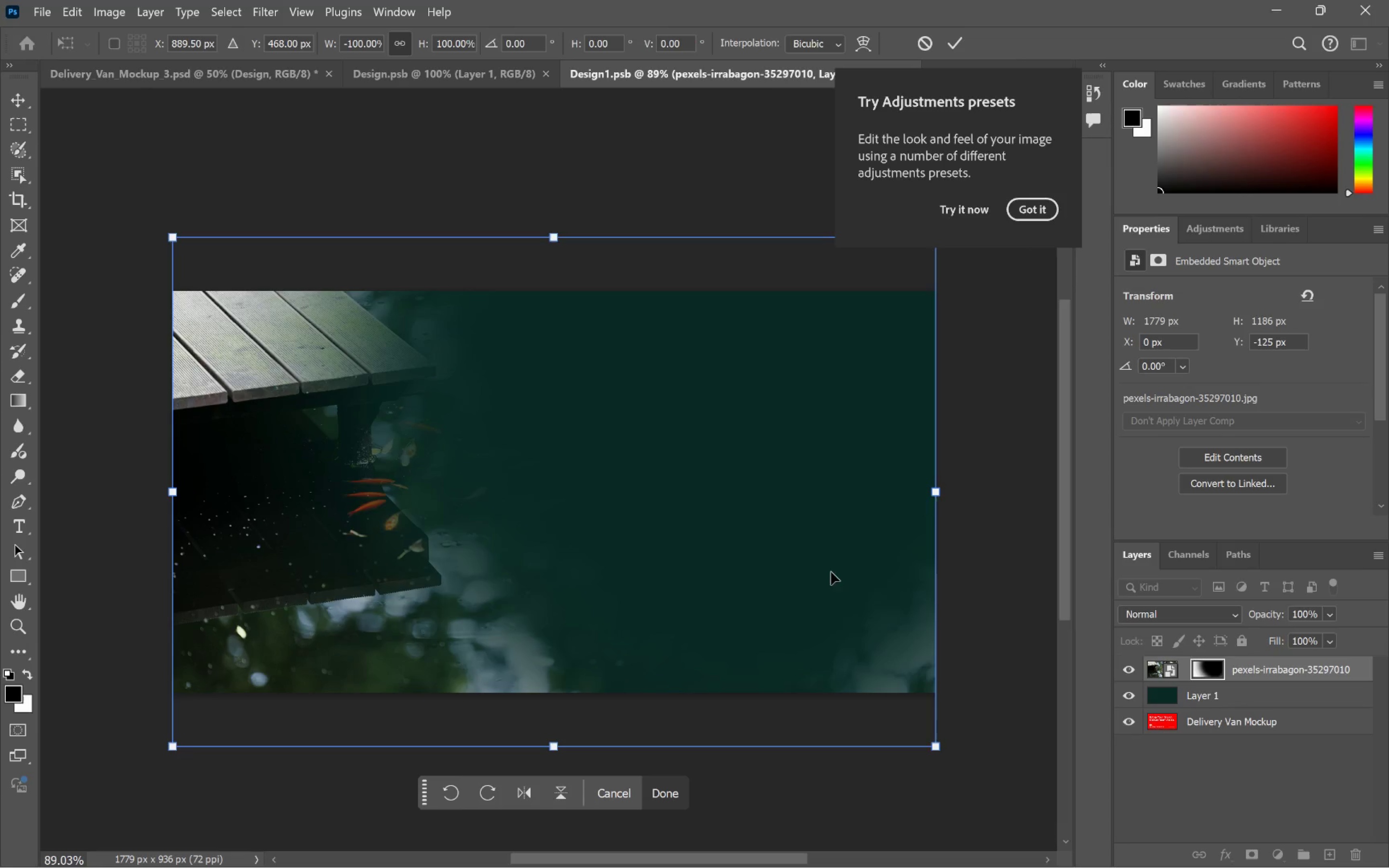 
key(B)
 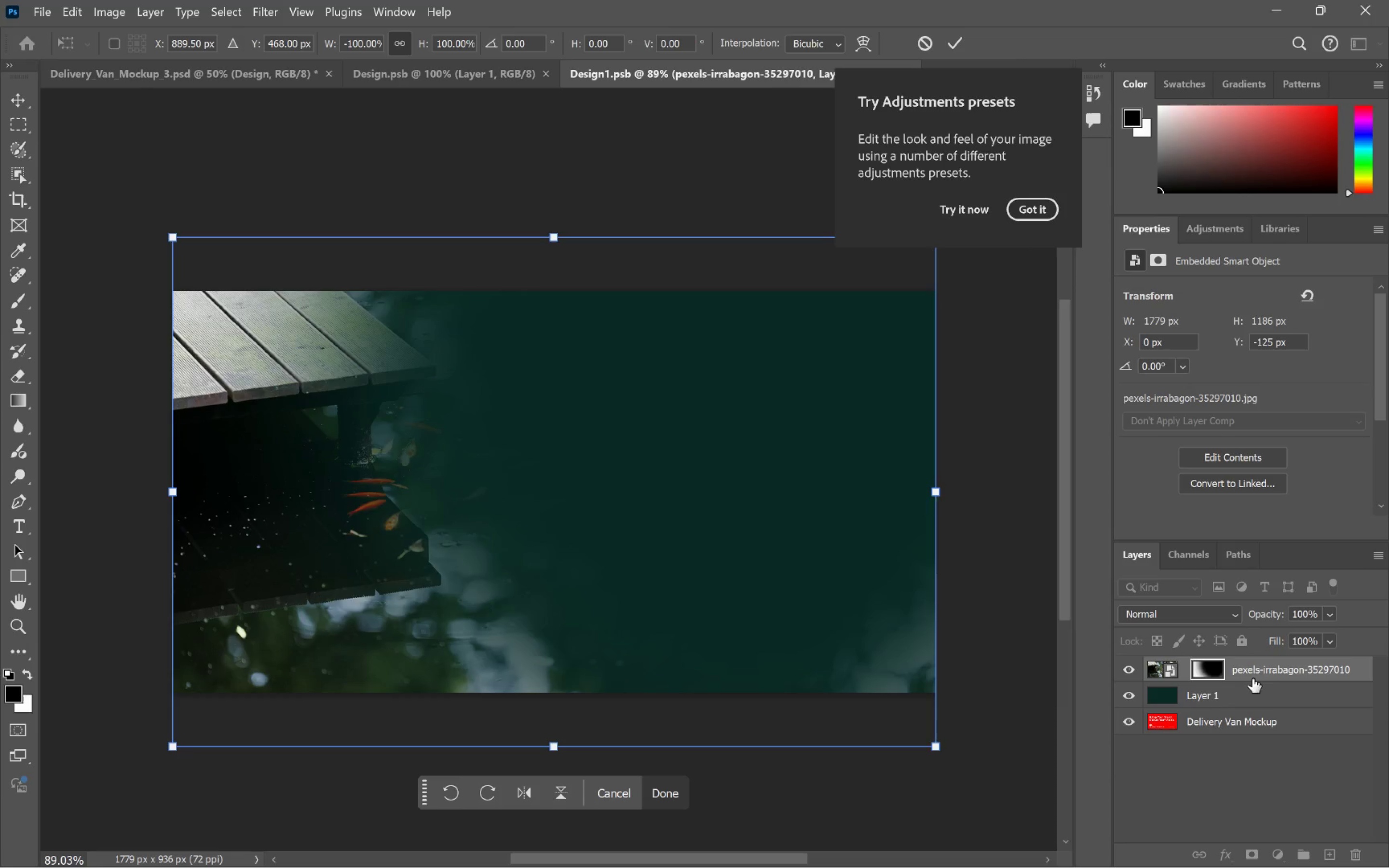 
left_click([1211, 669])
 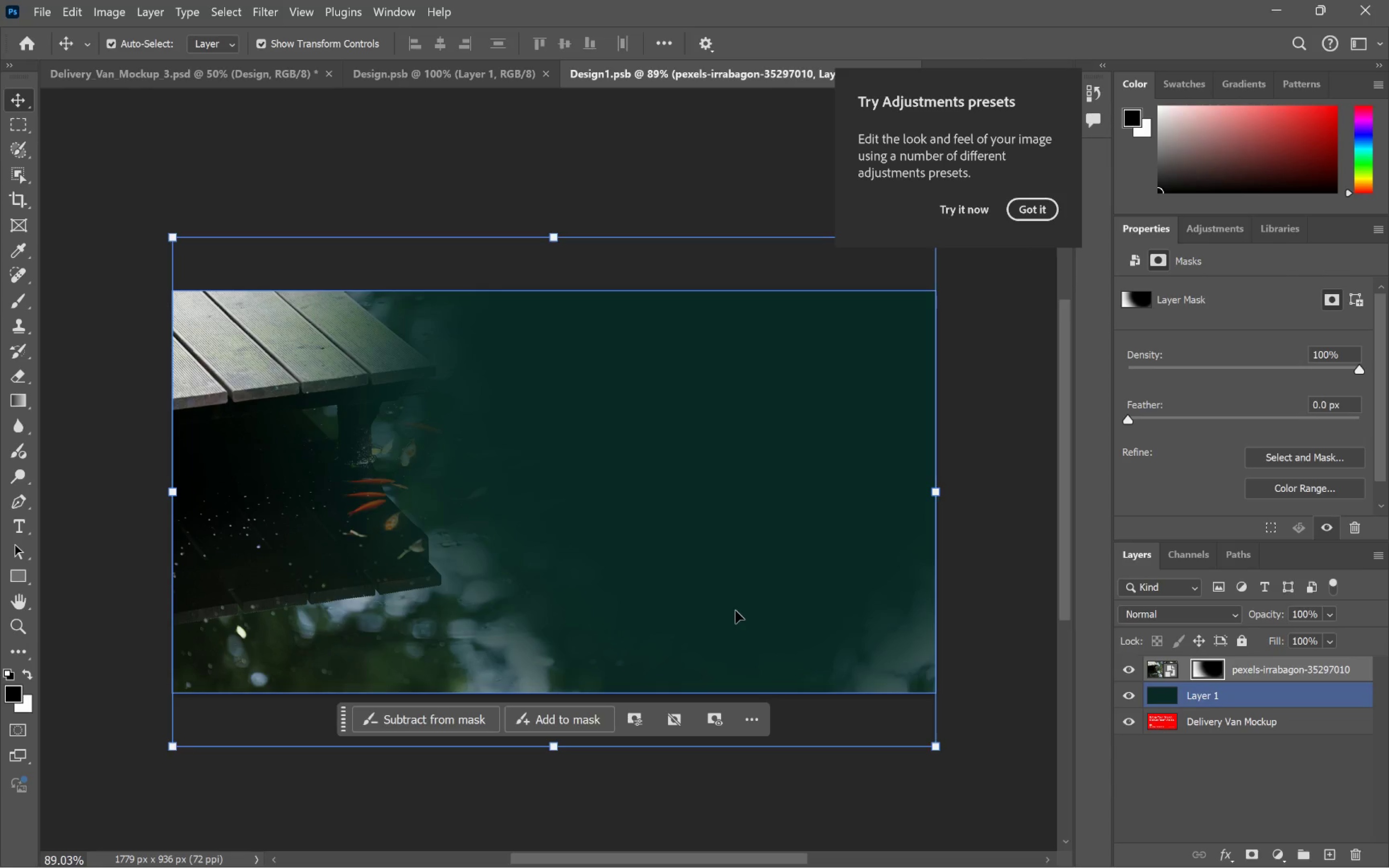 
key(B)
 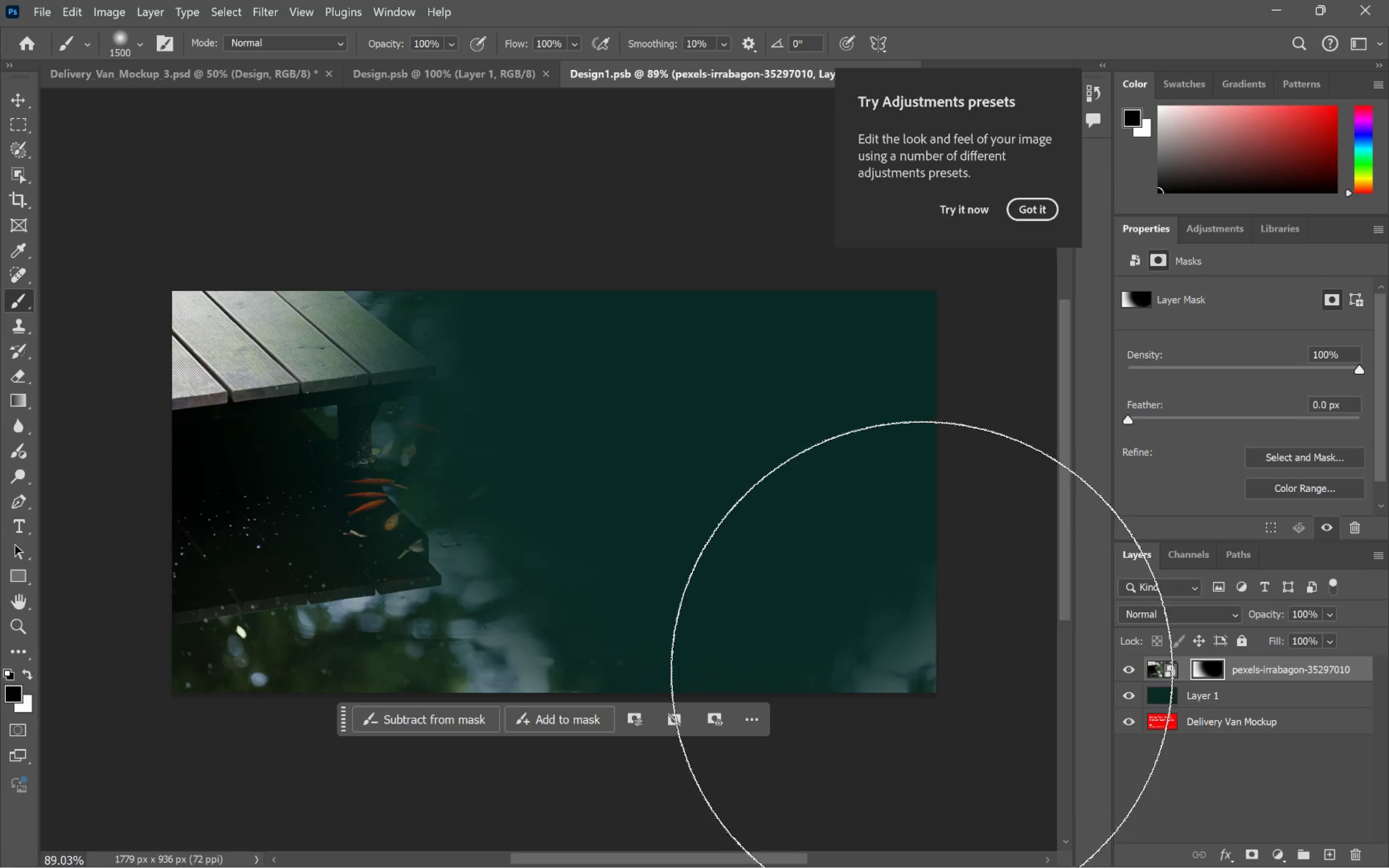 
left_click([921, 673])
 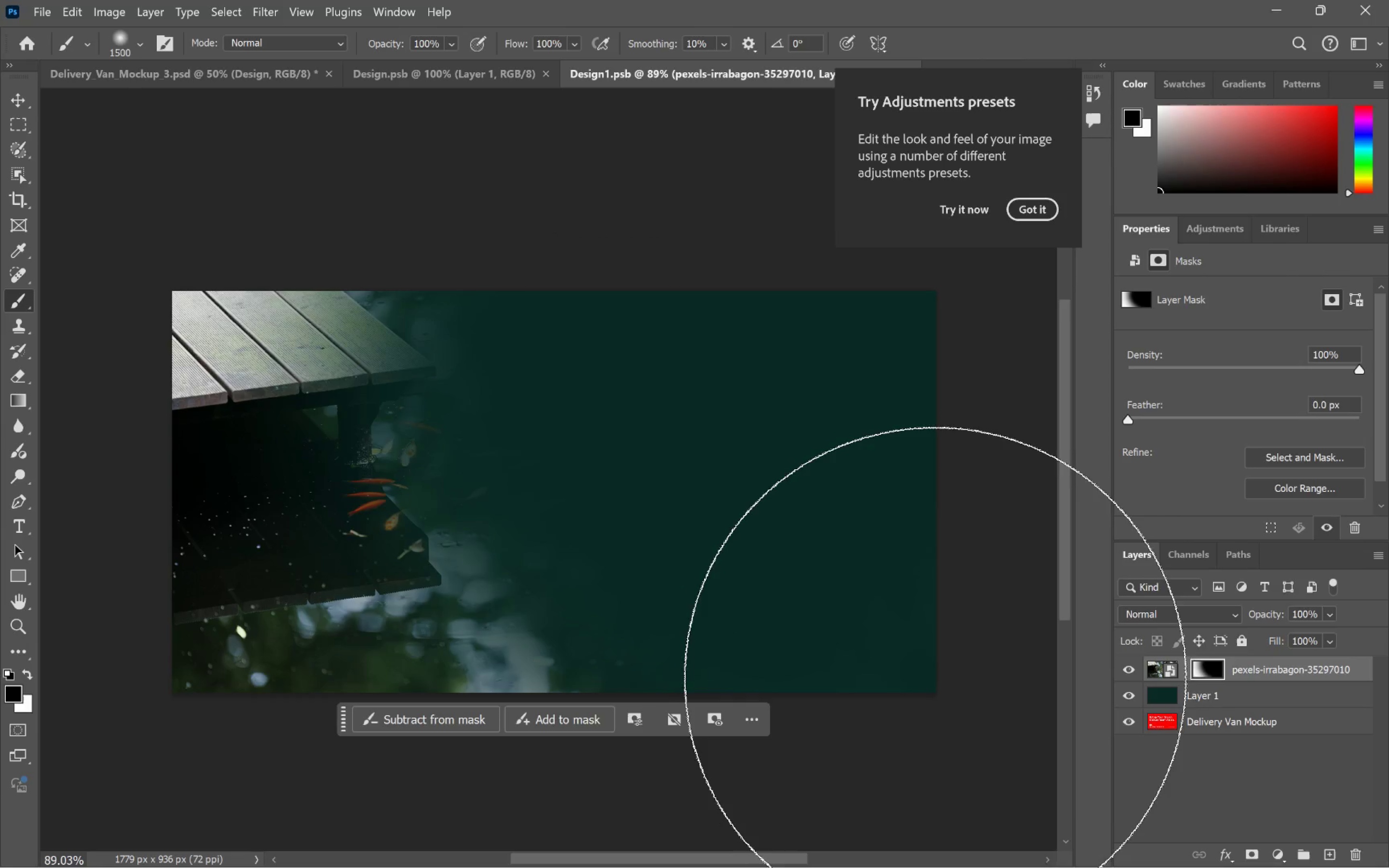 
left_click_drag(start_coordinate=[937, 678], to_coordinate=[941, 681])
 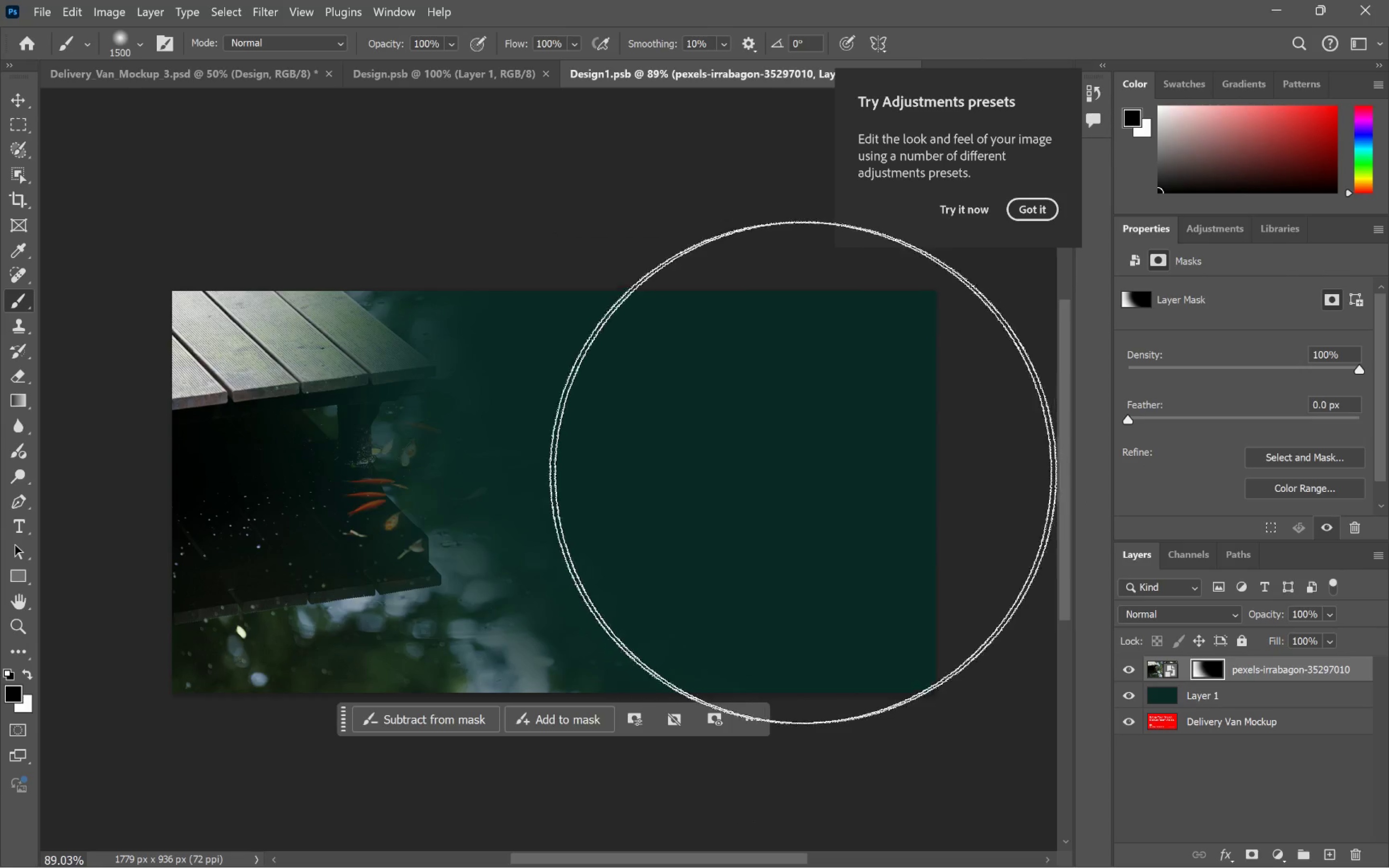 
key(X)
 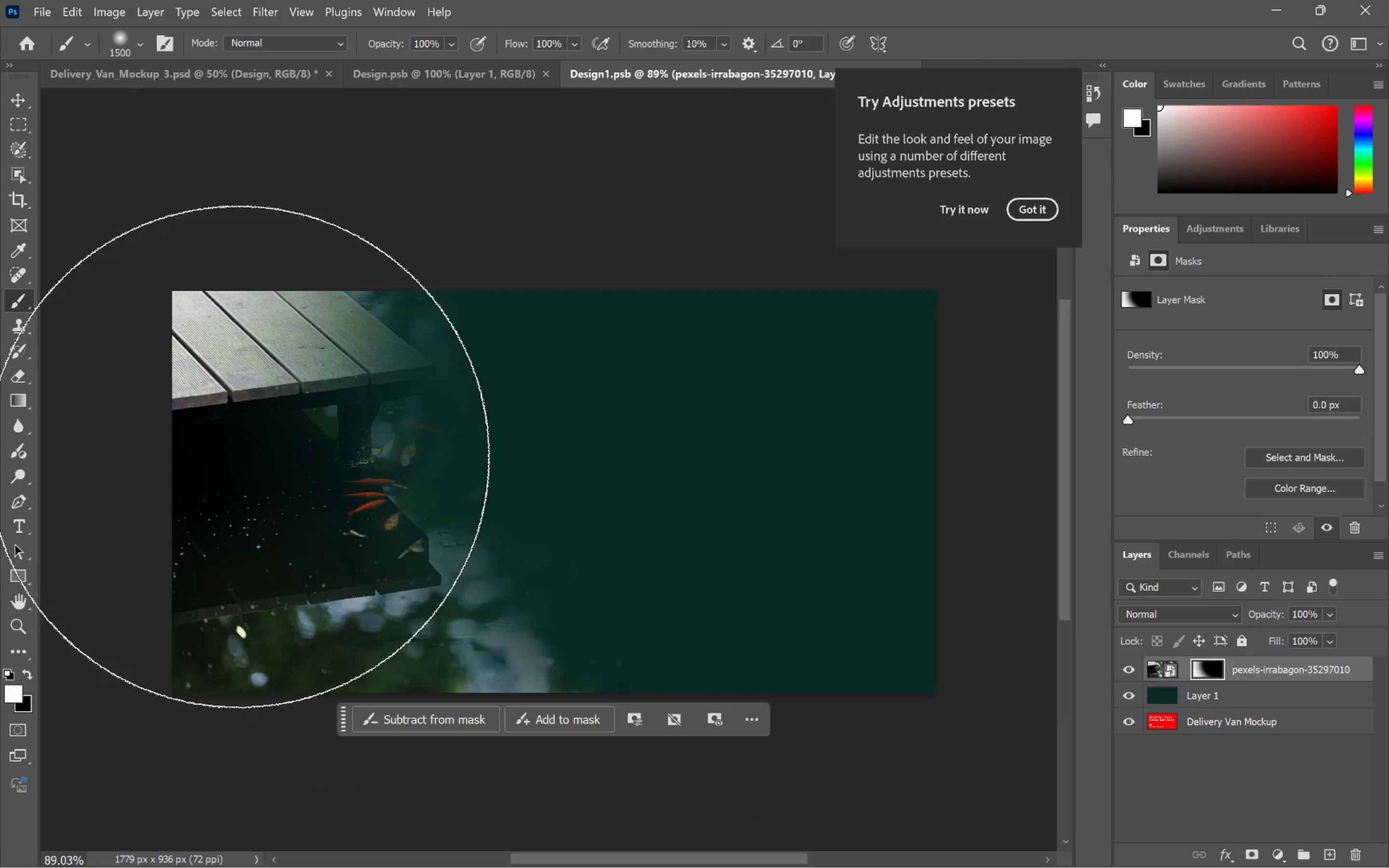 
left_click_drag(start_coordinate=[223, 424], to_coordinate=[231, 566])
 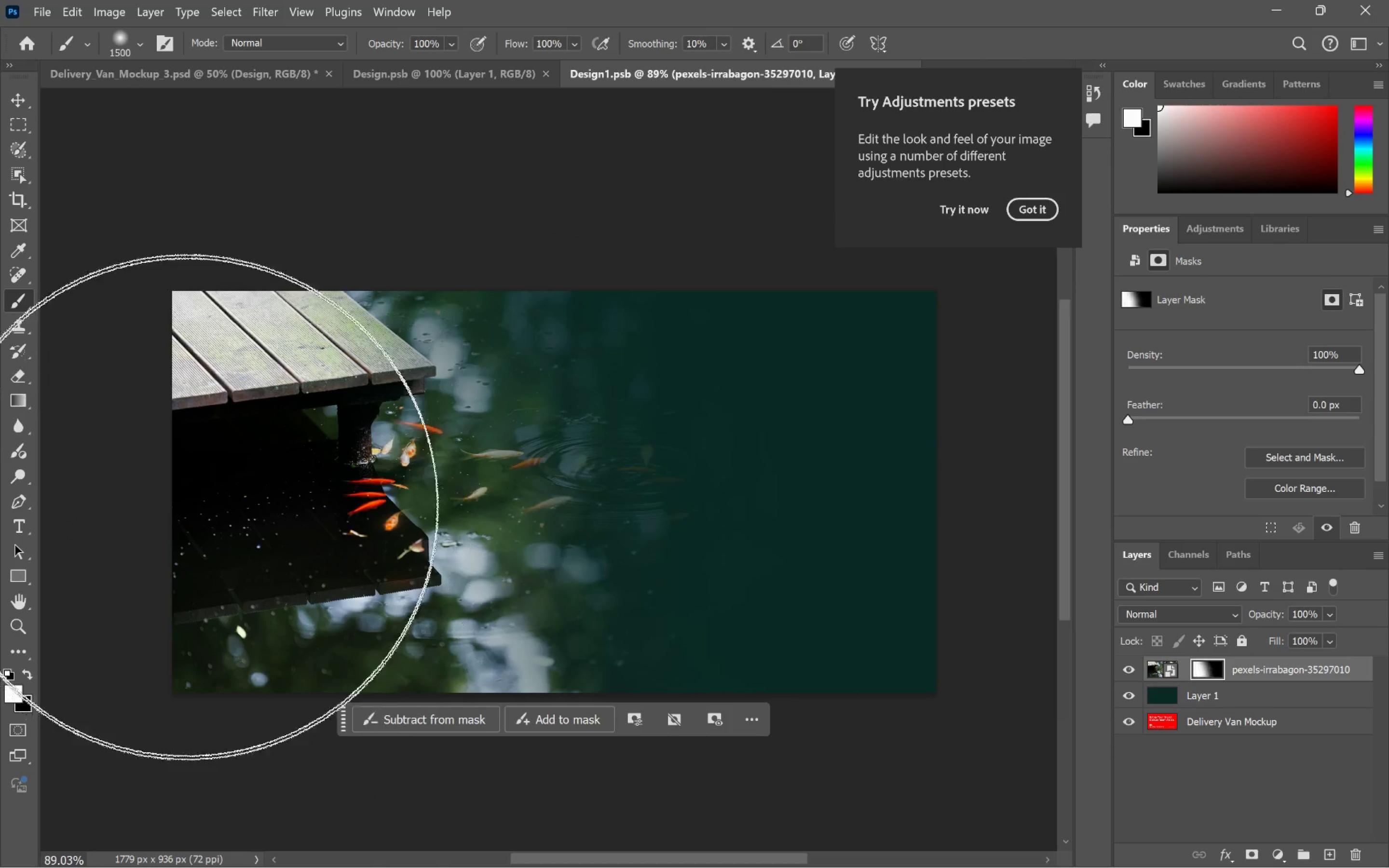 
left_click_drag(start_coordinate=[184, 495], to_coordinate=[402, 781])
 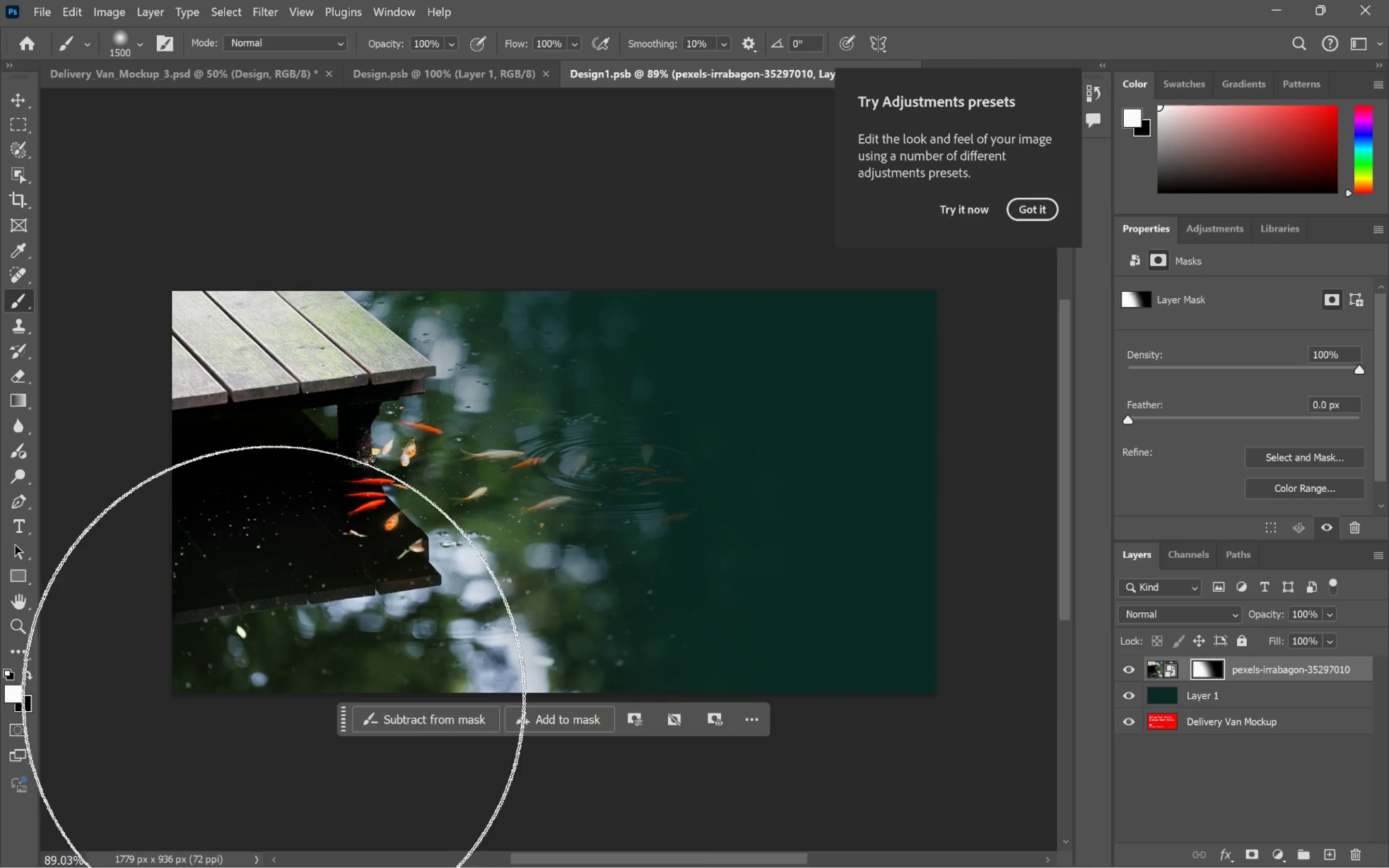 
left_click_drag(start_coordinate=[279, 705], to_coordinate=[626, 868])
 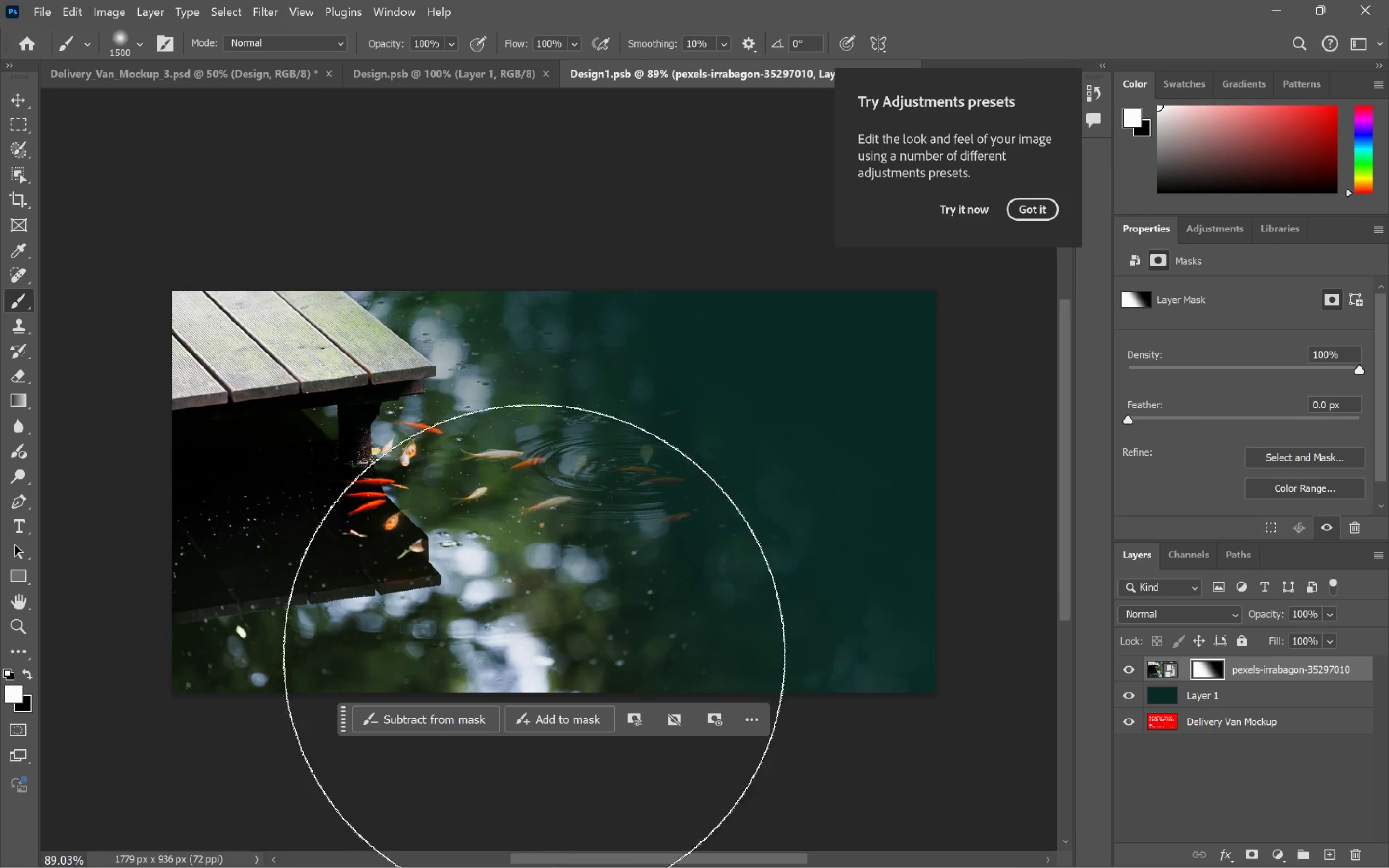 
left_click([1161, 666])
 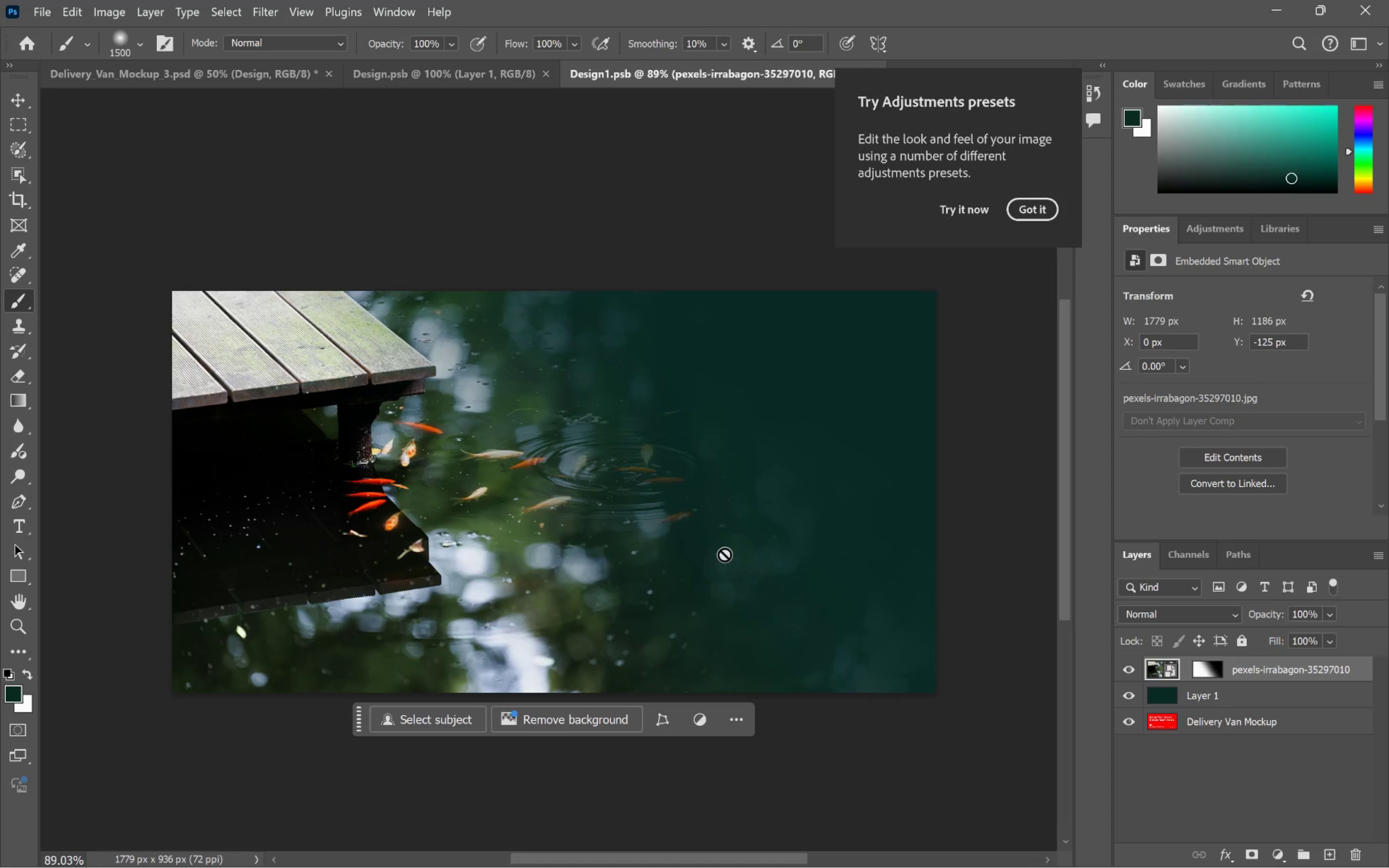 
key(V)
 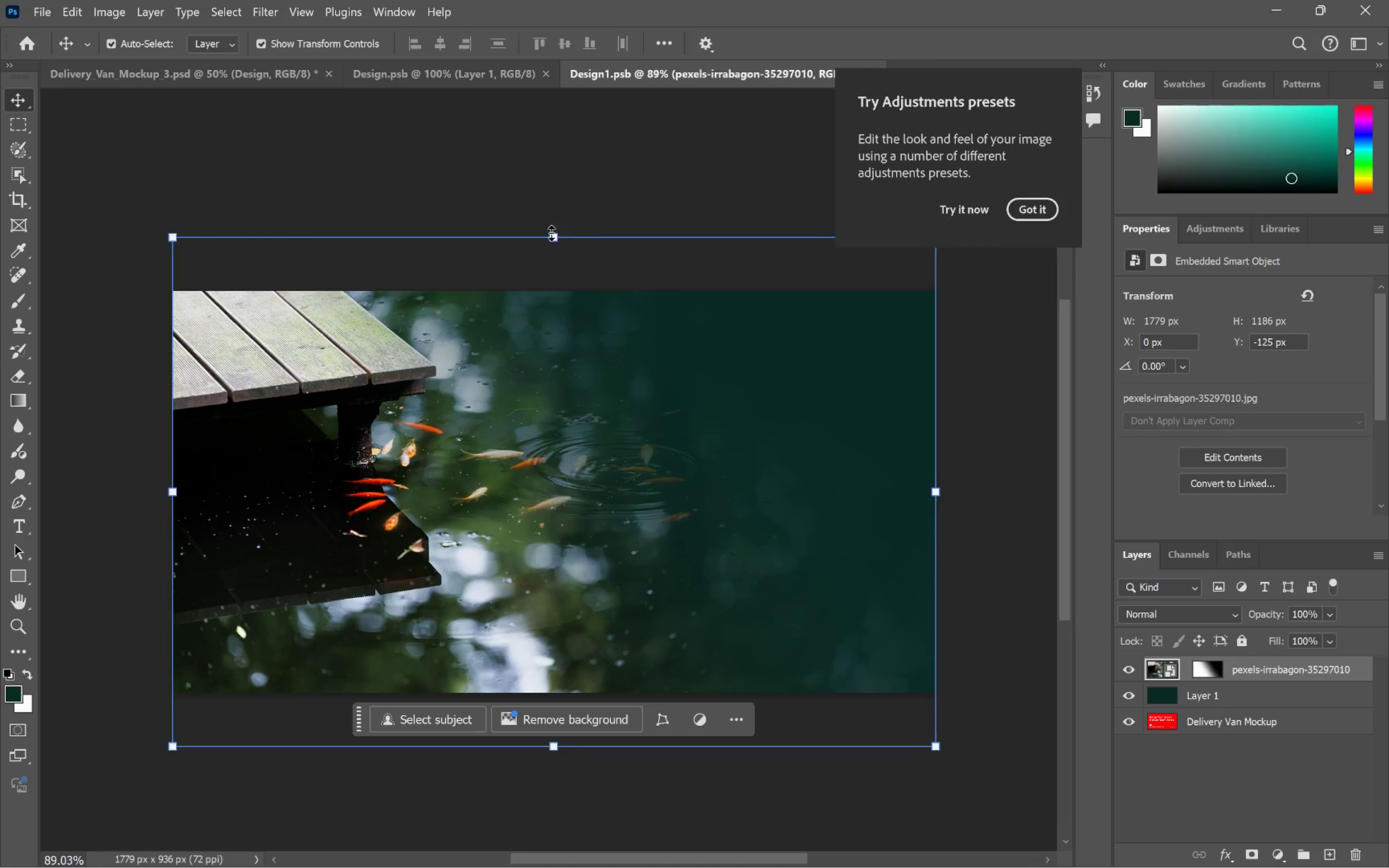 
left_click([552, 232])
 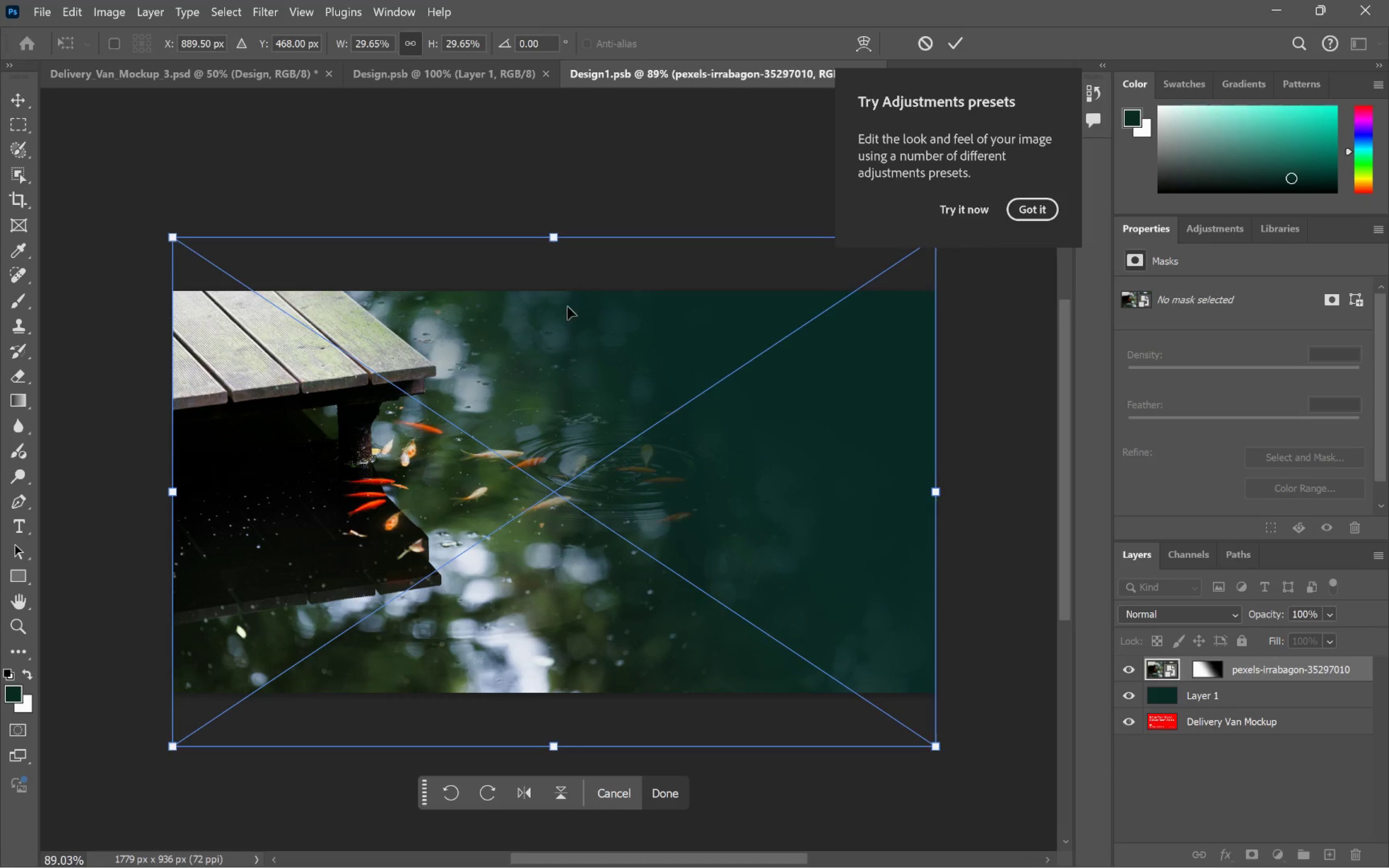 
right_click([666, 458])
 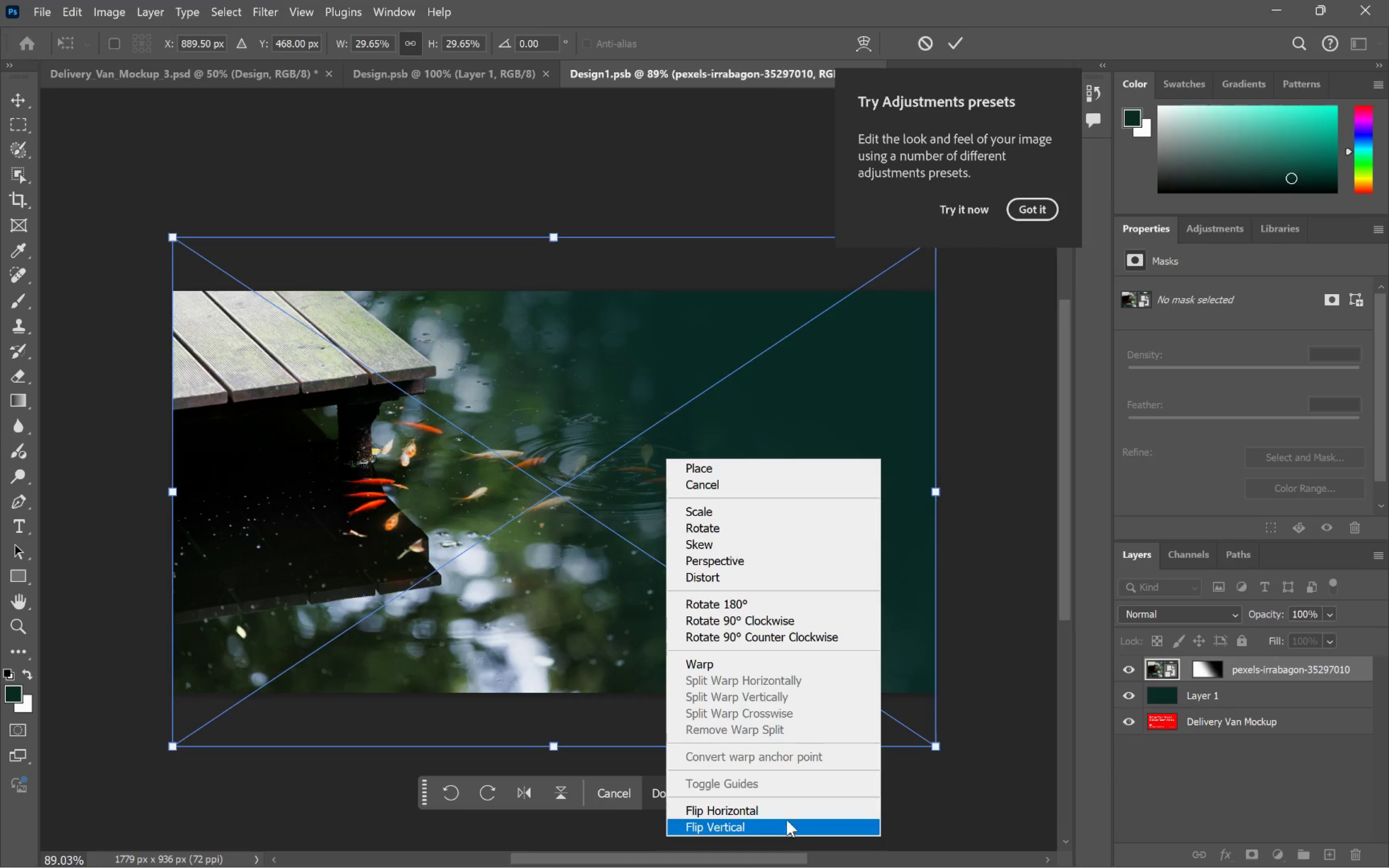 
left_click([783, 814])
 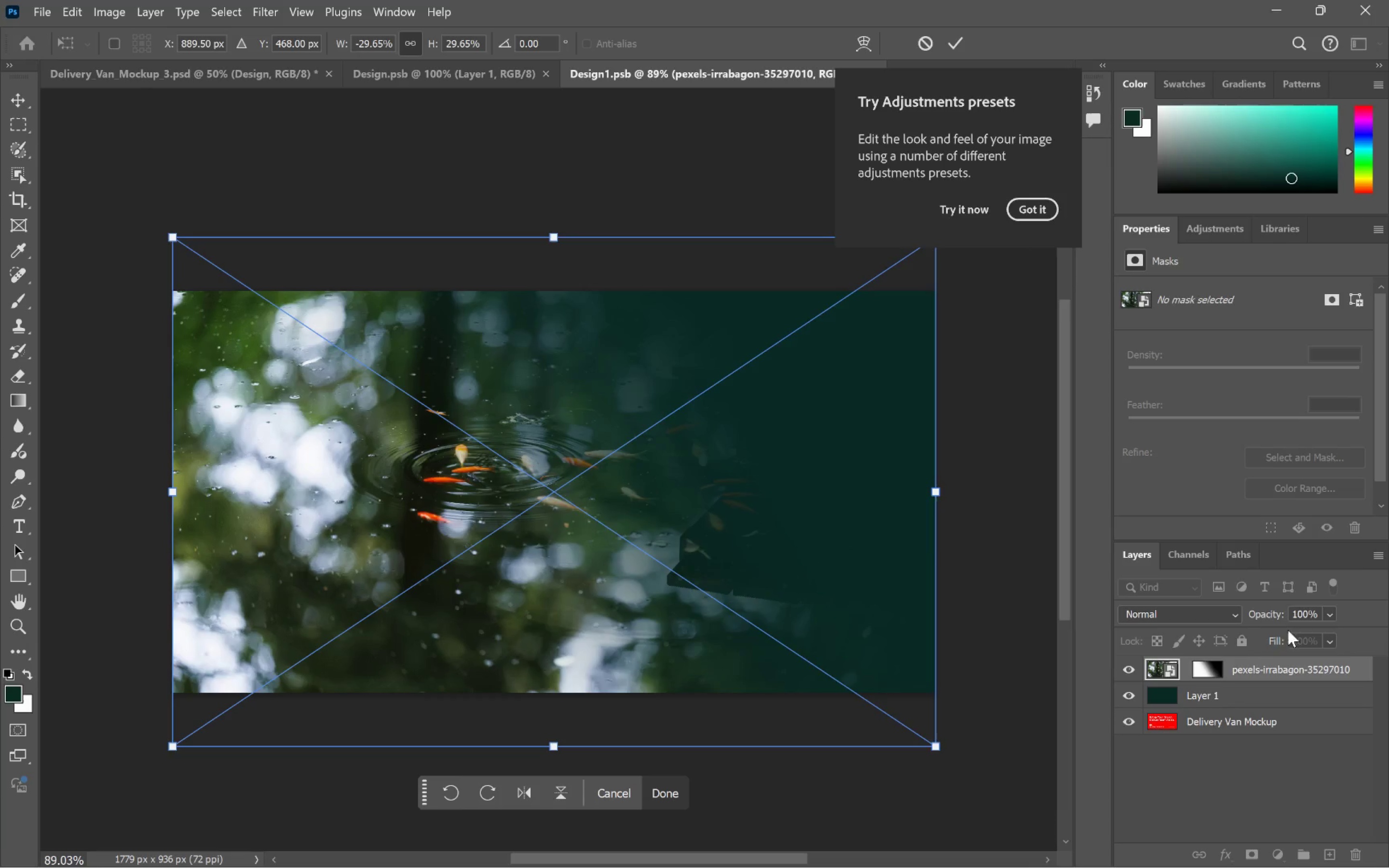 
left_click([1204, 669])
 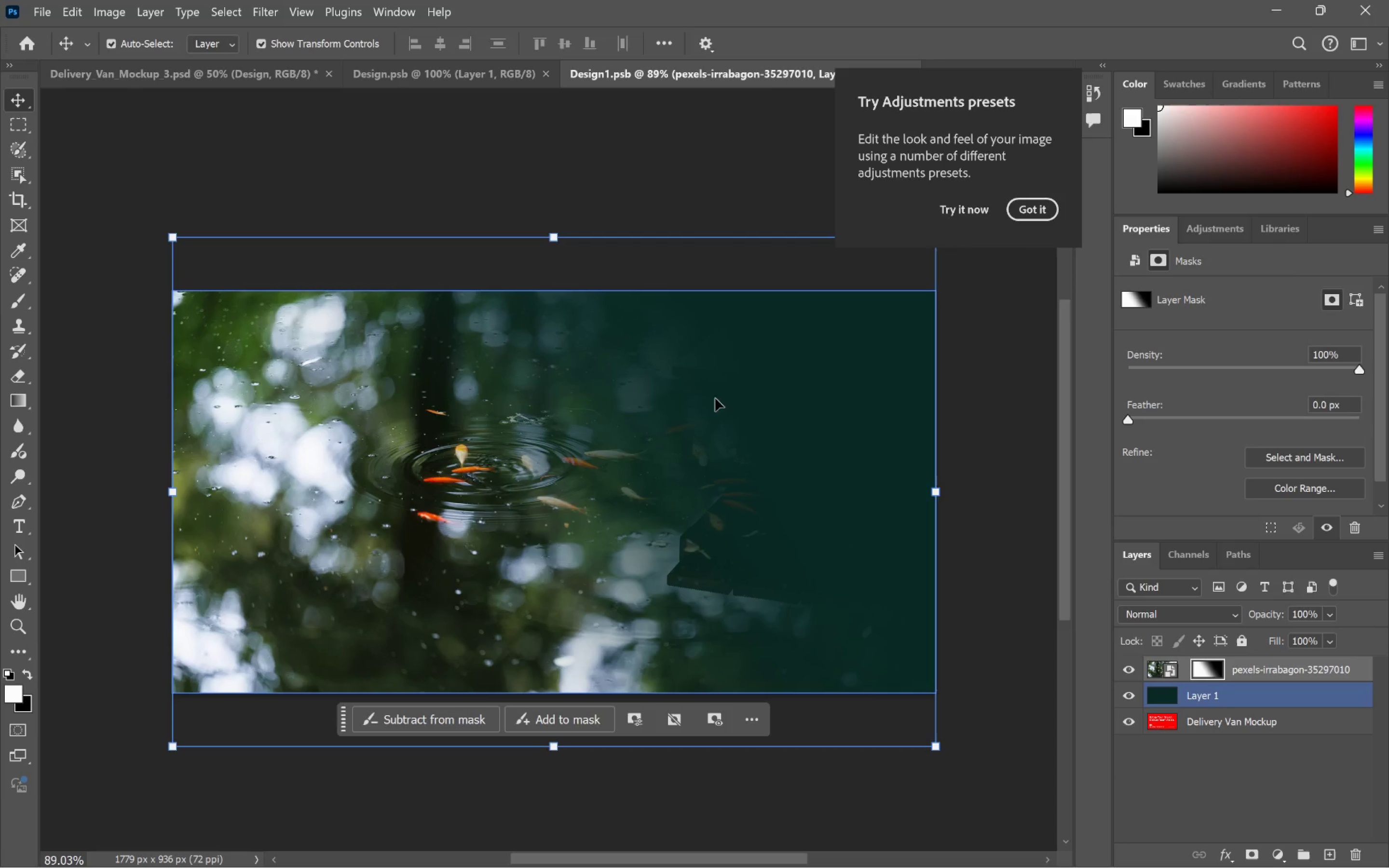 
left_click([554, 239])
 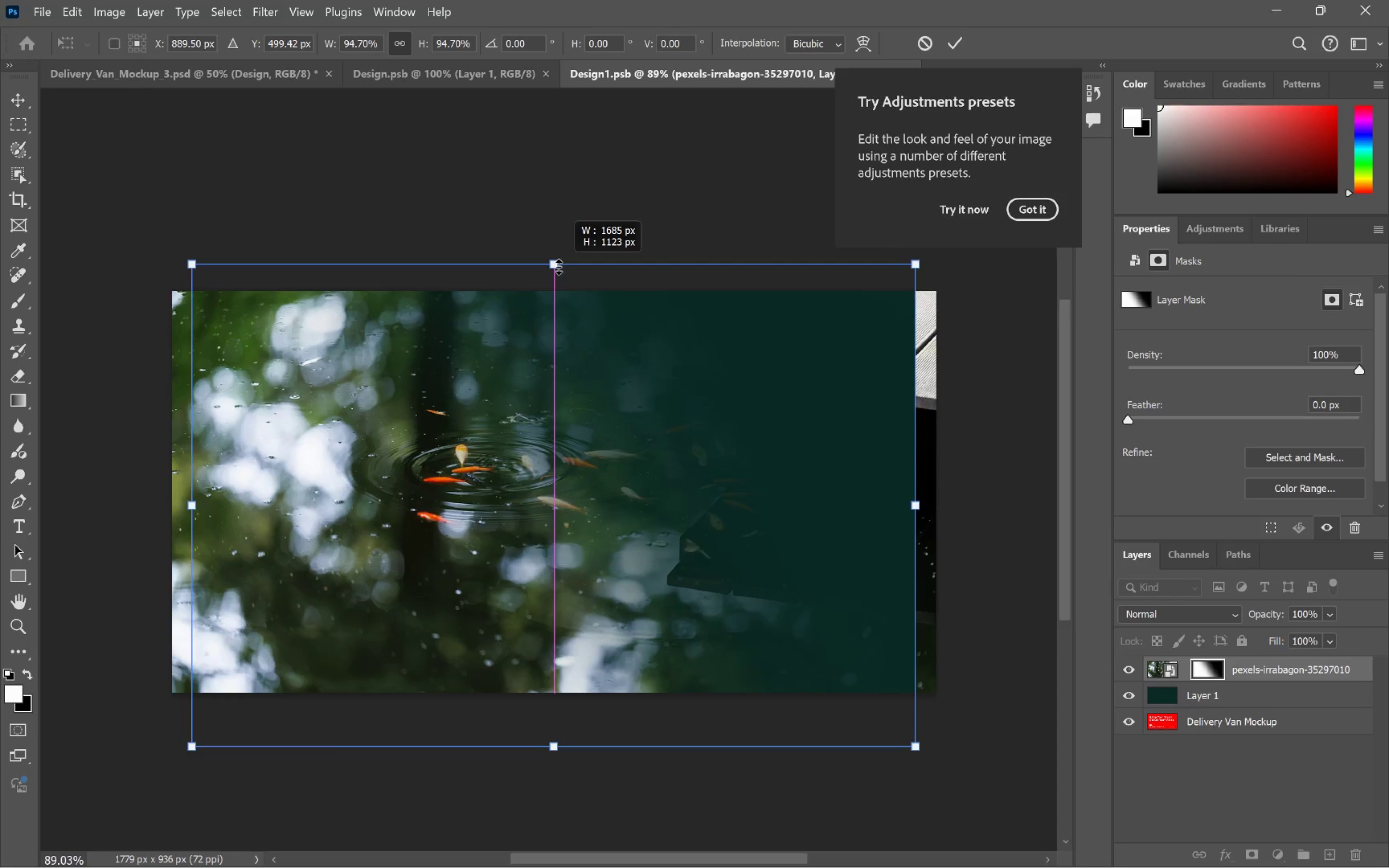 
right_click([558, 267])
 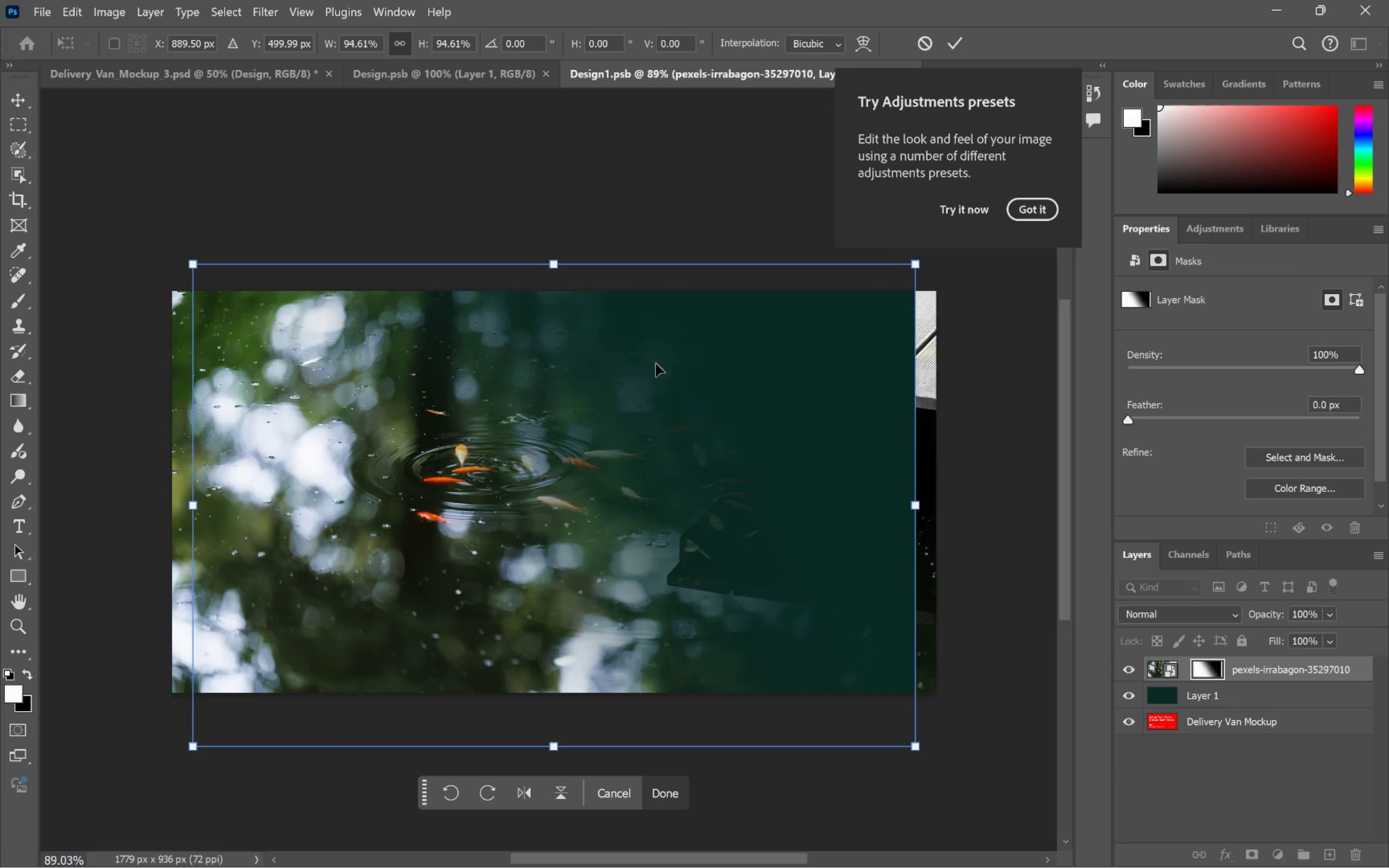 
key(Control+Z)
 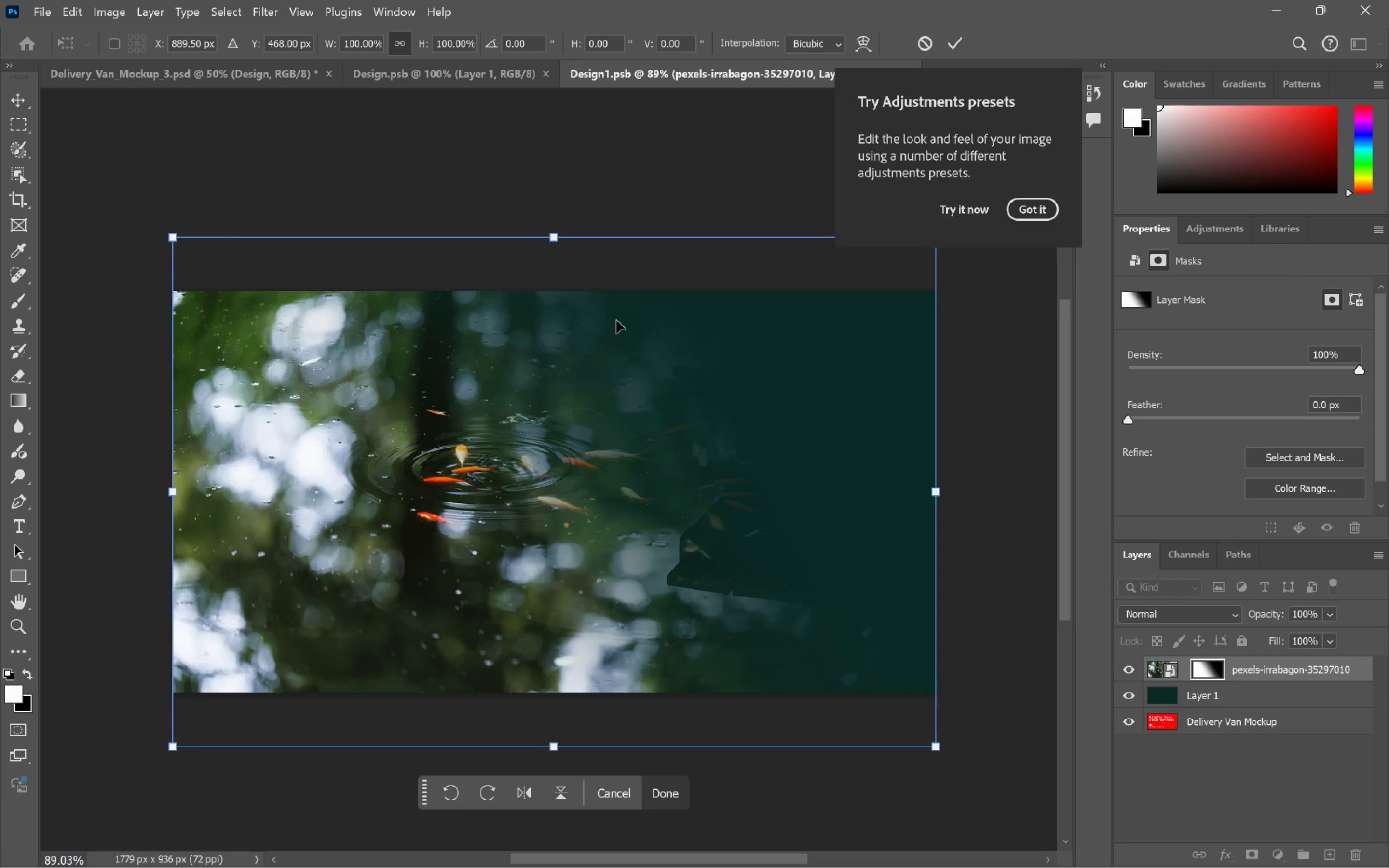 
right_click([616, 319])
 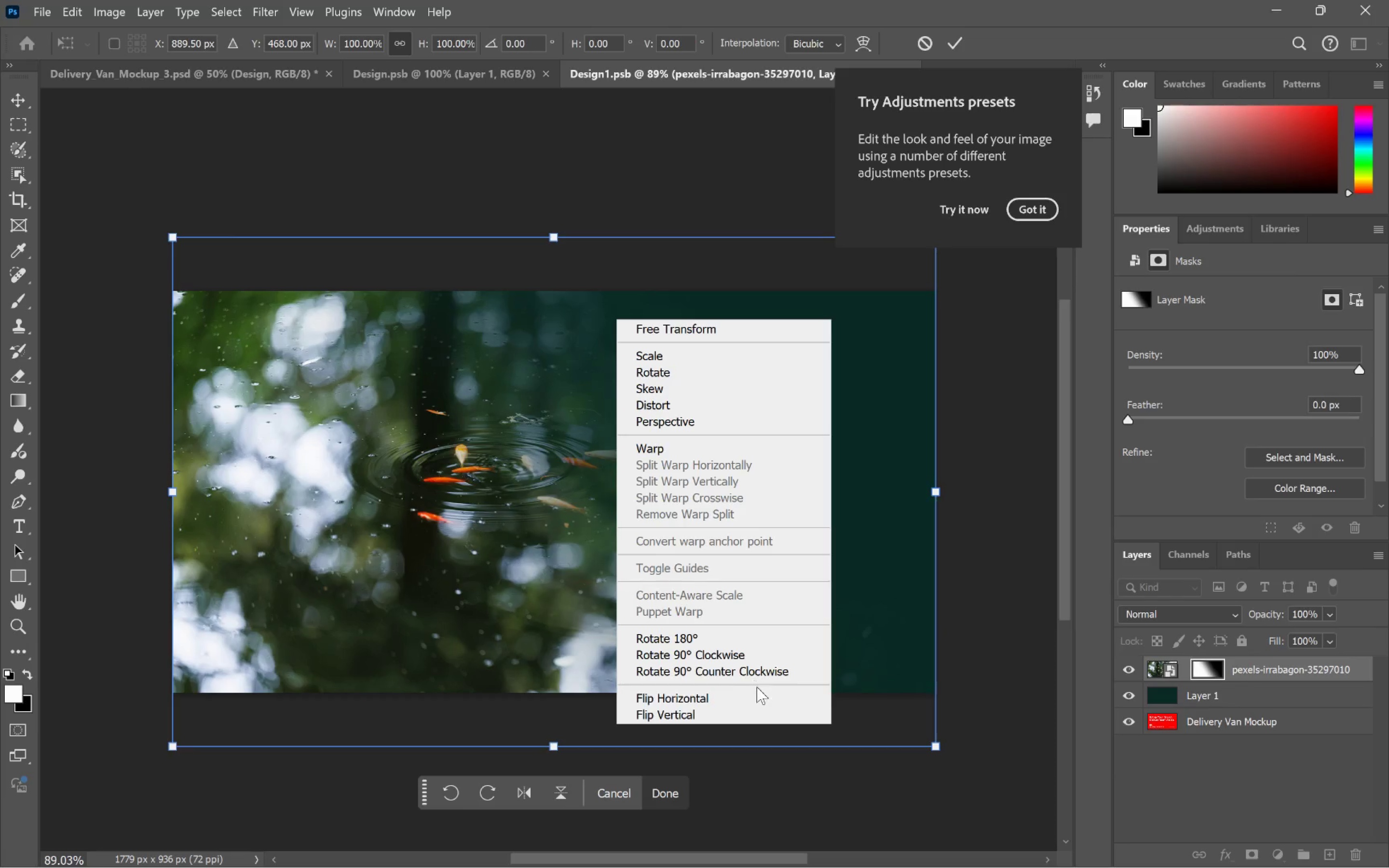 
left_click([760, 701])
 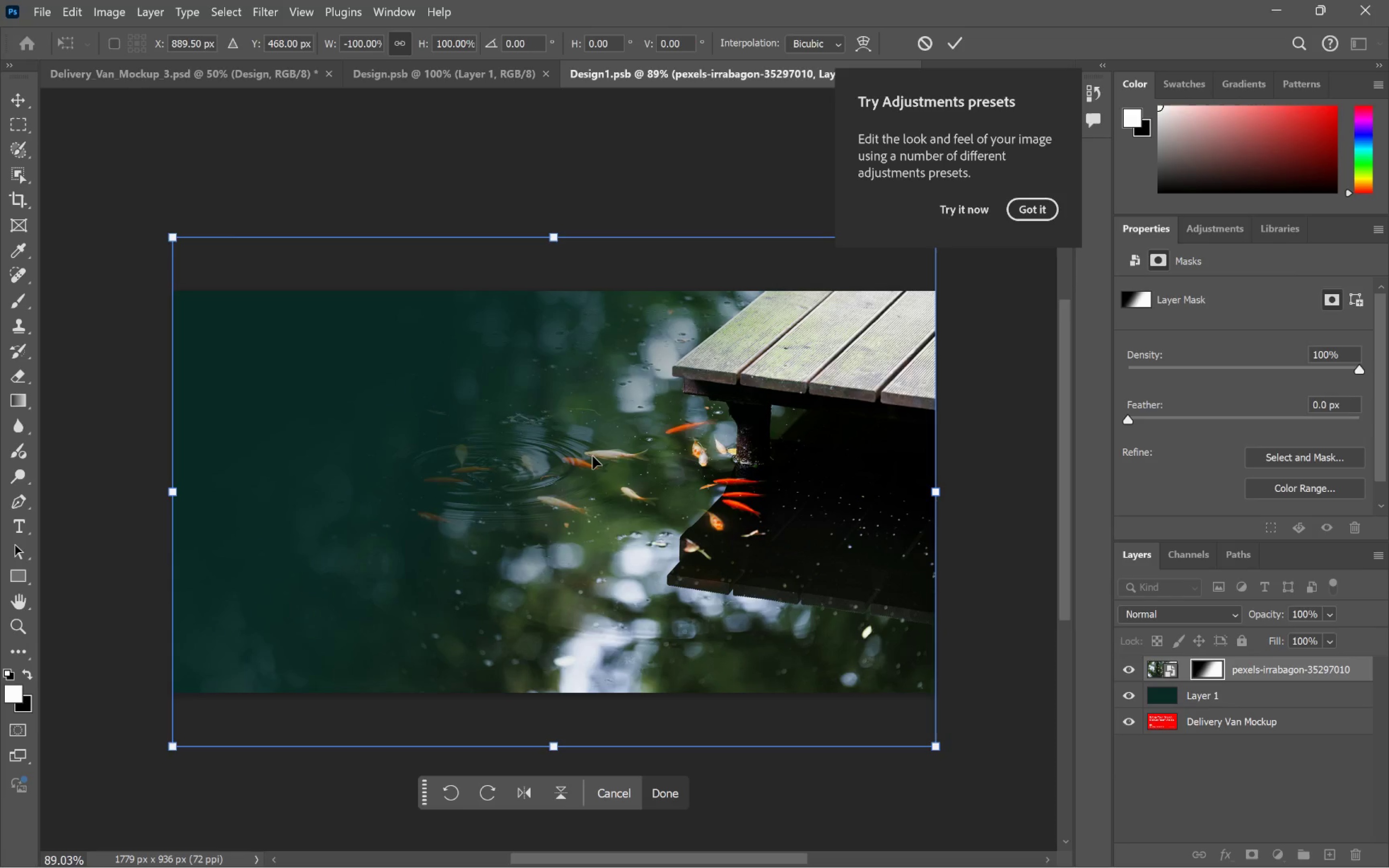 
double_click([594, 456])
 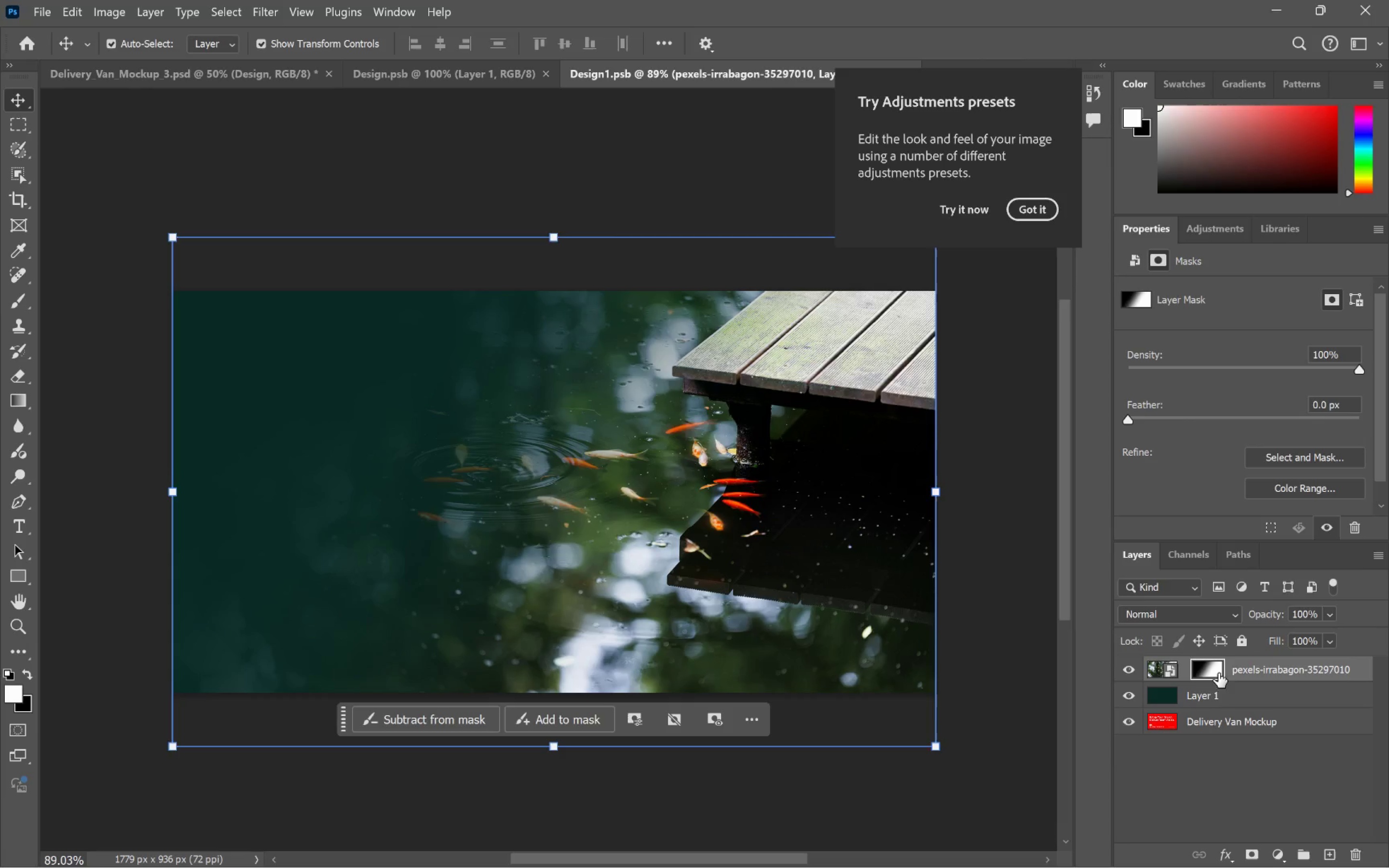 
left_click([1207, 669])
 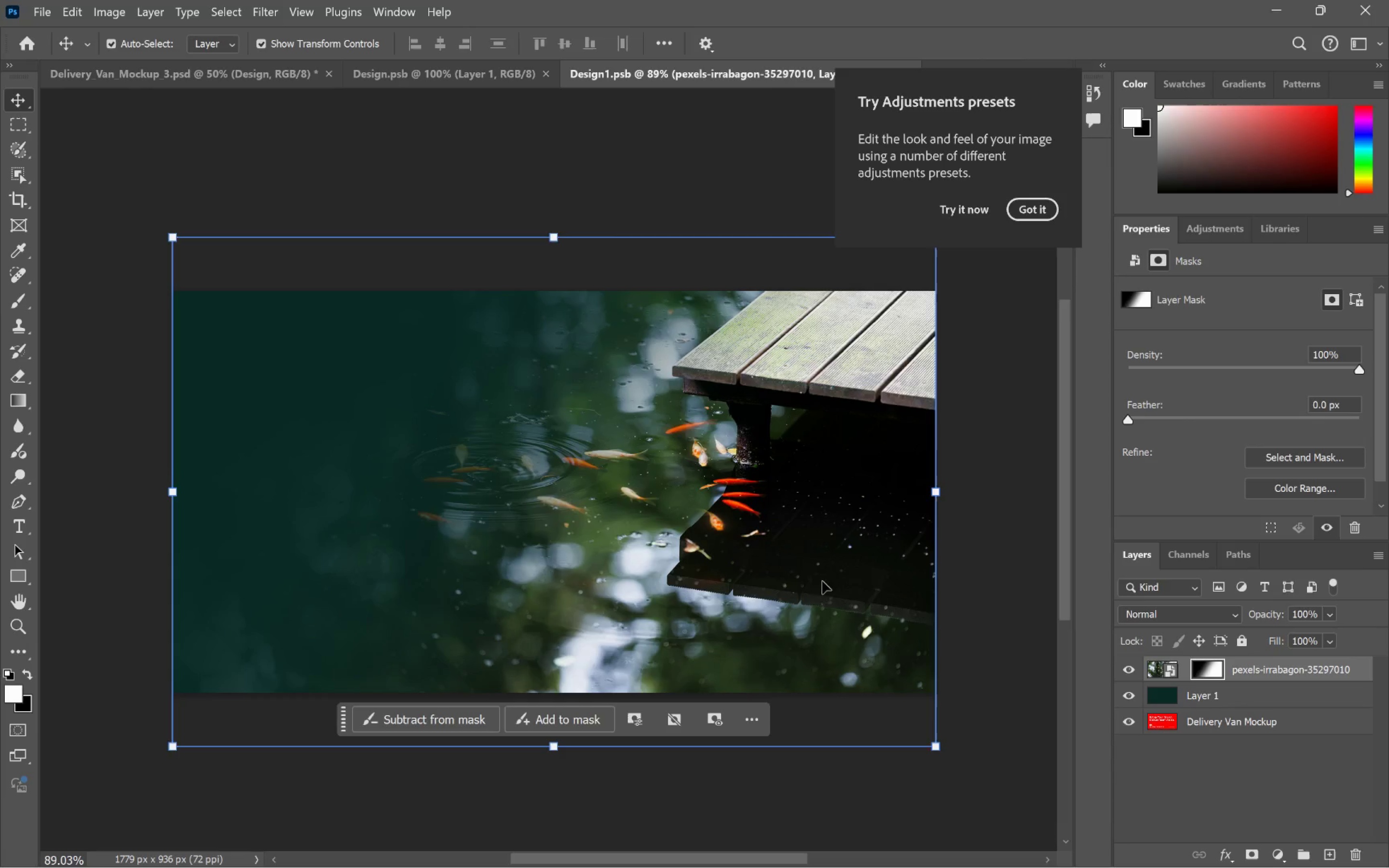 
key(B)
 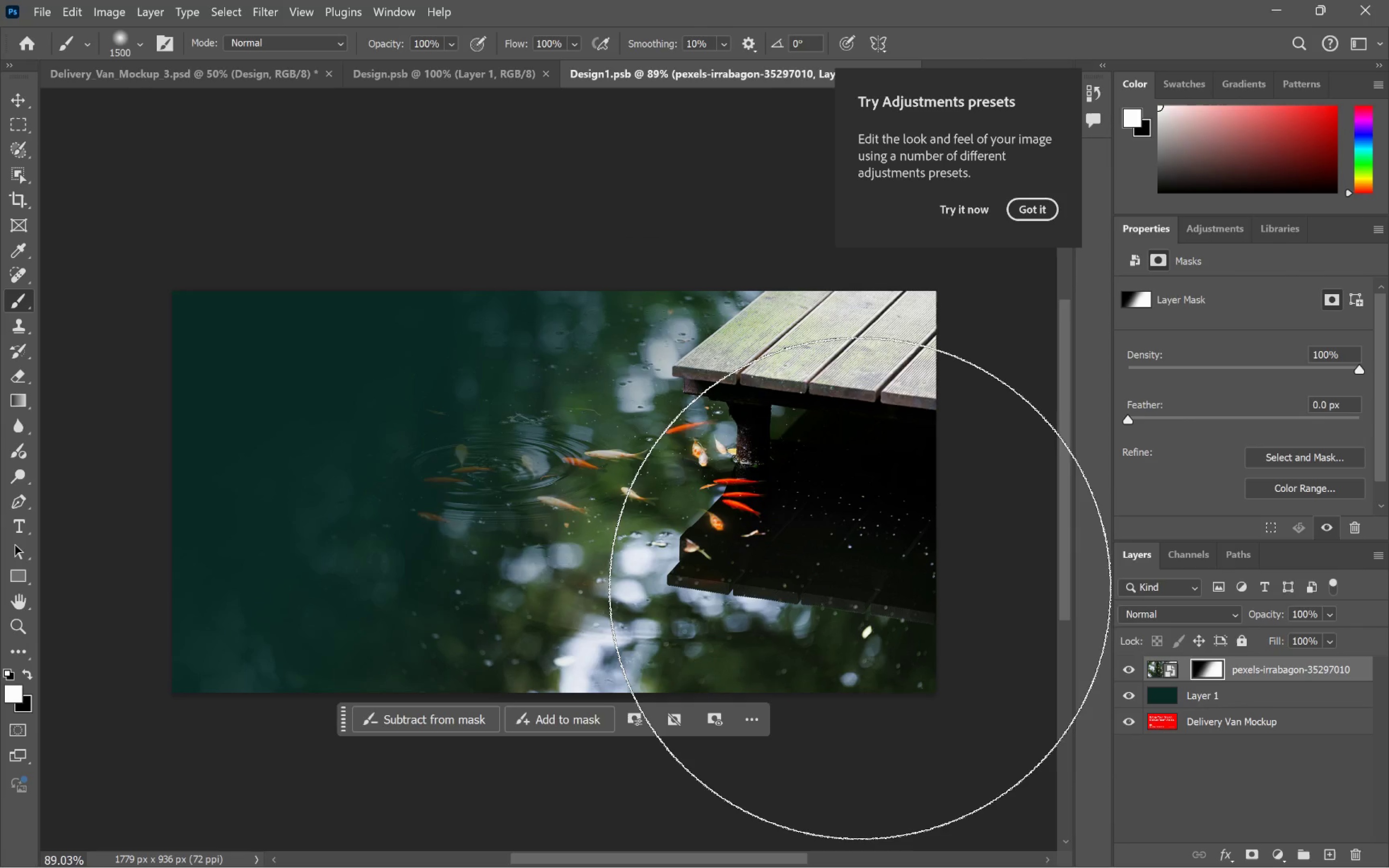 
key(X)
 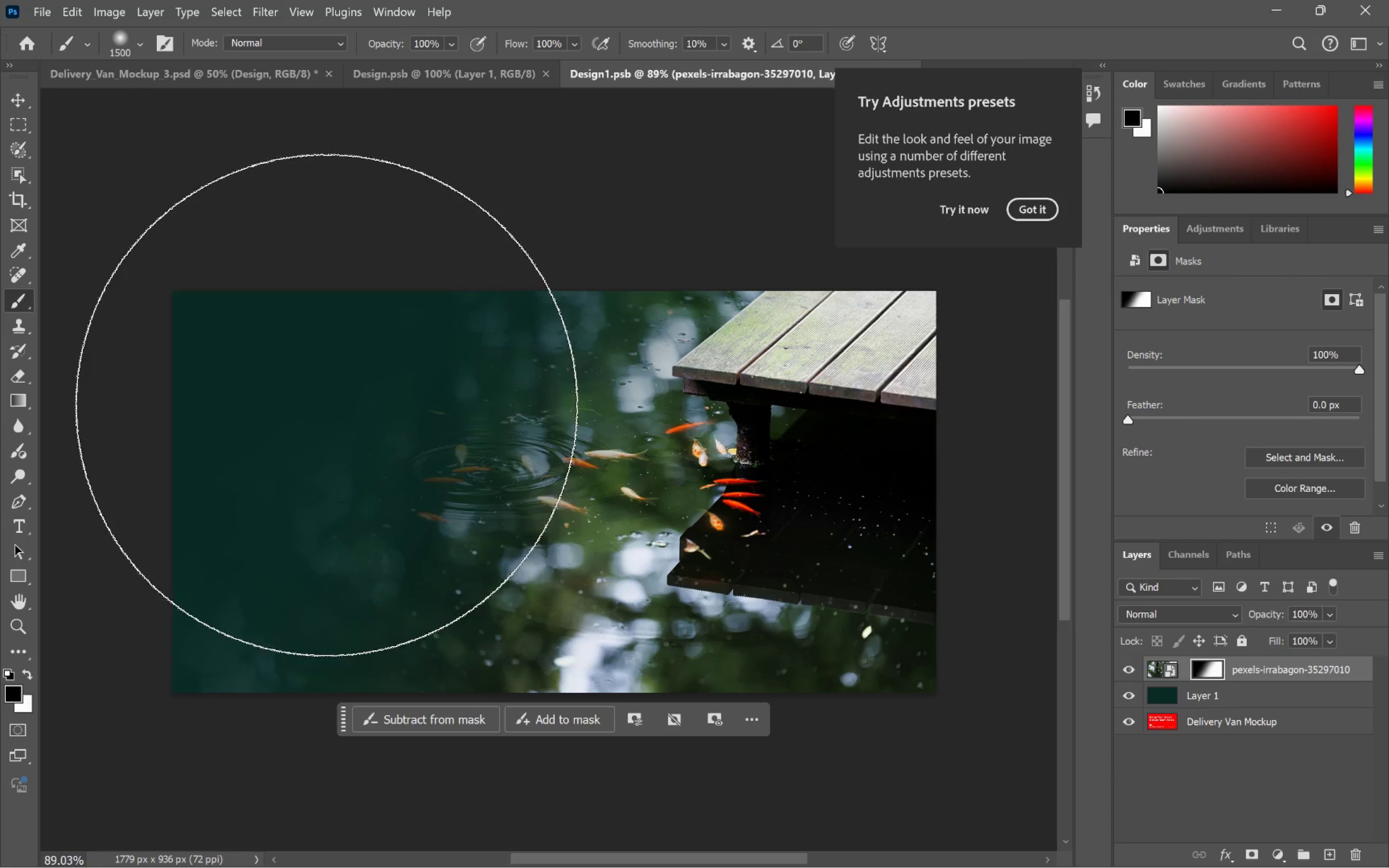 
left_click([330, 402])
 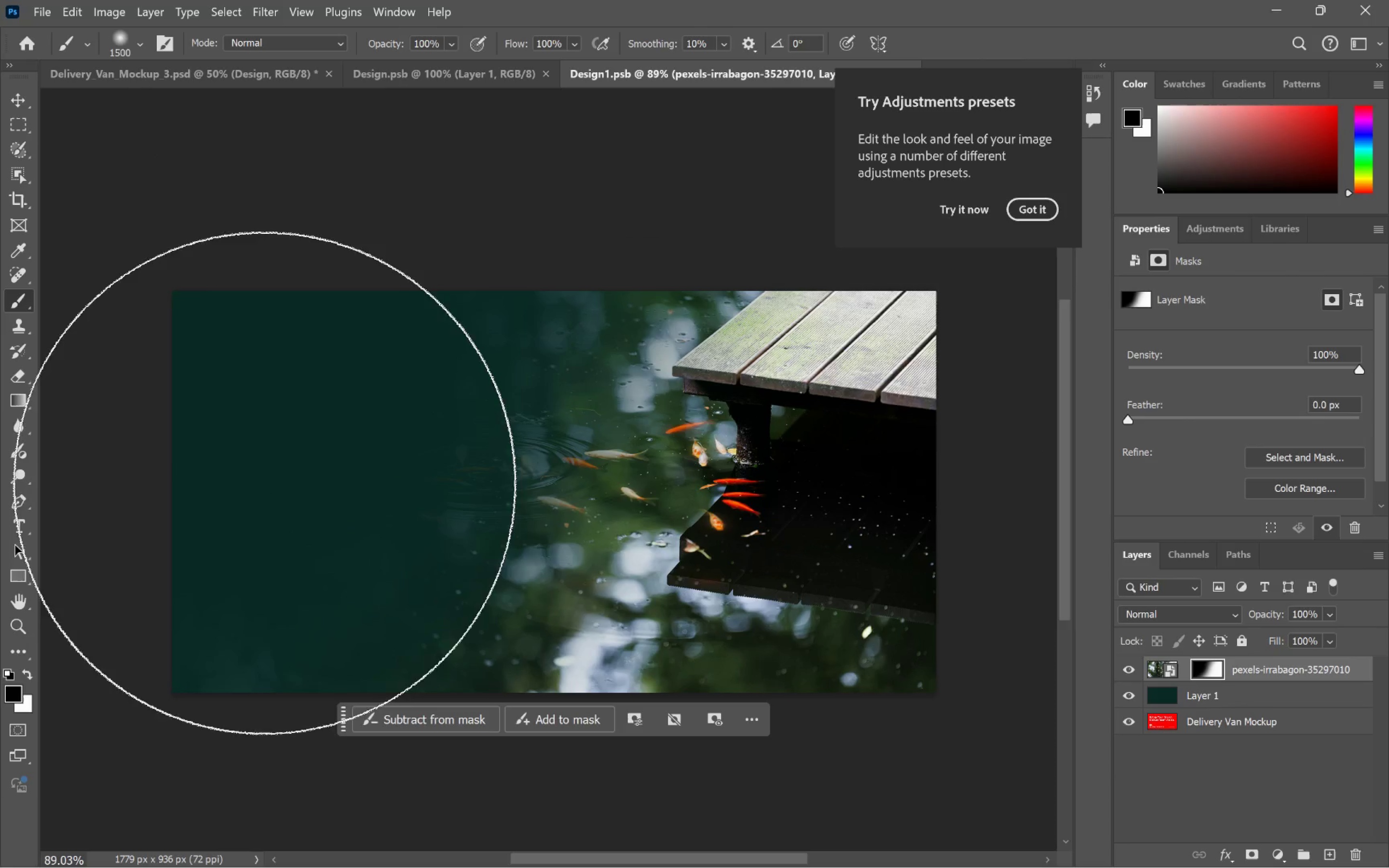 
left_click([244, 488])
 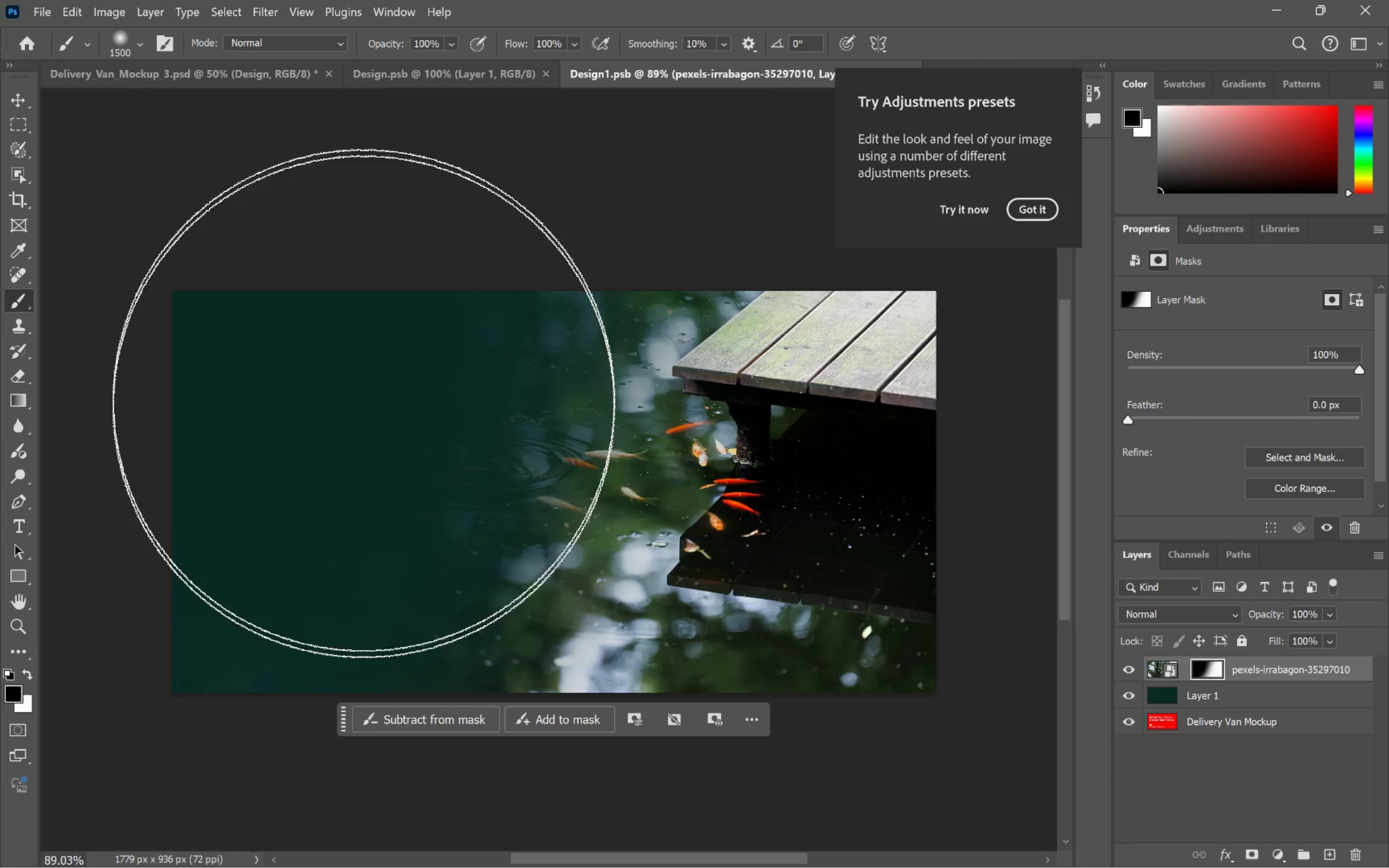 
left_click([368, 349])
 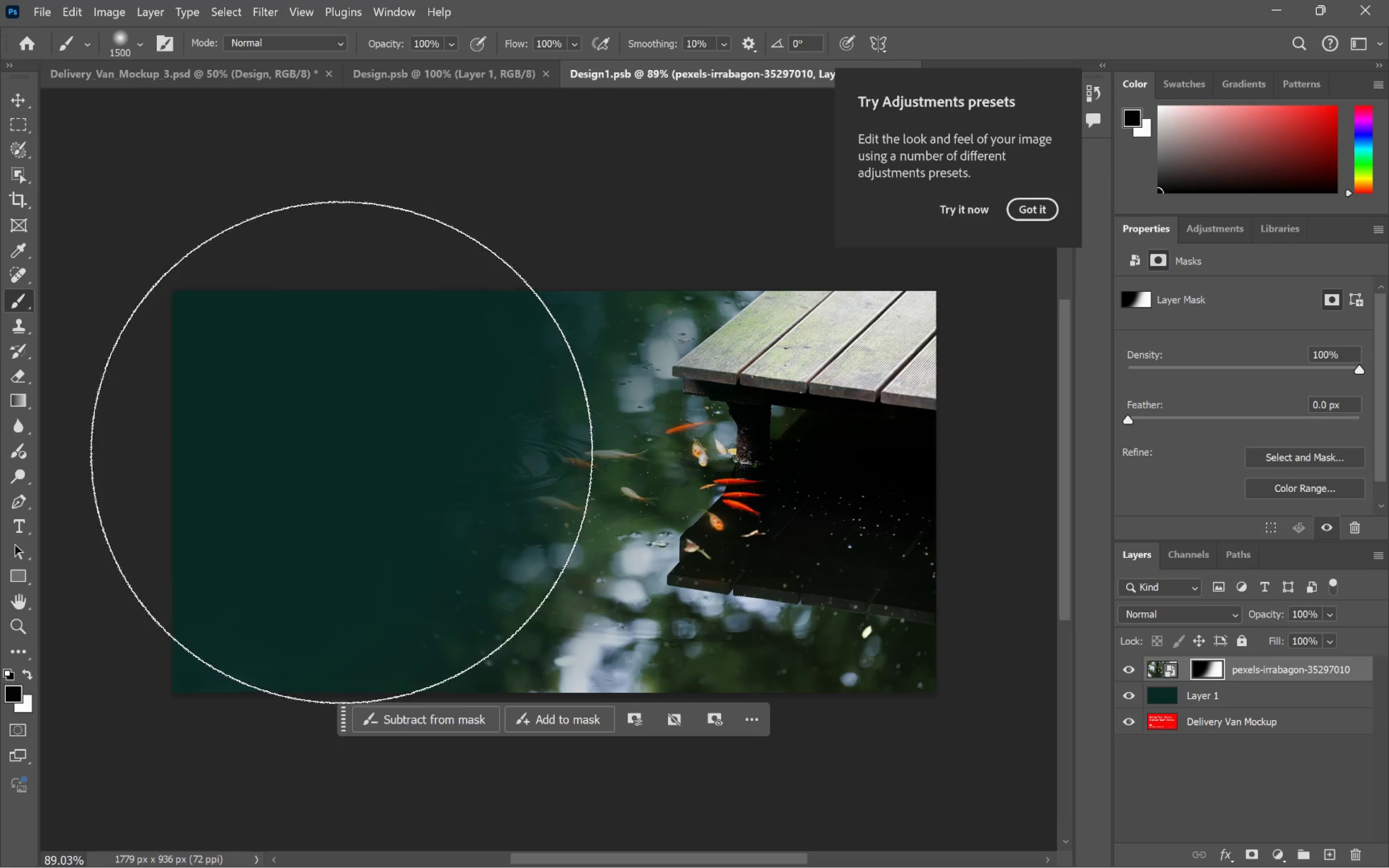 
left_click([351, 459])
 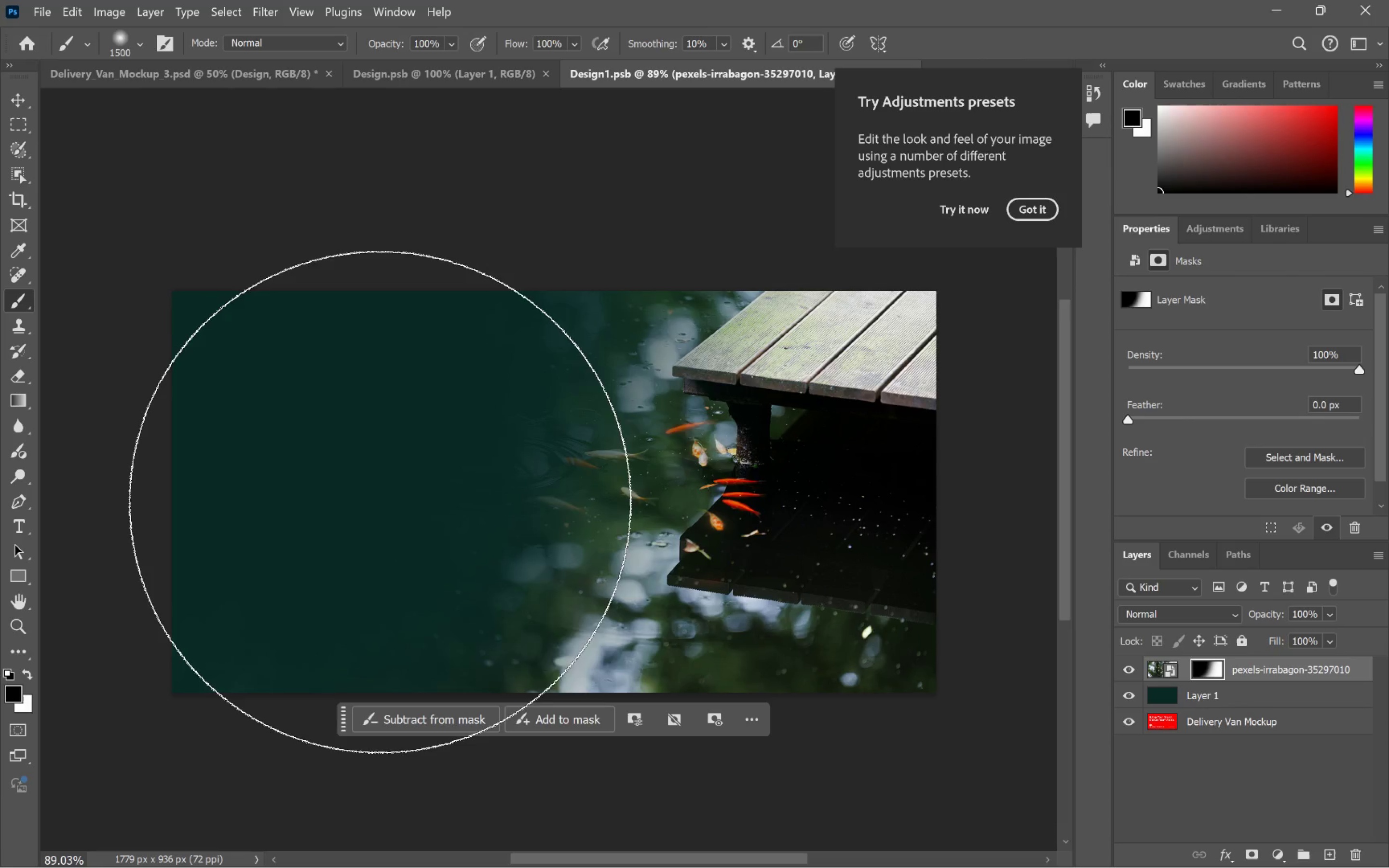 
left_click_drag(start_coordinate=[381, 503], to_coordinate=[380, 505])
 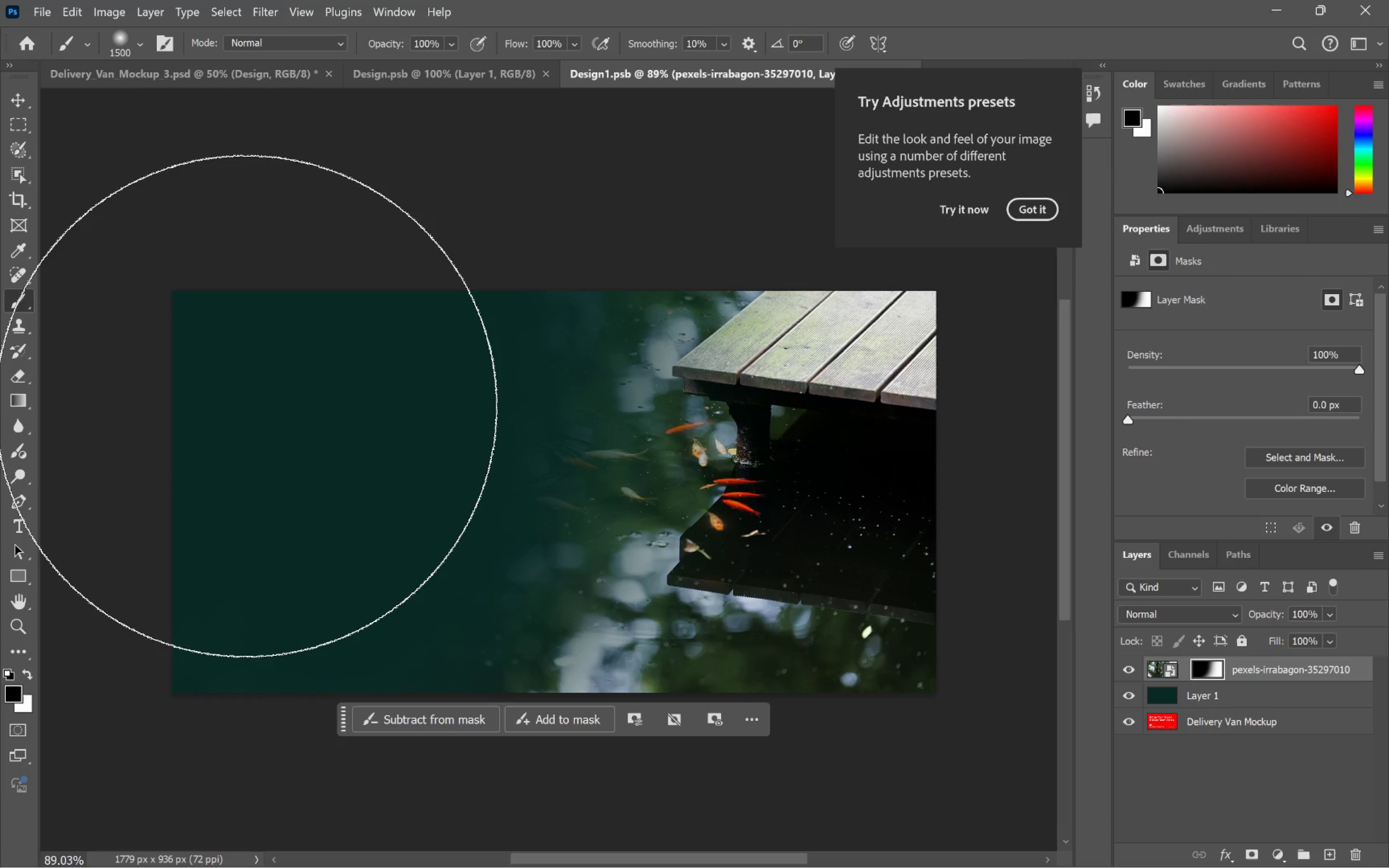 
type(bv)
key(Tab)
key(Tab)
 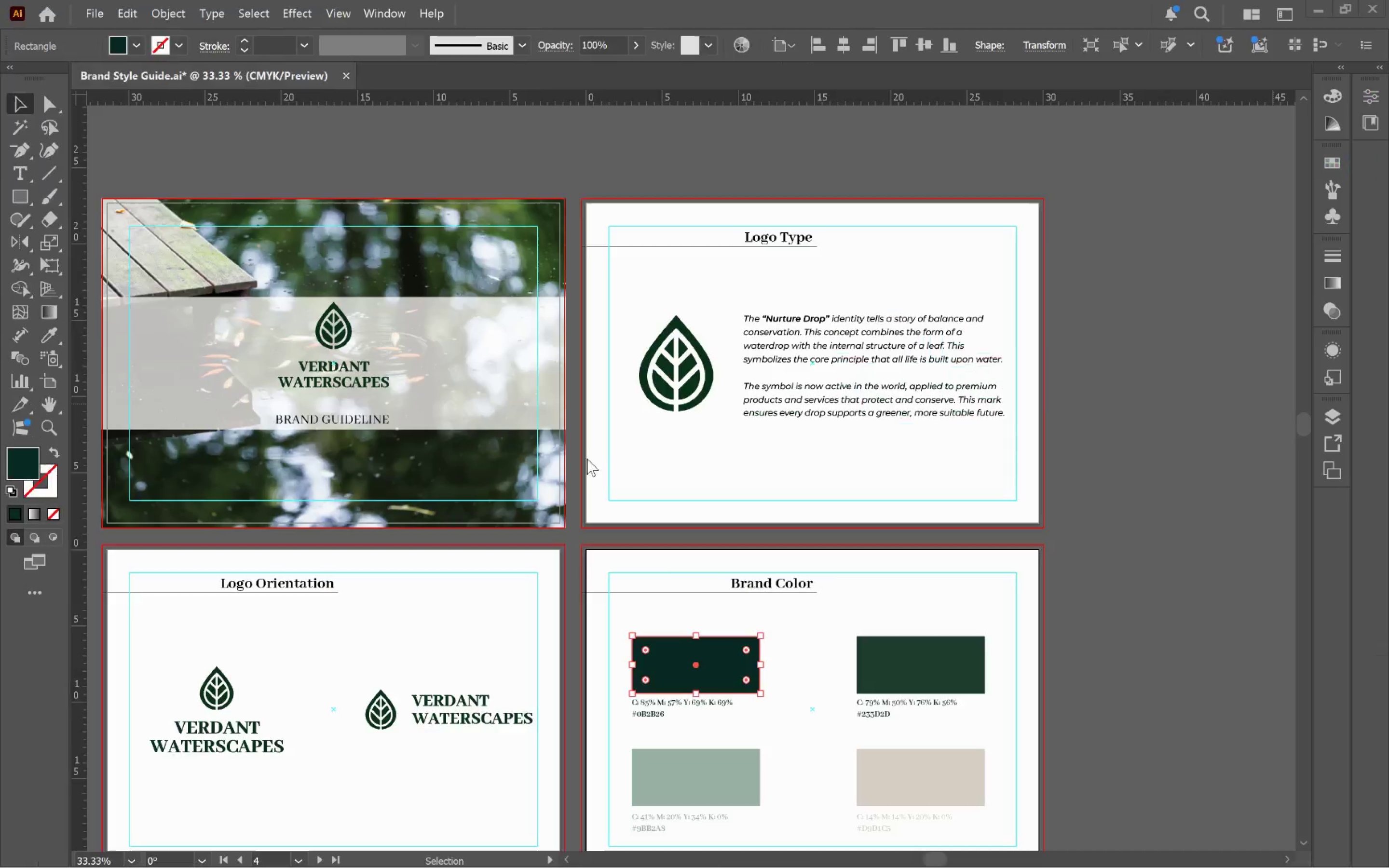 
hold_key(key=AltLeft, duration=1.37)
 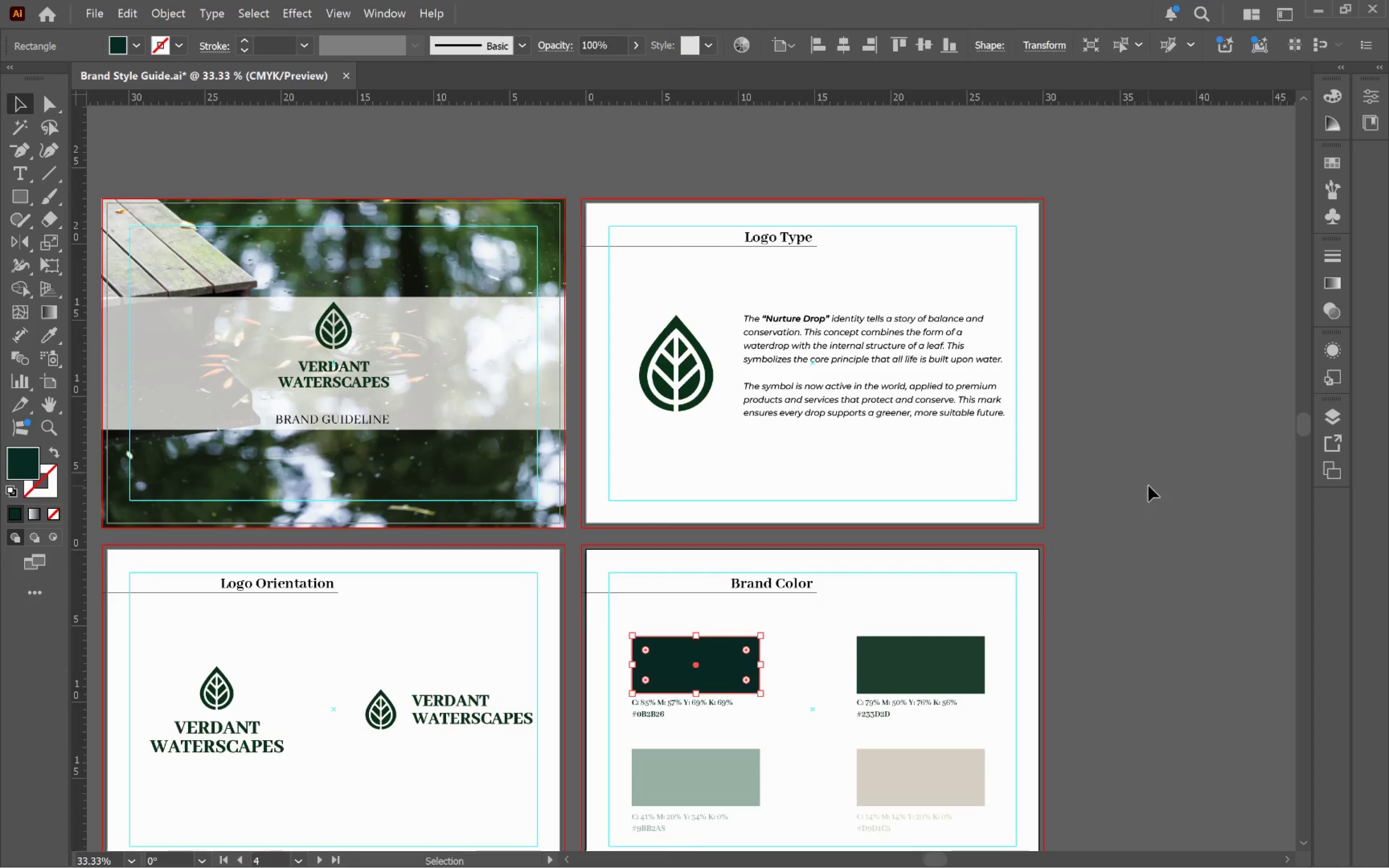 
left_click([1147, 472])
 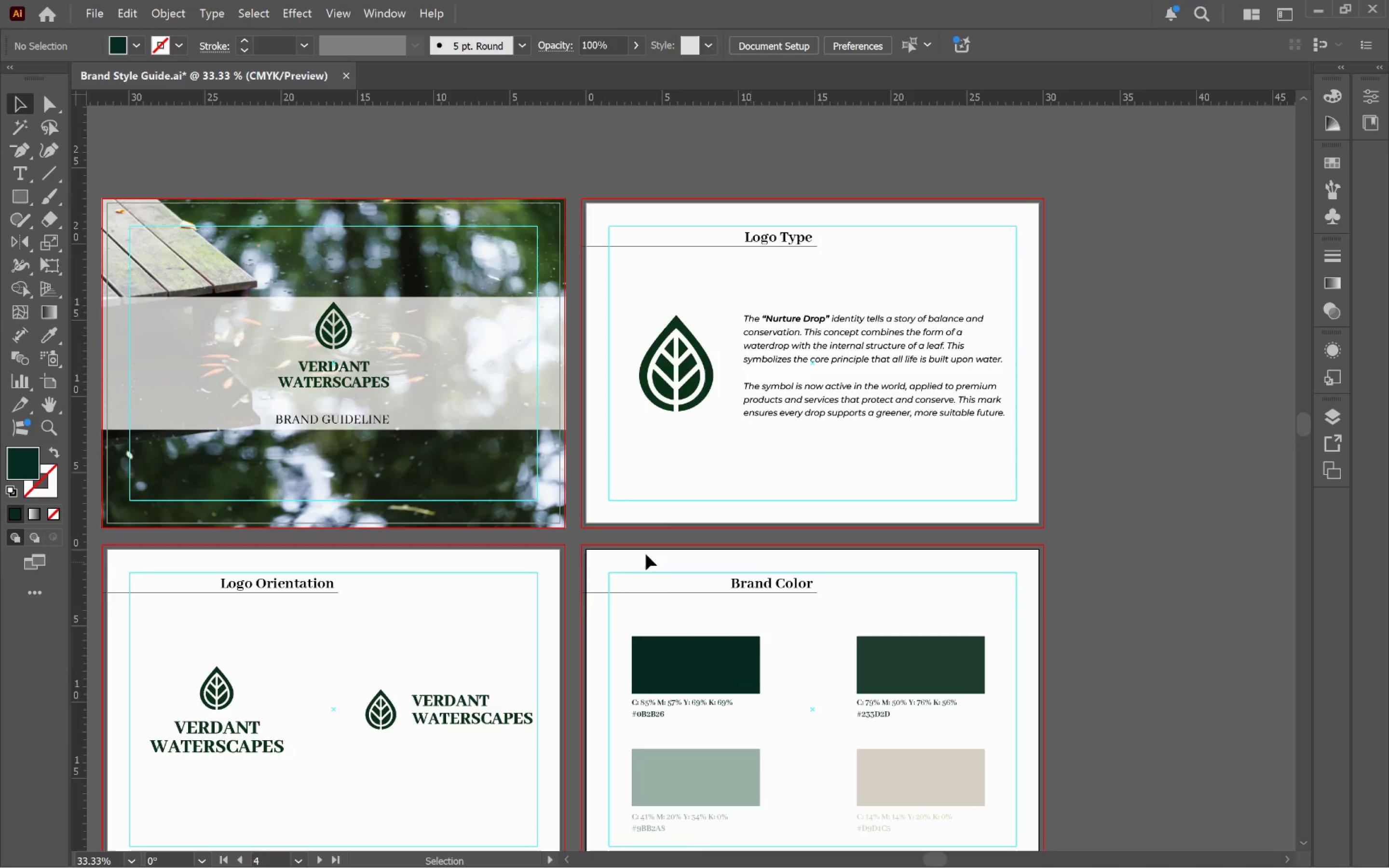 
hold_key(key=AltLeft, duration=0.65)
 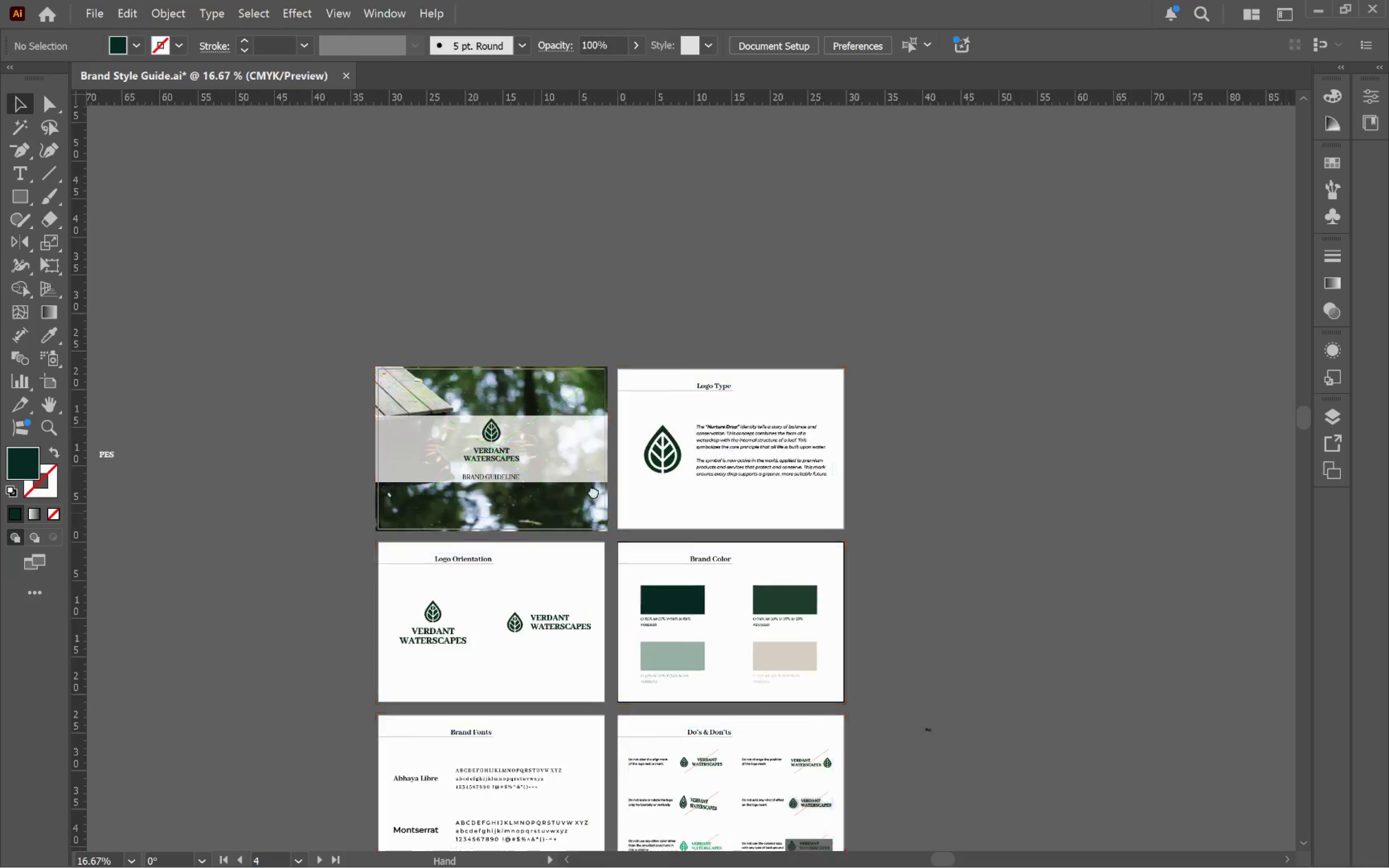 
hold_key(key=Space, duration=0.92)
 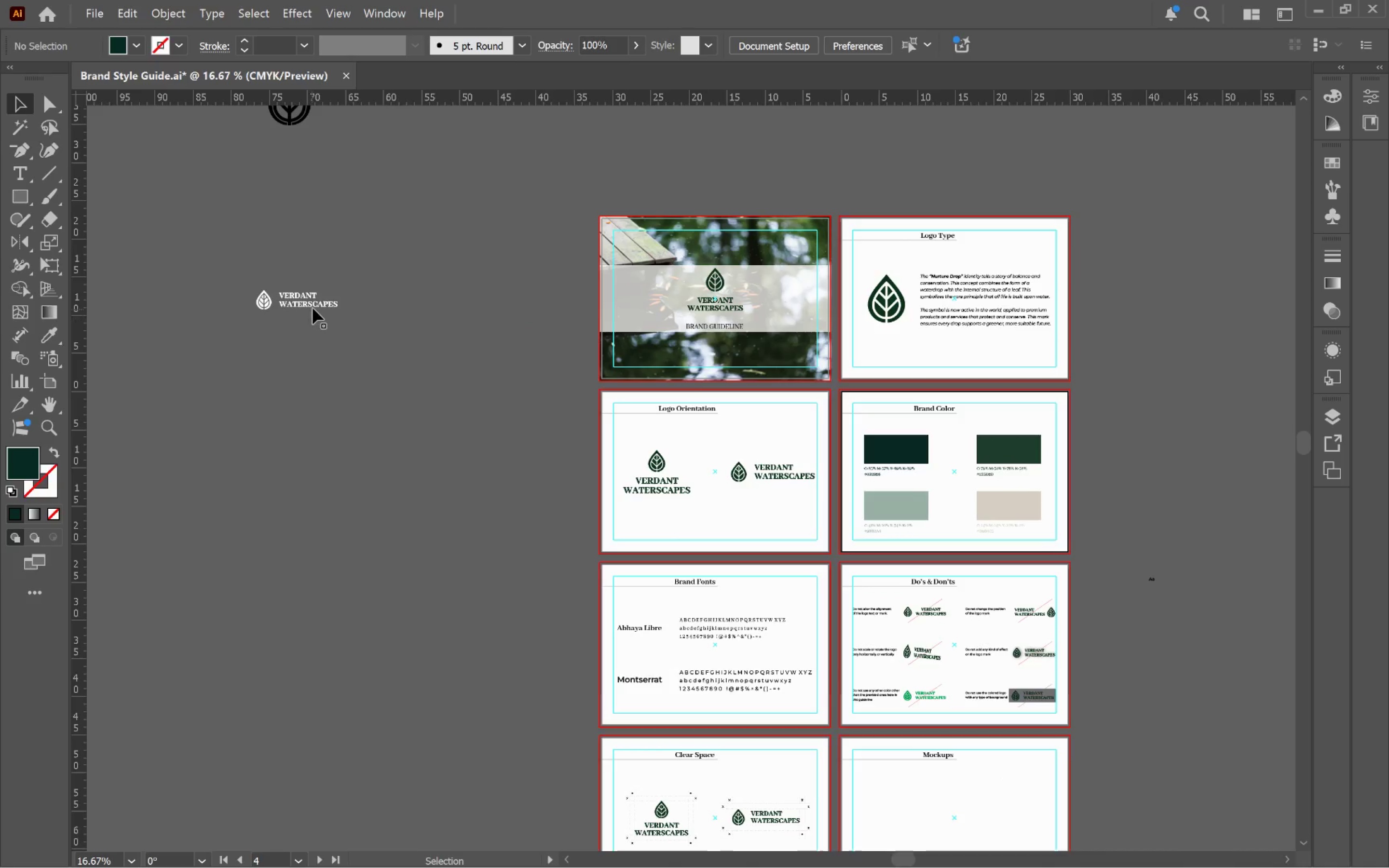 
scroll: coordinate [594, 548], scroll_direction: down, amount: 2.0
 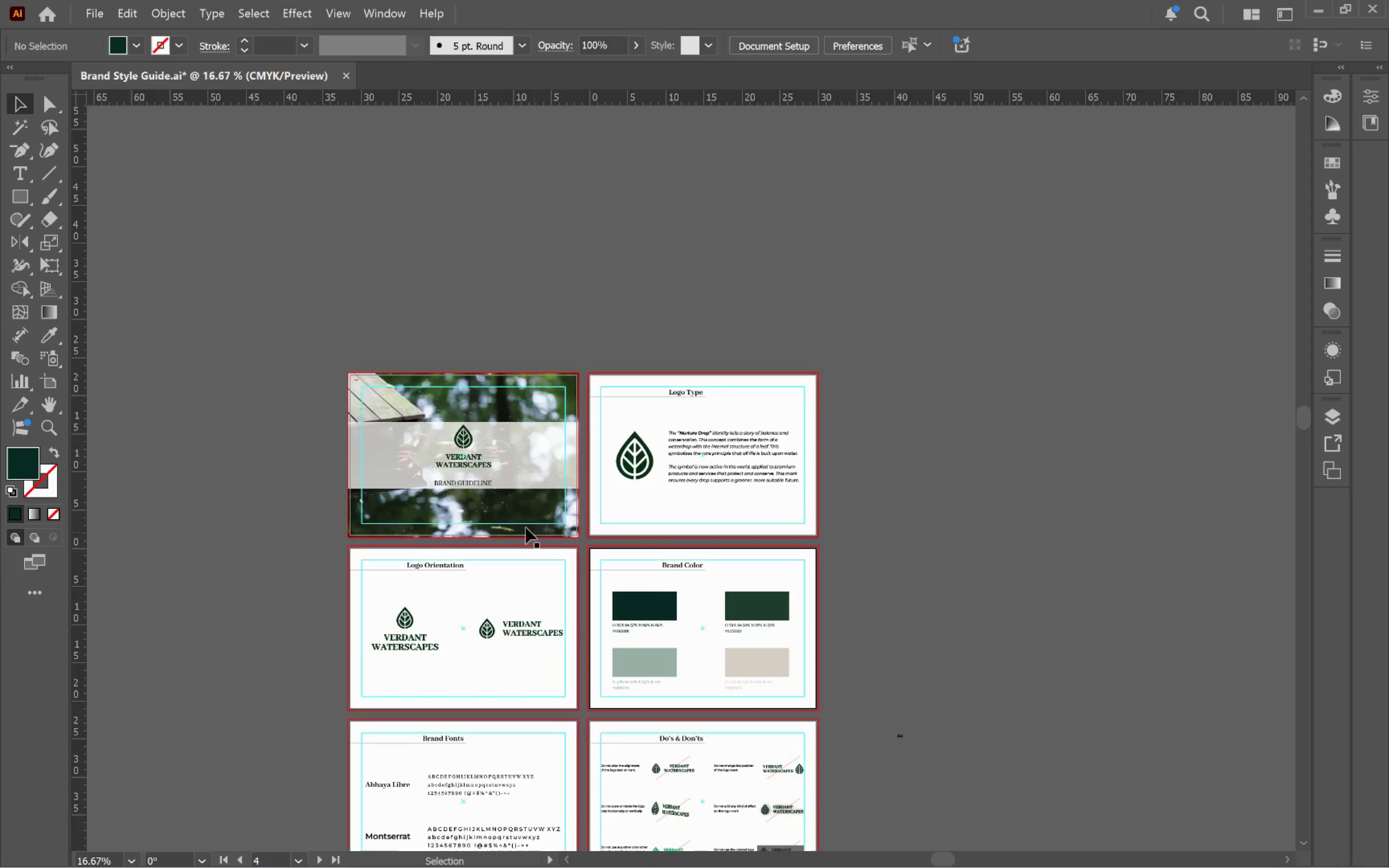 
left_click_drag(start_coordinate=[505, 520], to_coordinate=[757, 363])
 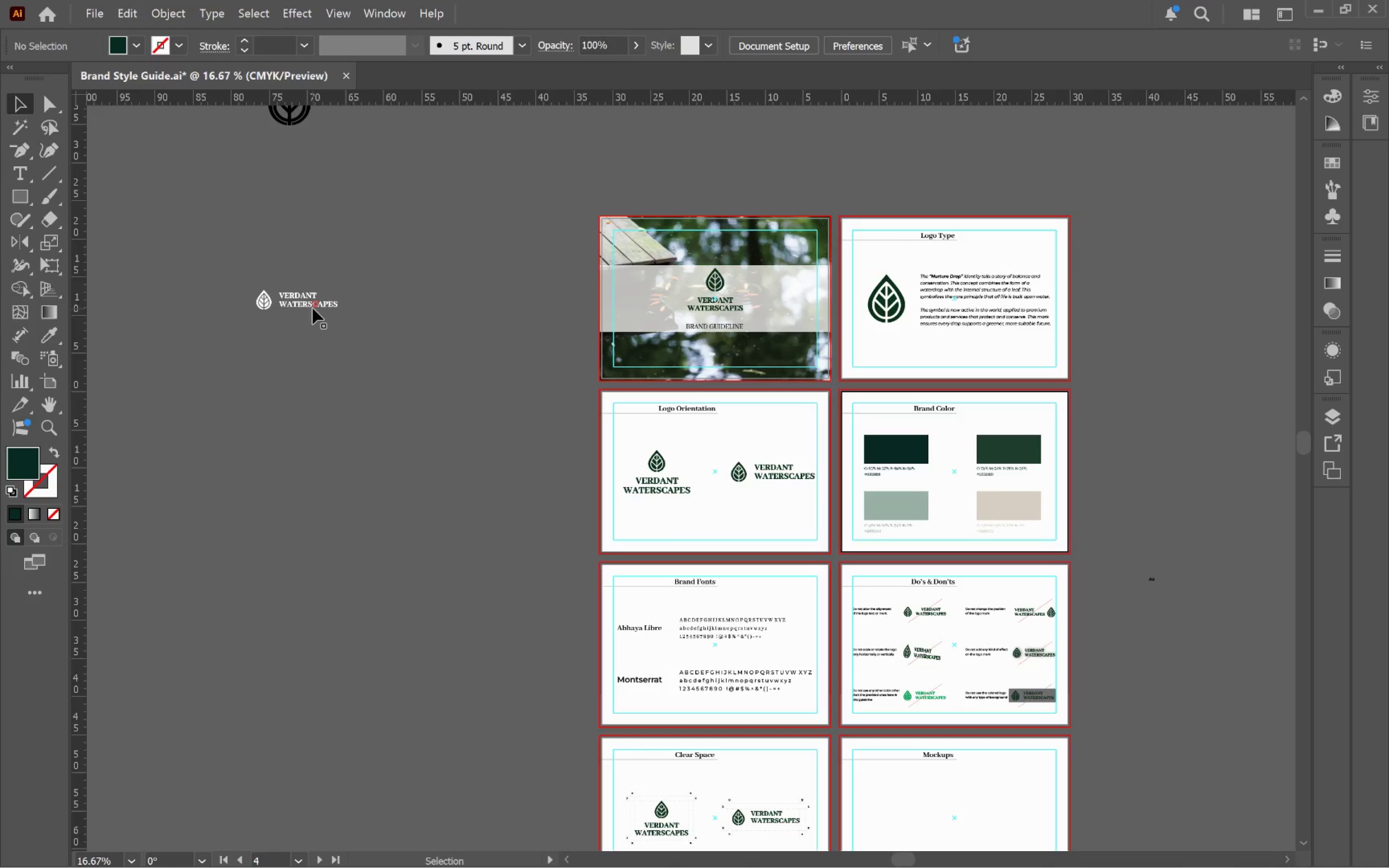 
left_click([313, 308])
 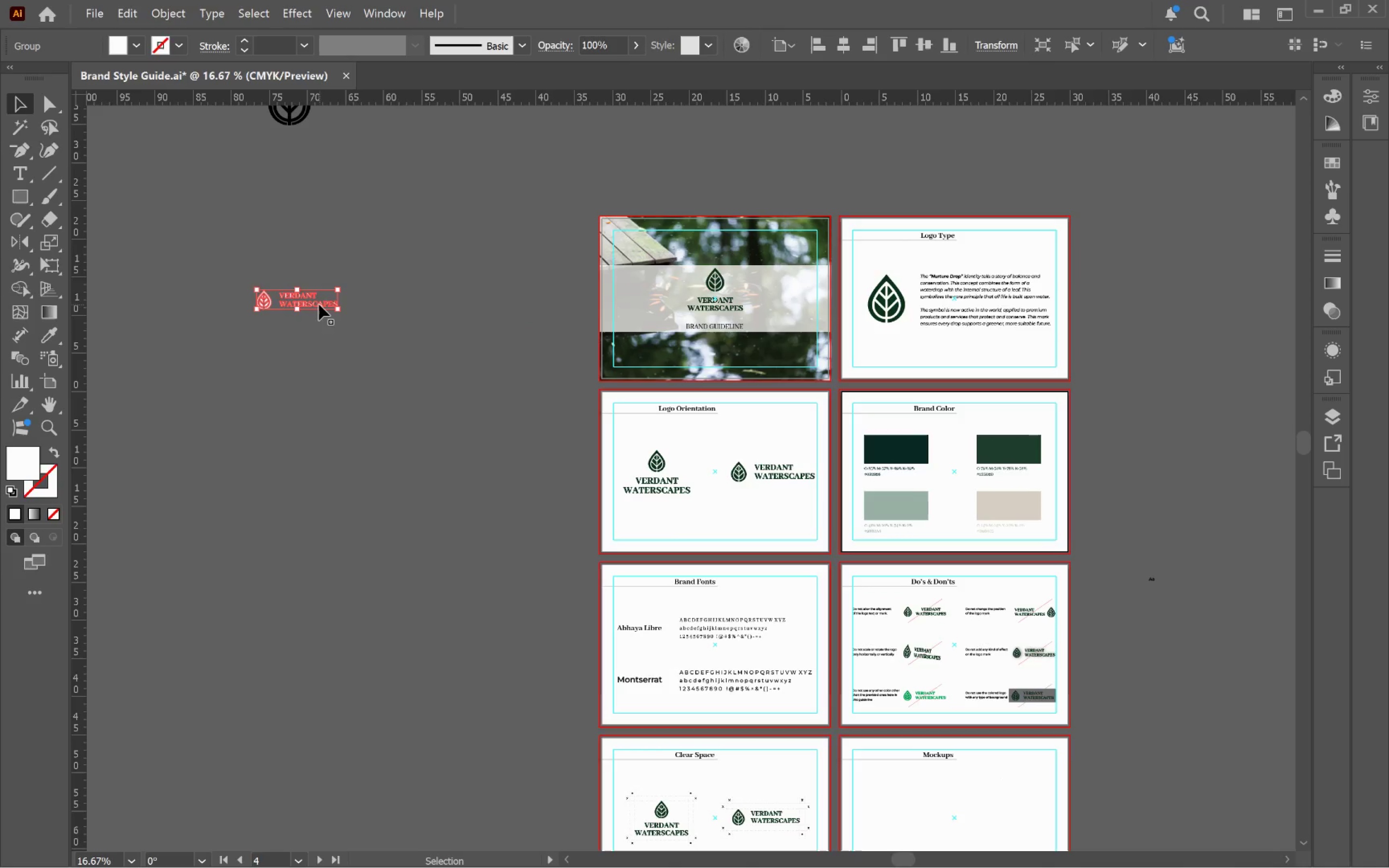 
left_click_drag(start_coordinate=[318, 305], to_coordinate=[363, 494])
 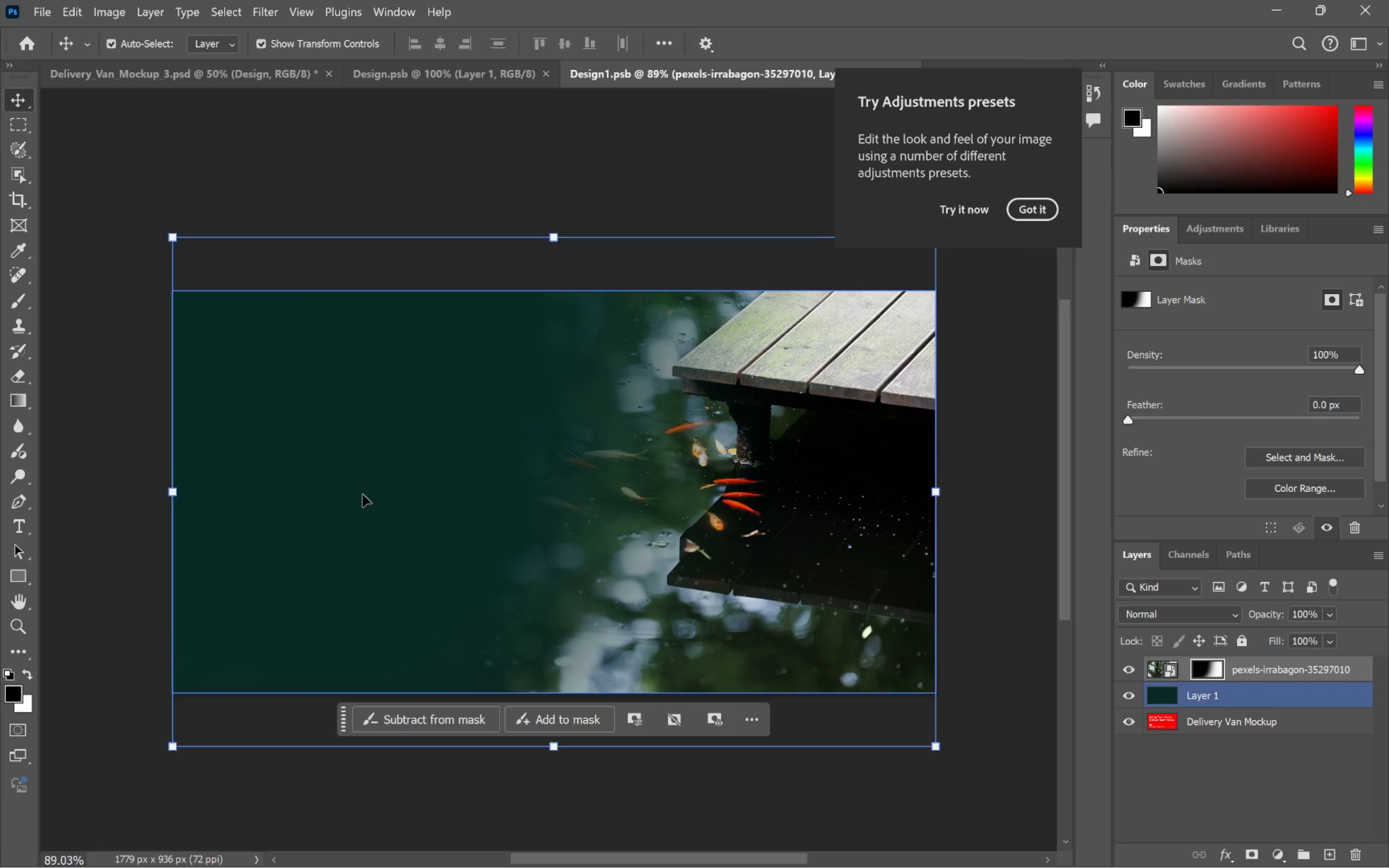 
key(Alt+Tab)
 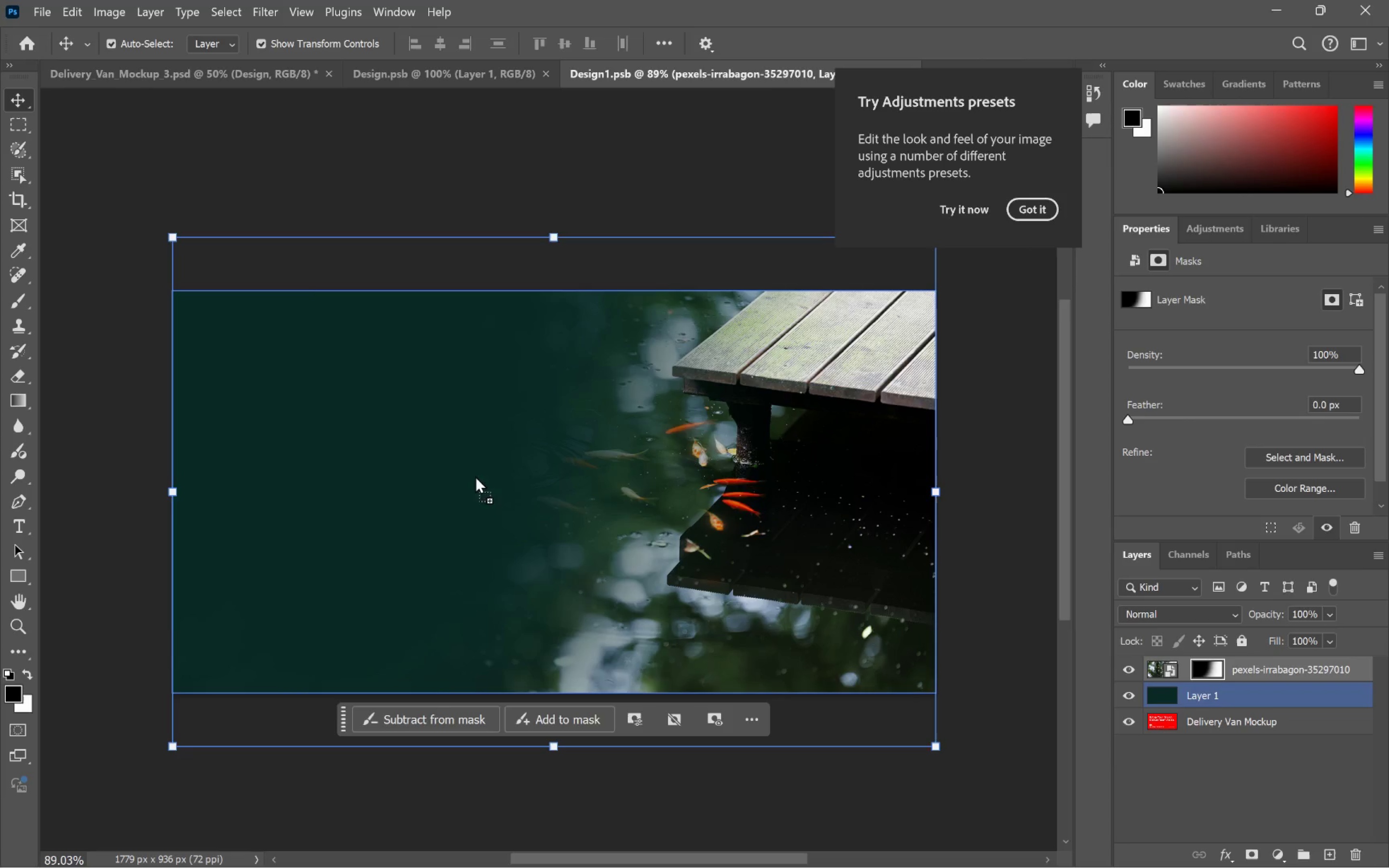 
hold_key(key=ShiftLeft, duration=1.74)
 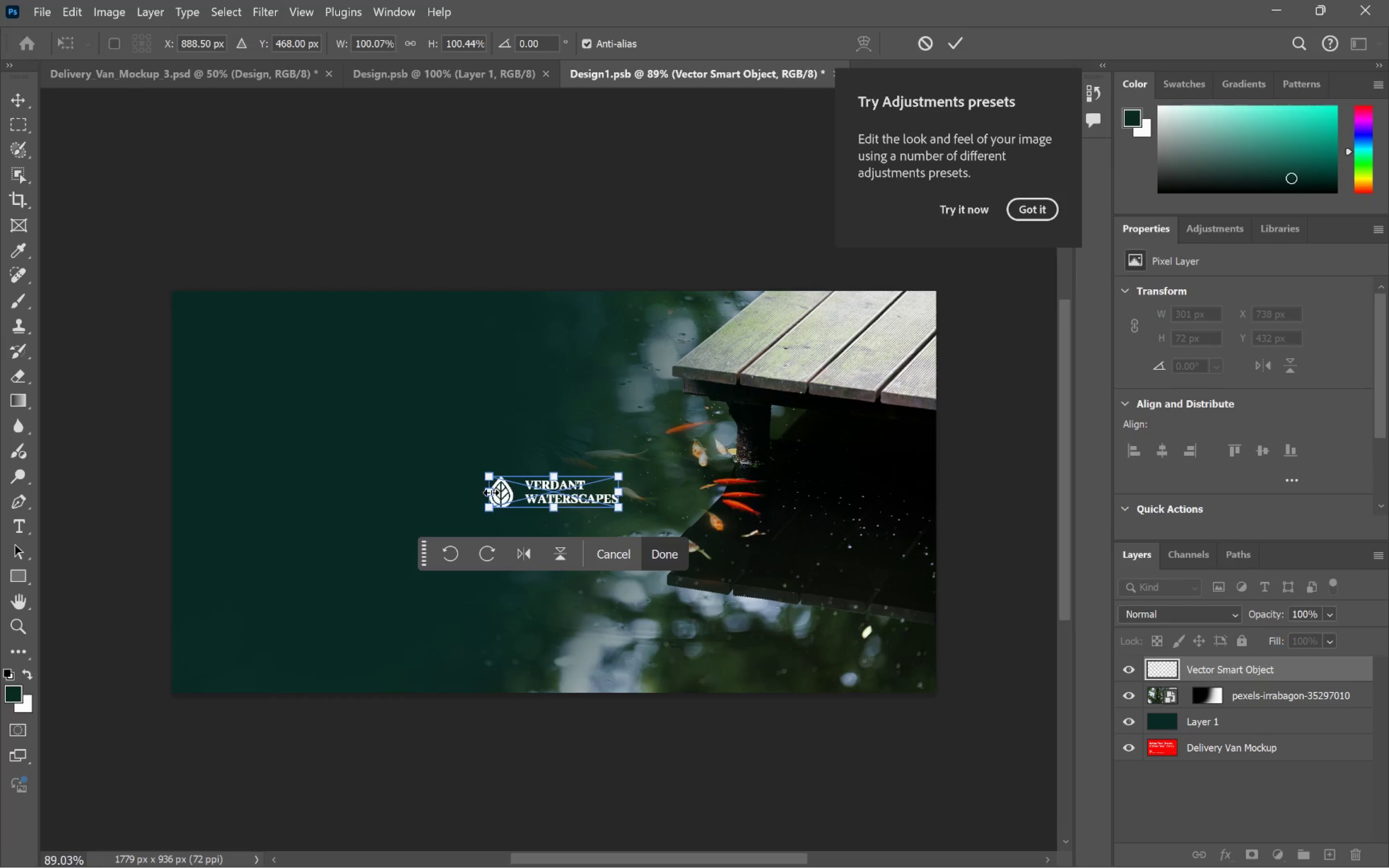 
left_click_drag(start_coordinate=[490, 492], to_coordinate=[233, 508])
 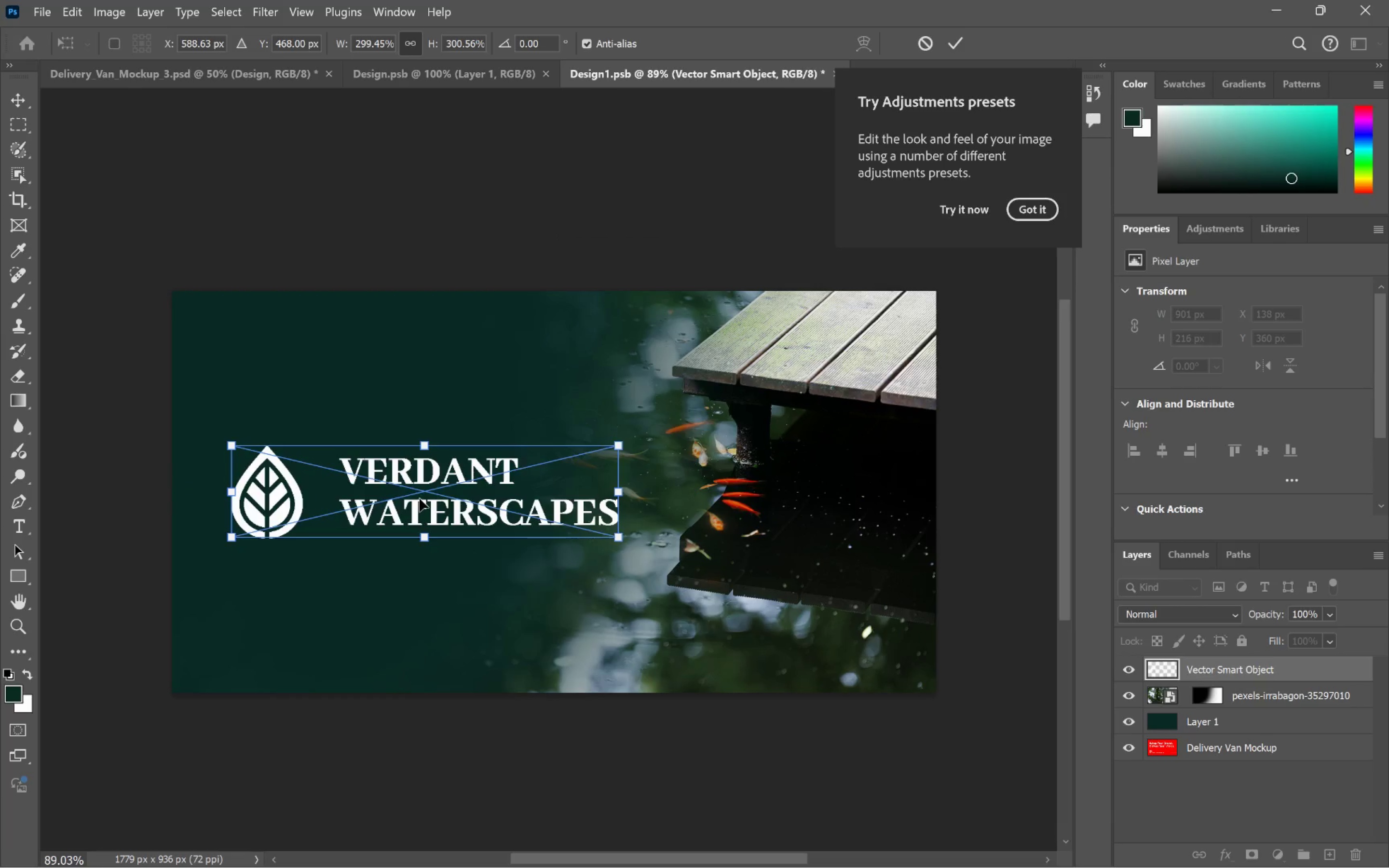 
double_click([420, 499])
 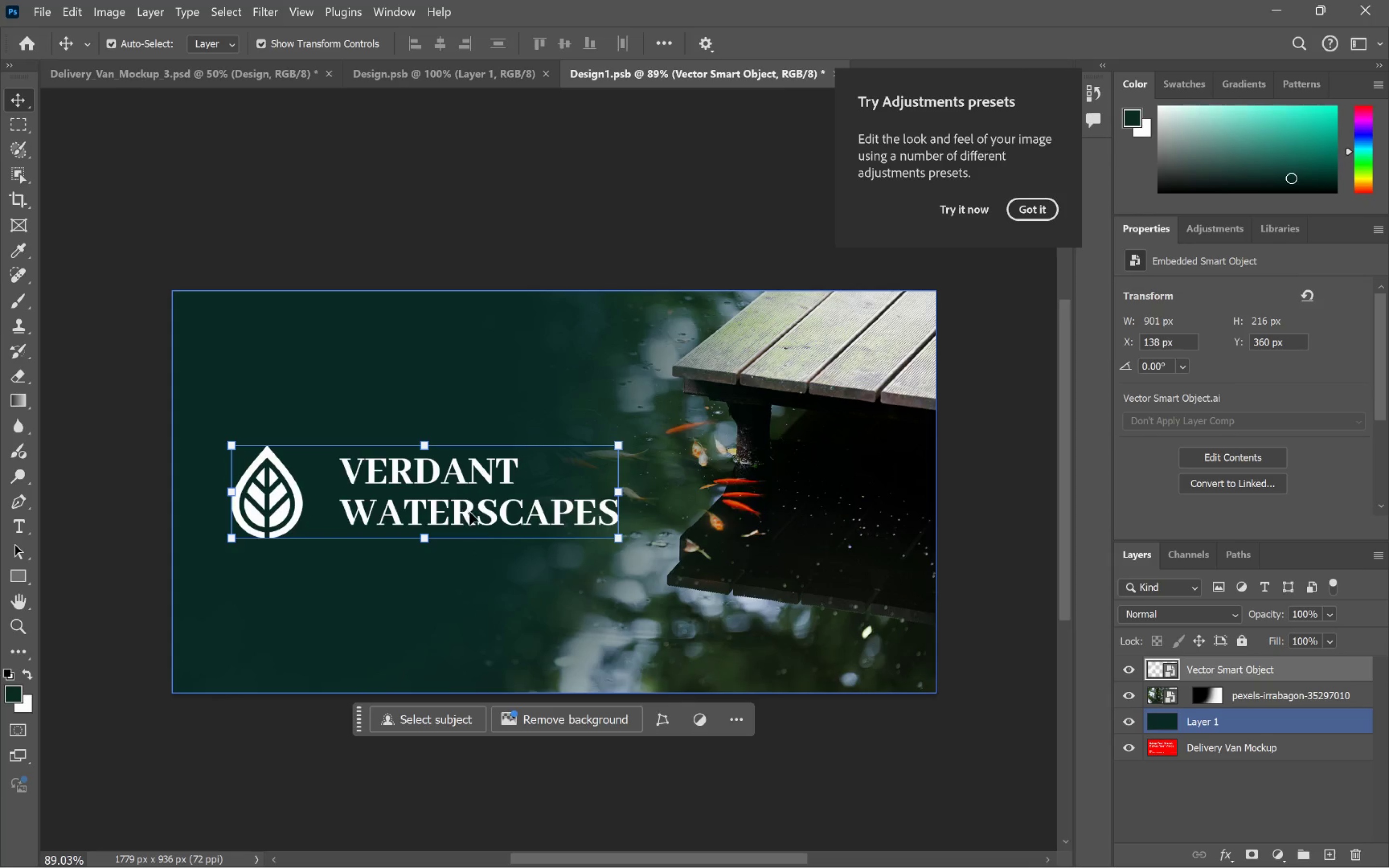 
left_click_drag(start_coordinate=[470, 512], to_coordinate=[441, 513])
 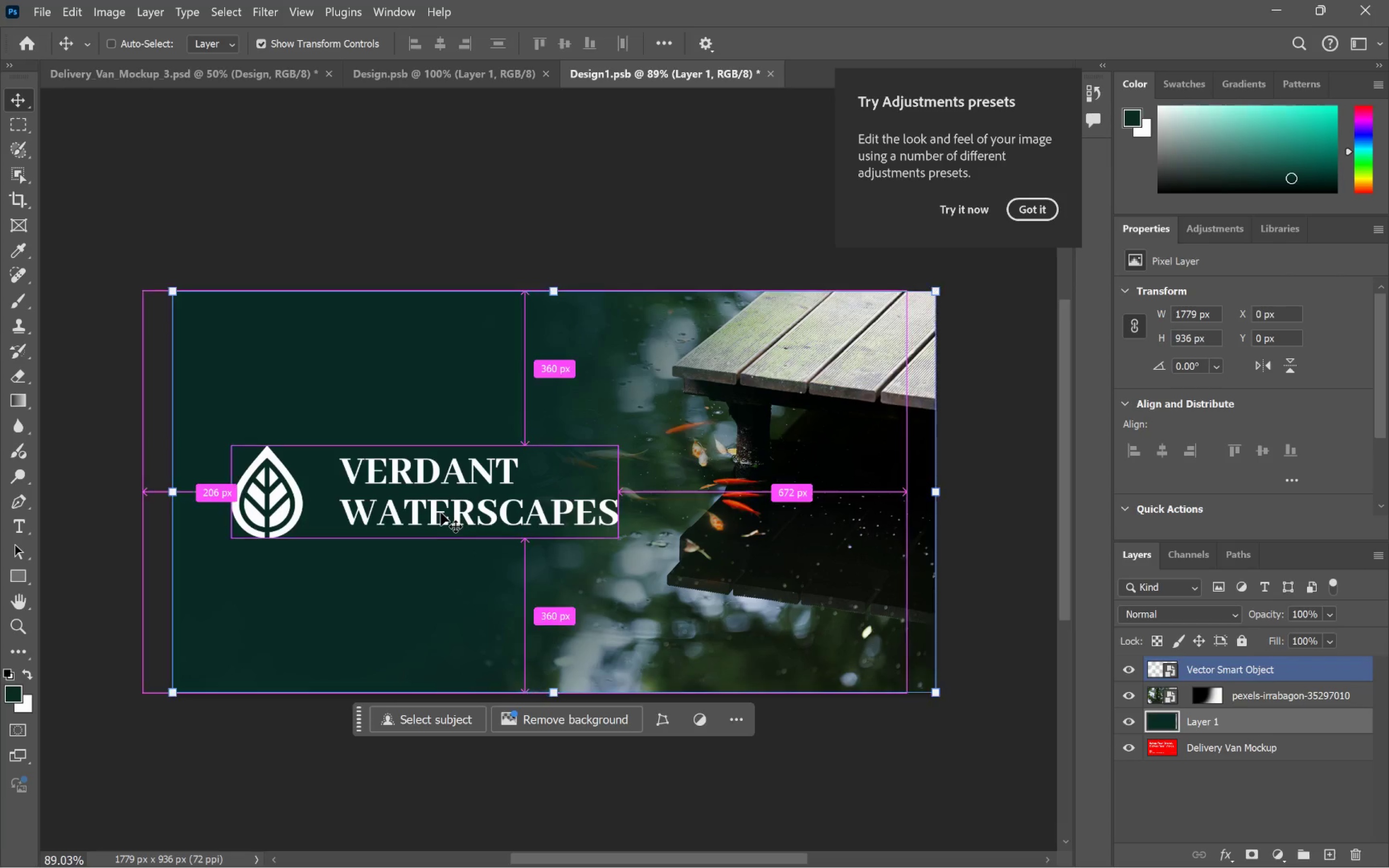 
hold_key(key=ShiftLeft, duration=0.68)
 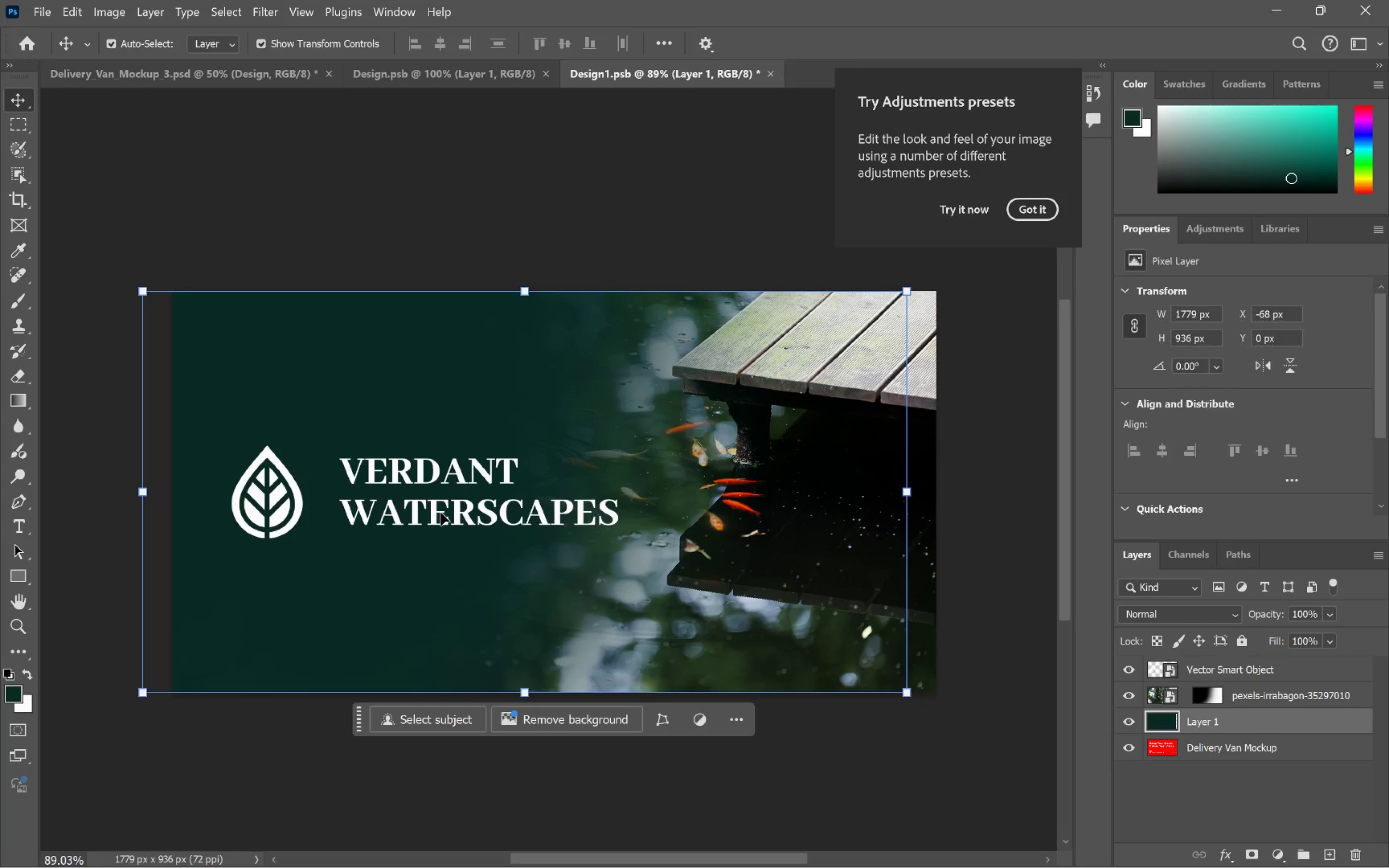 
key(Control+Z)
 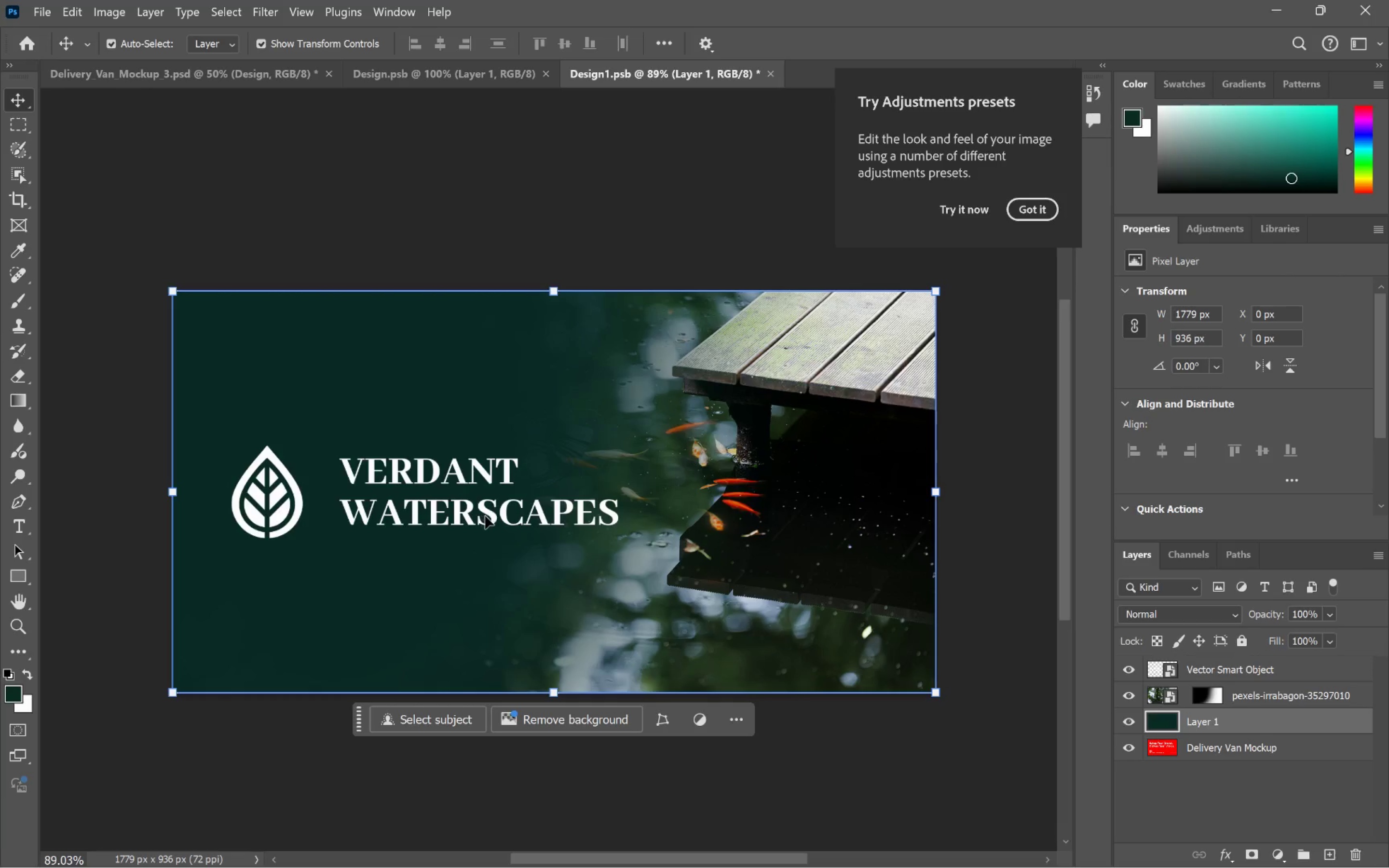 
hold_key(key=ControlLeft, duration=1.35)
left_click([486, 517])
 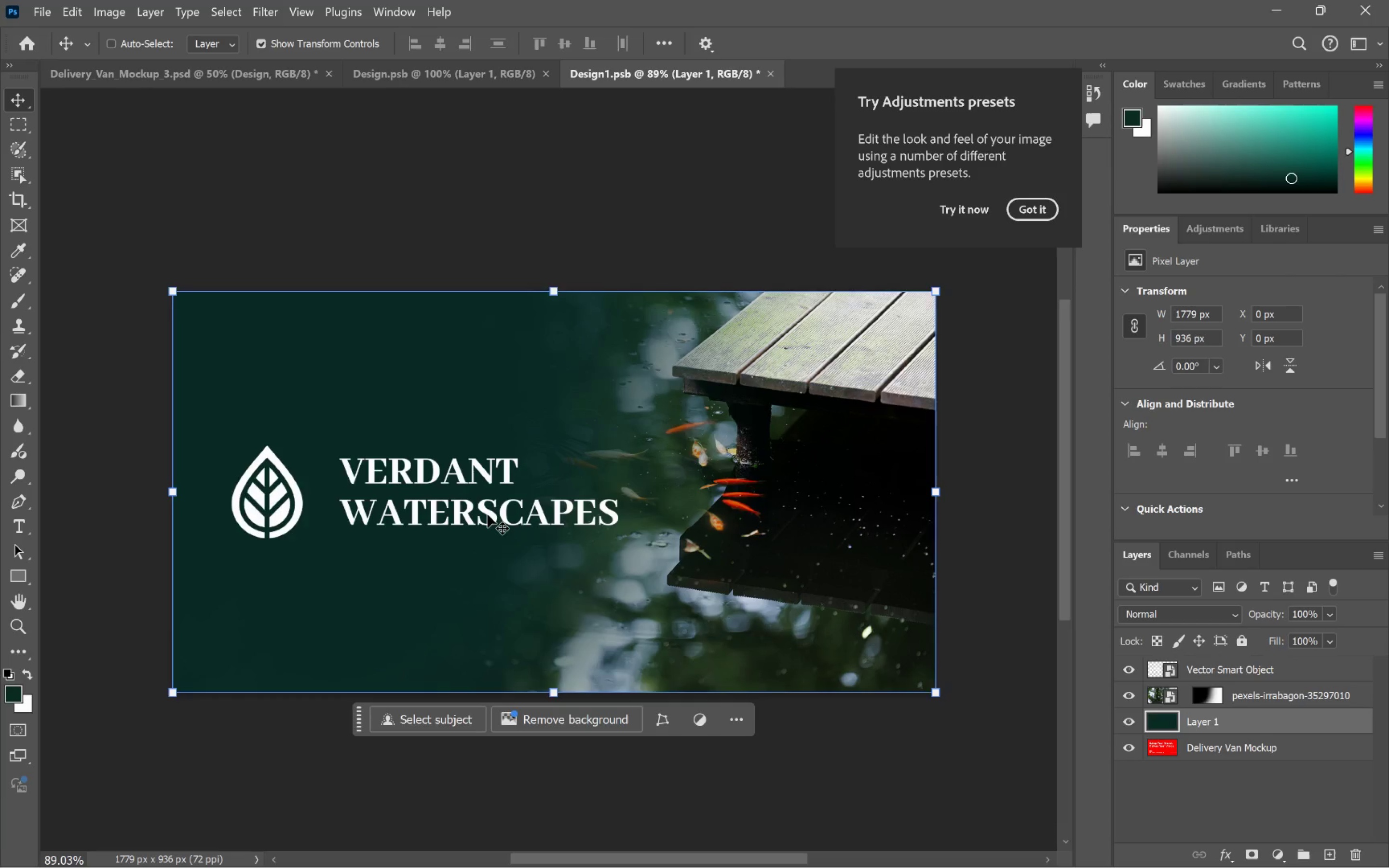 
left_click([488, 515])
 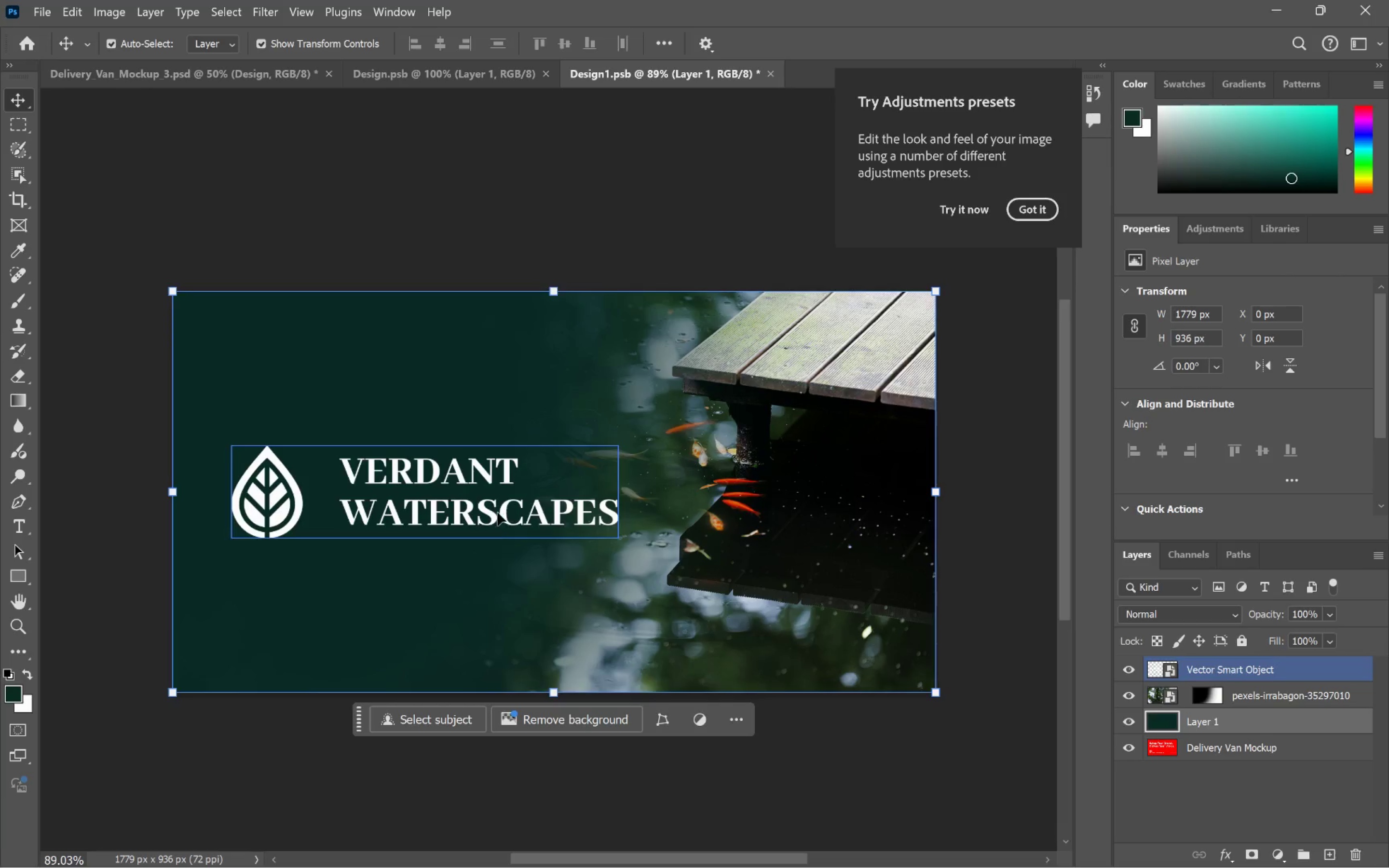 
hold_key(key=ControlLeft, duration=0.71)
left_click([492, 515])
 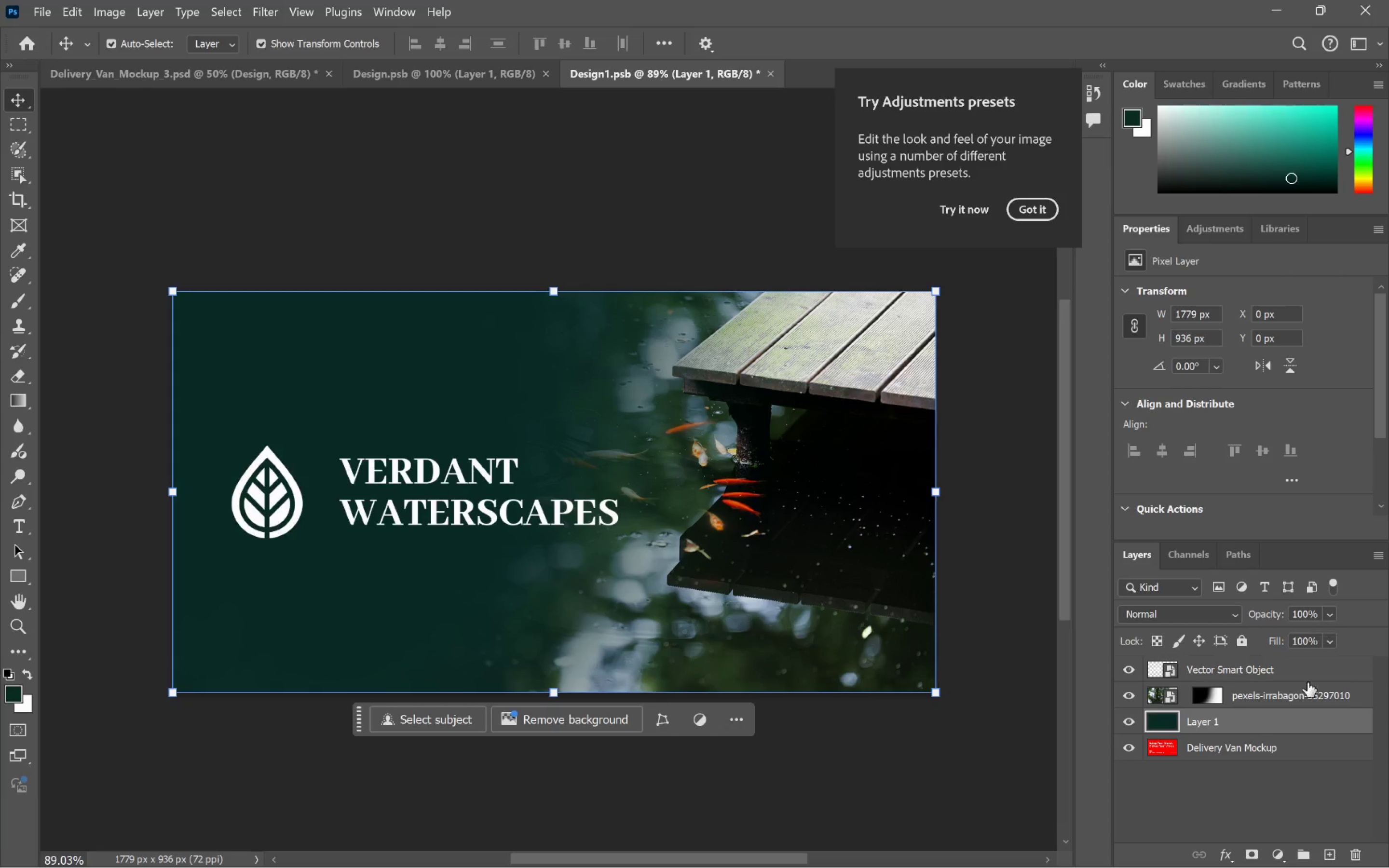 
left_click([1307, 672])
 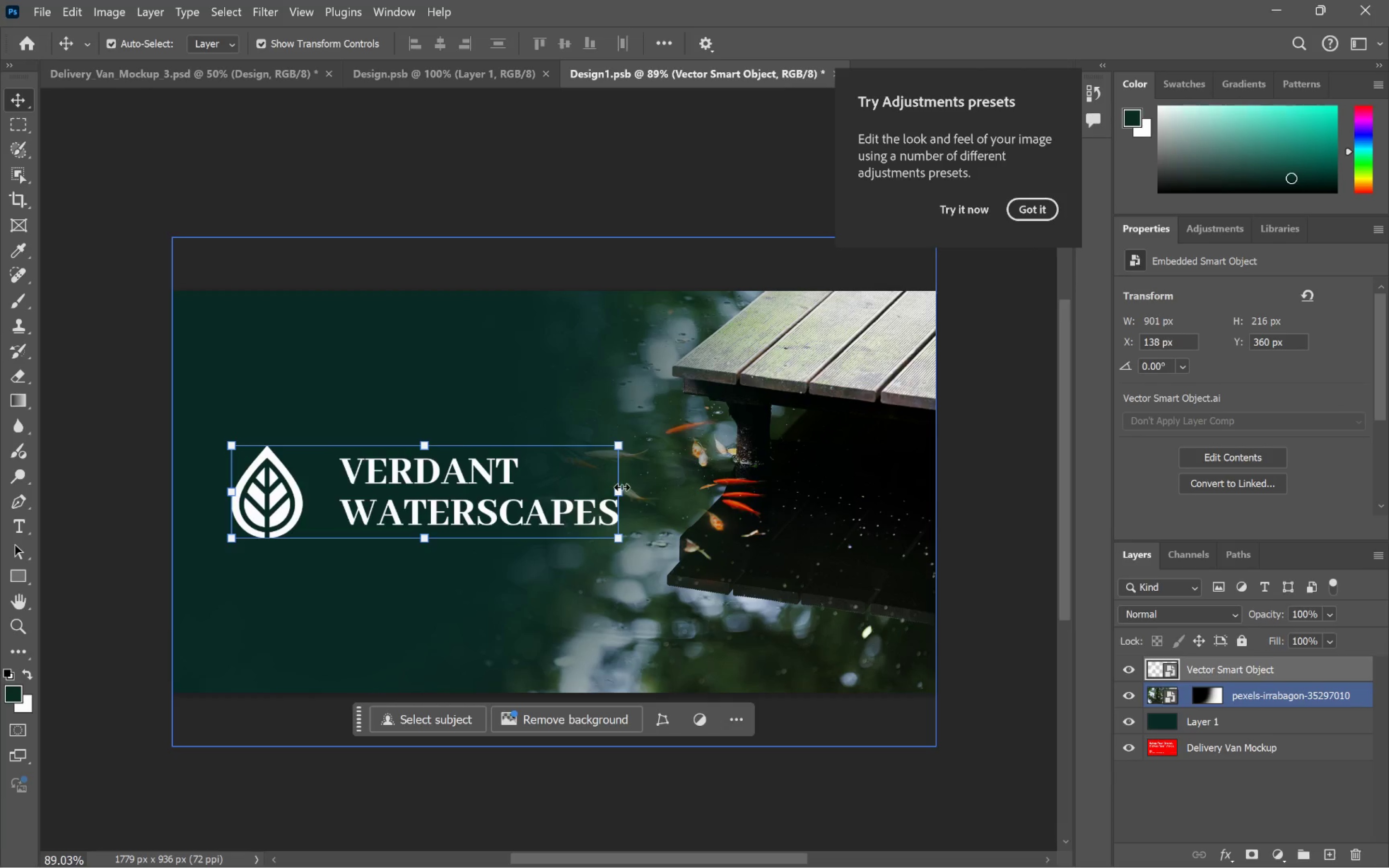 
left_click_drag(start_coordinate=[620, 493], to_coordinate=[694, 491])
 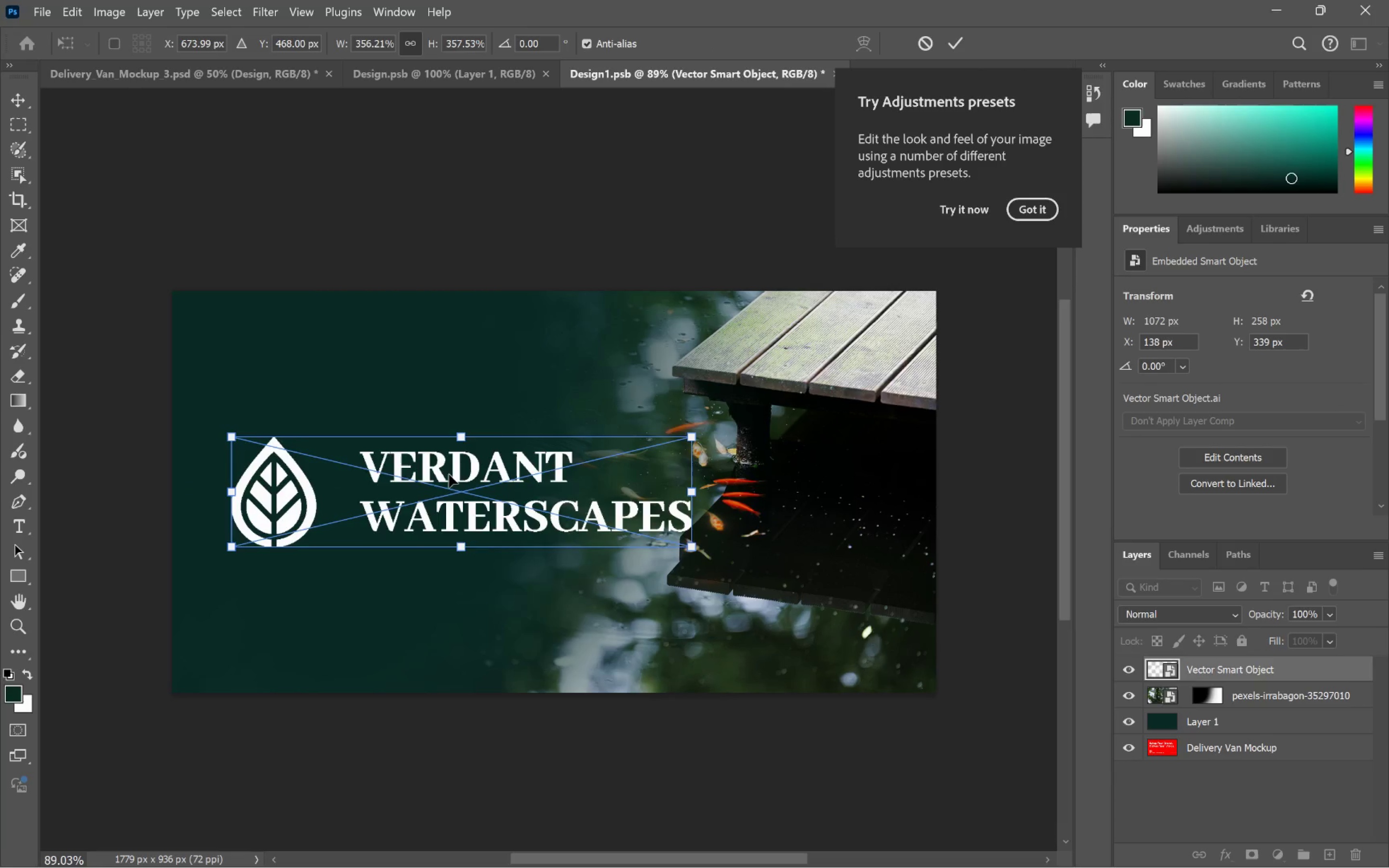 
double_click([449, 474])
 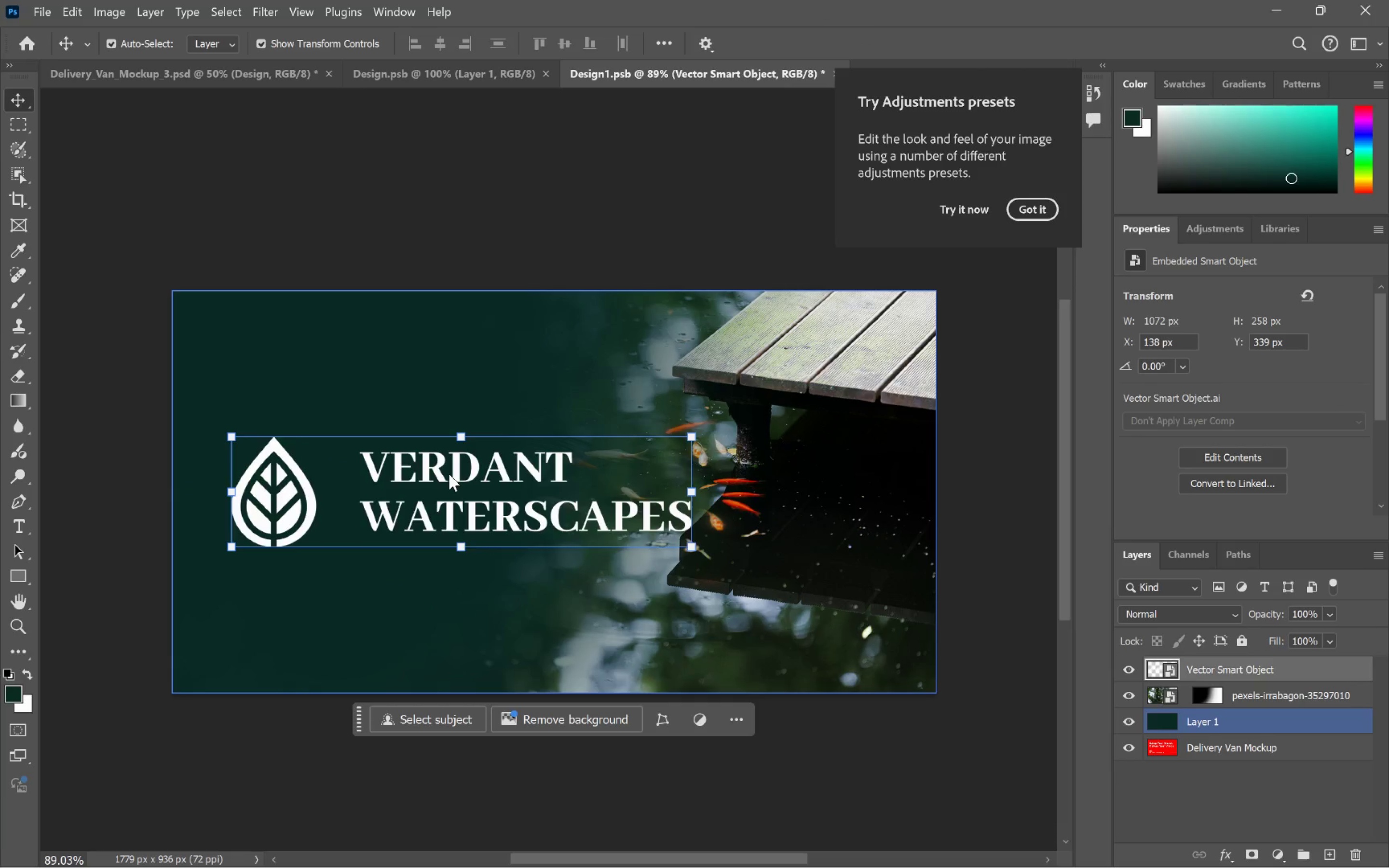 
key(Control+S)
 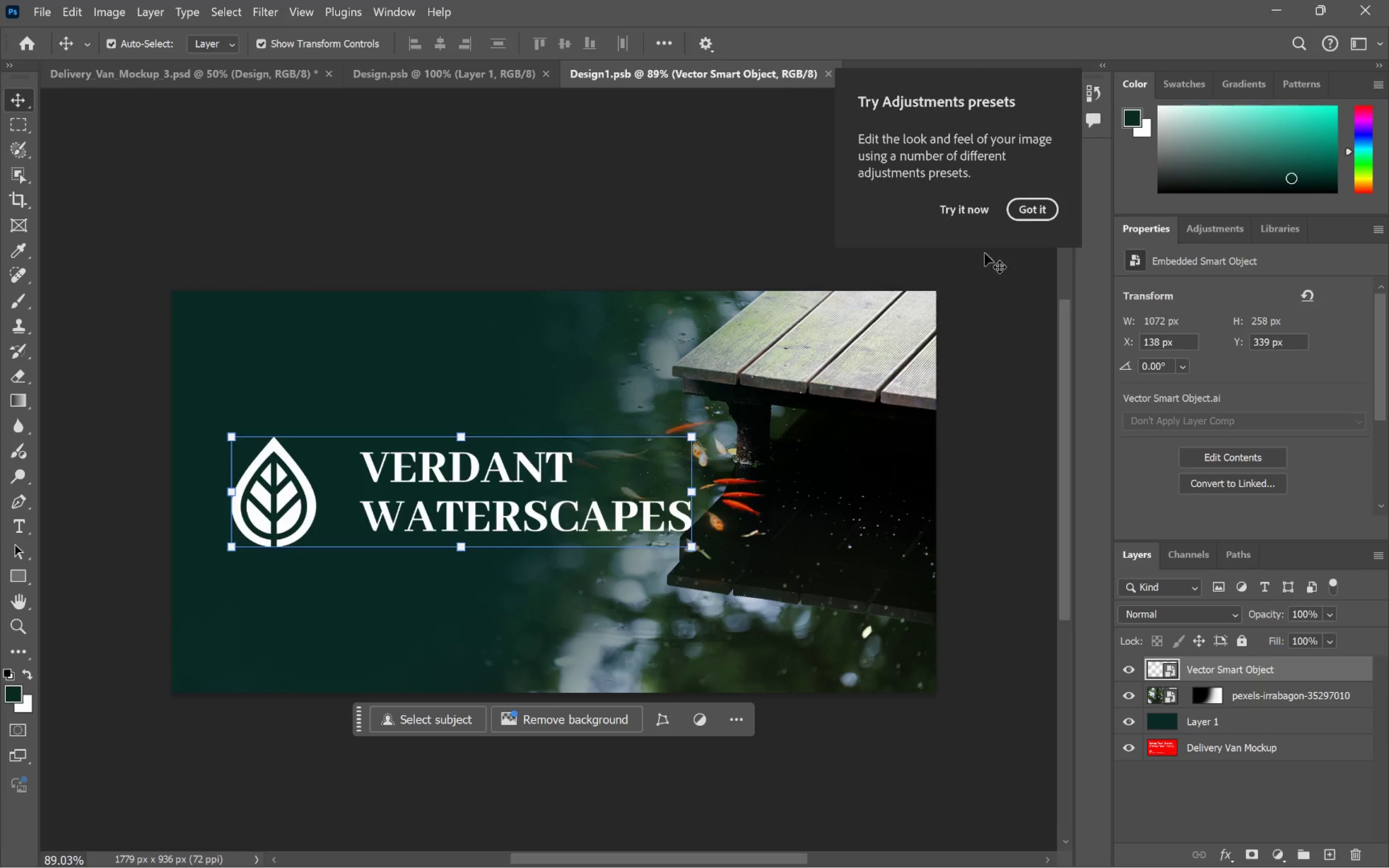 
left_click([1031, 214])
 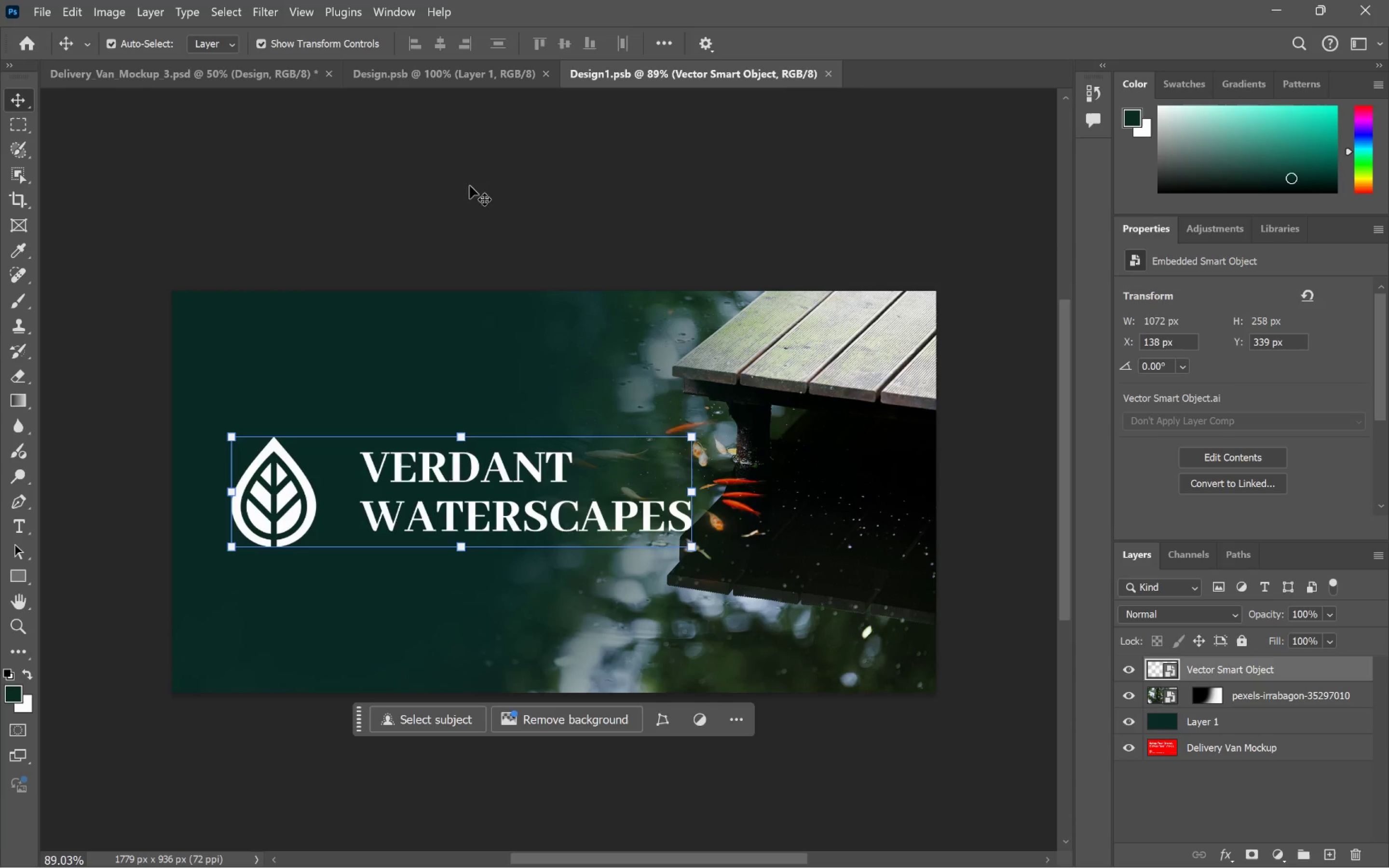 
left_click([225, 77])
 